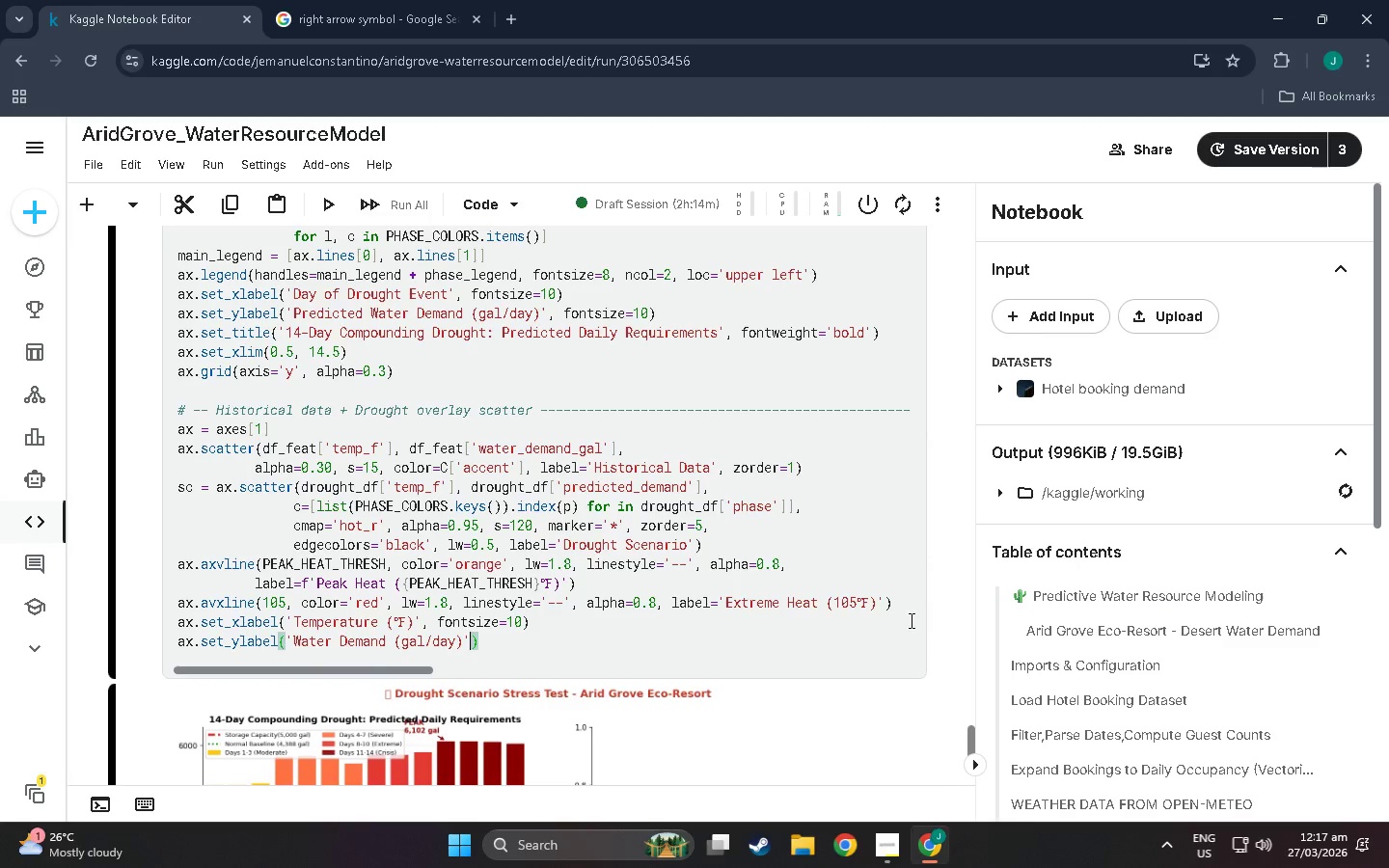 
type(, fontsize=10)
 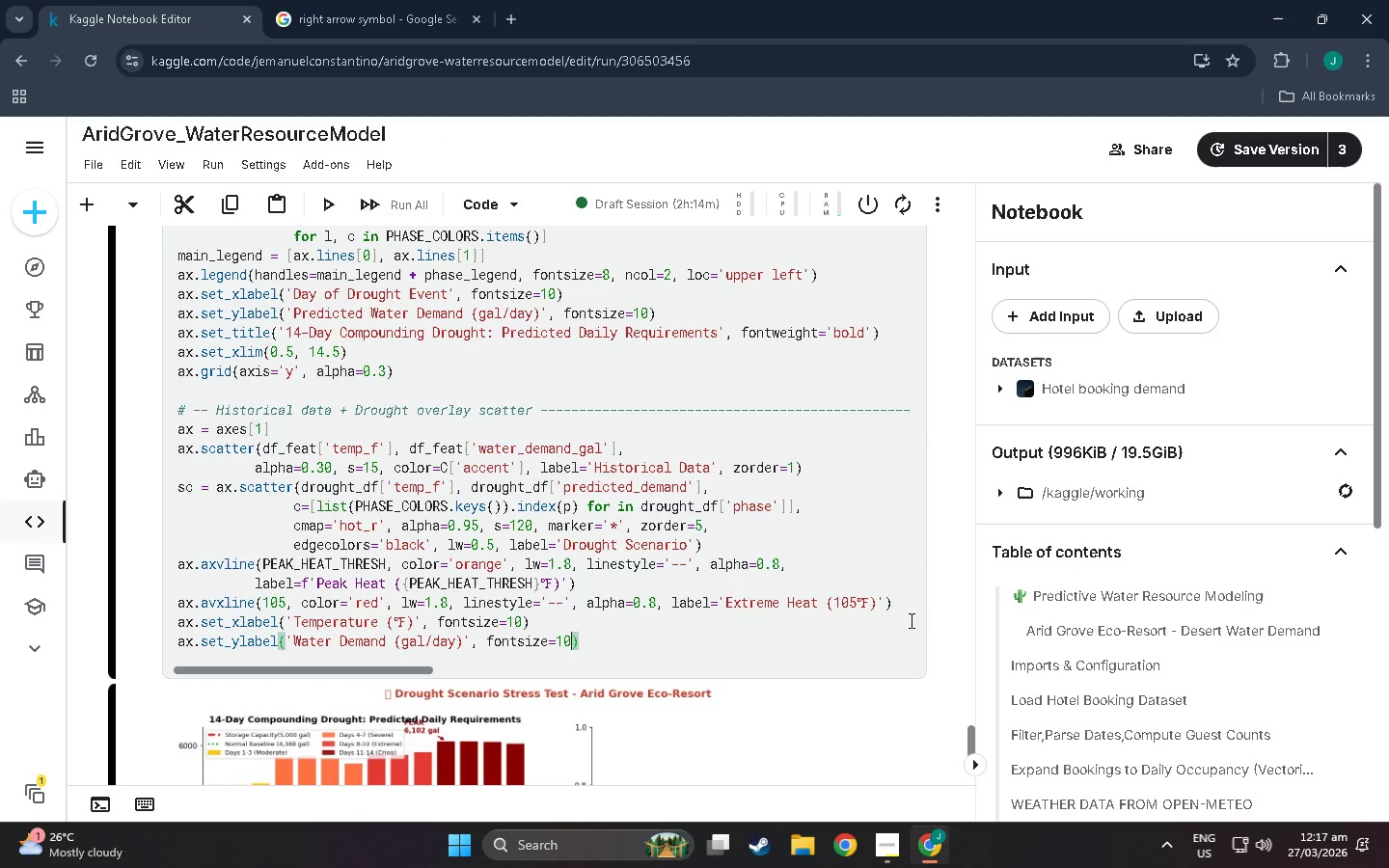 
key(ArrowRight)
 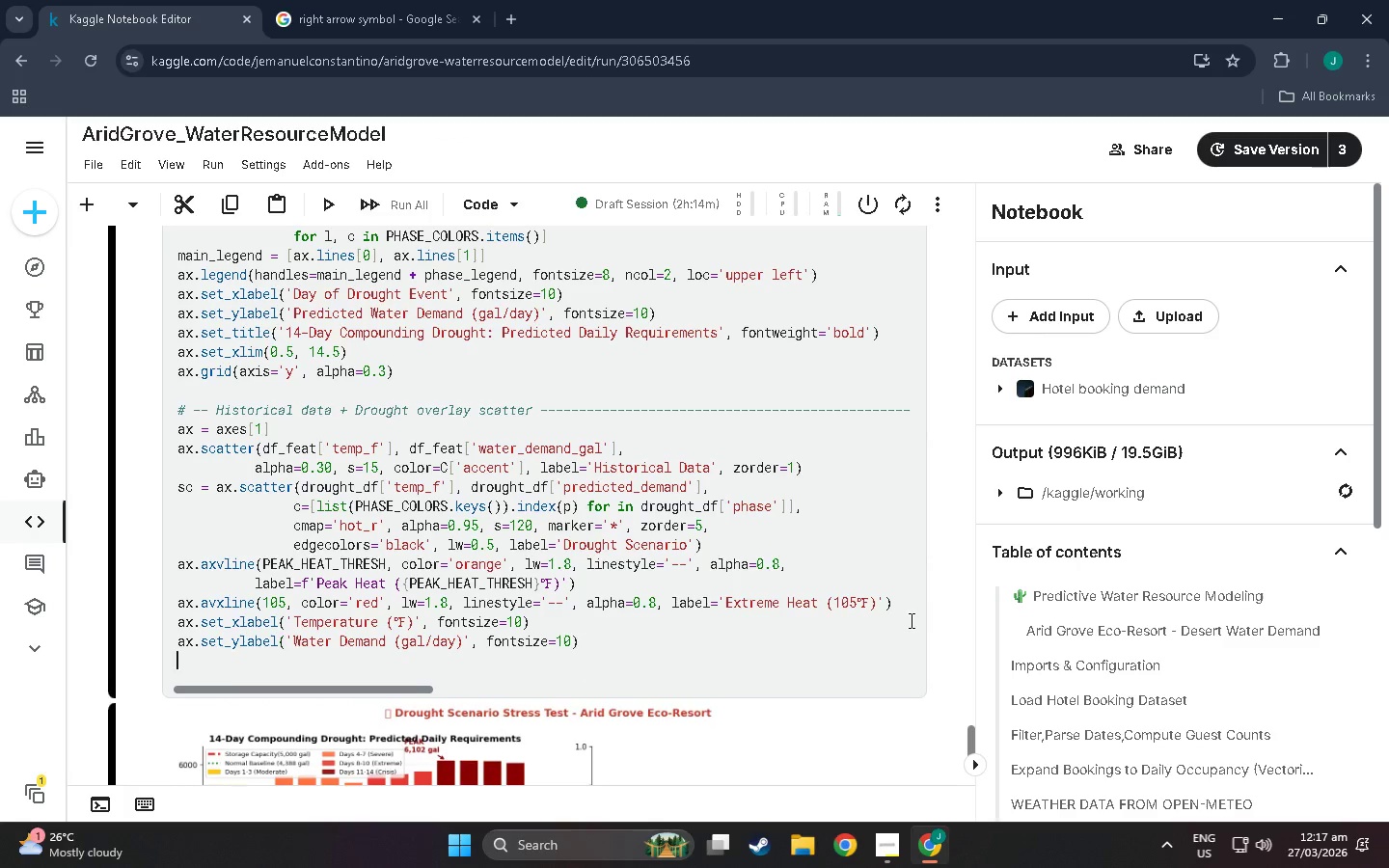 
key(Enter)
 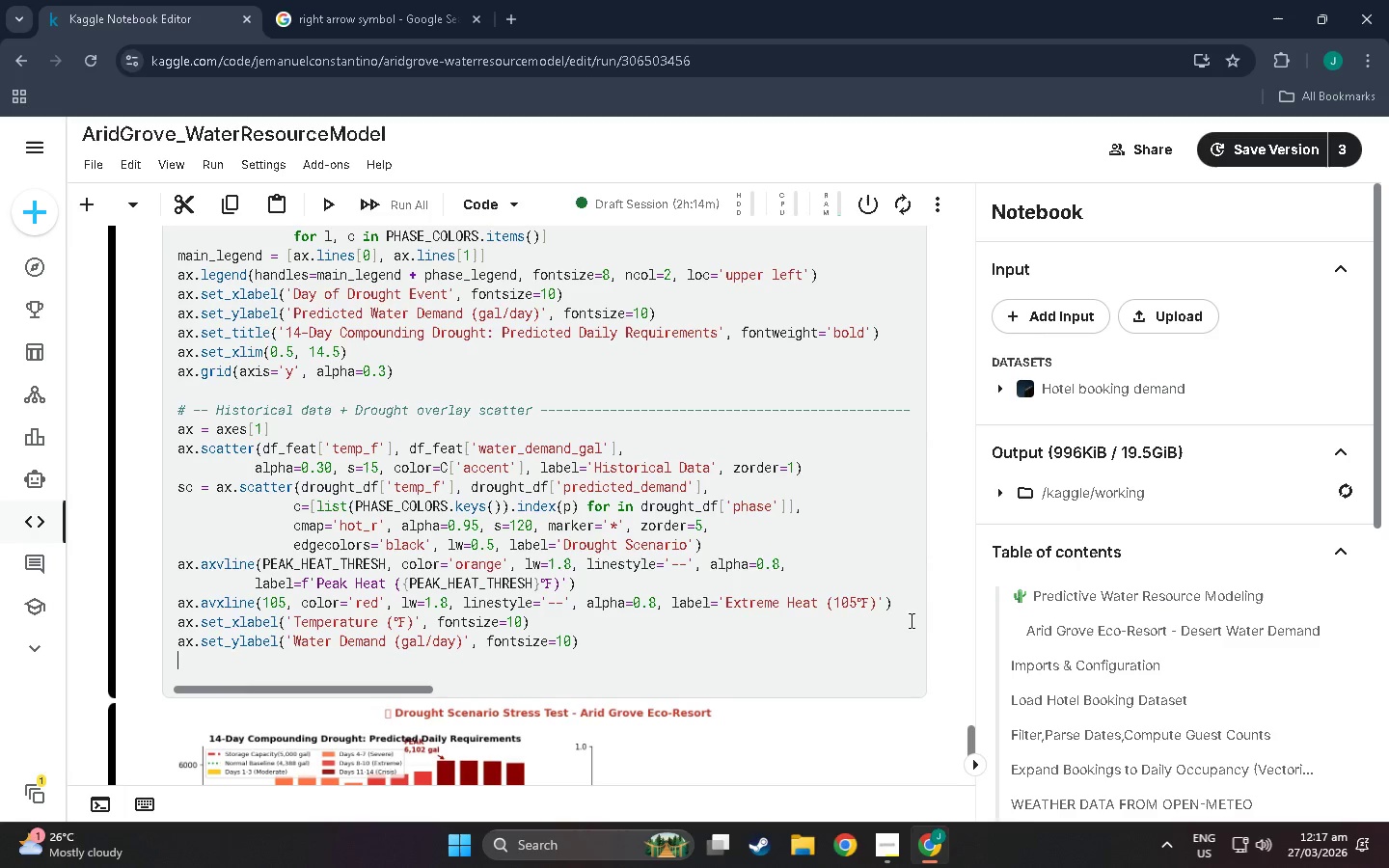 
type(ax.set_title(D)
key(Backspace)
type('Drought Scenarios vs.  Fu)
key(Backspace)
key(Backspace)
key(Backspace)
type(Full Historical Range)
 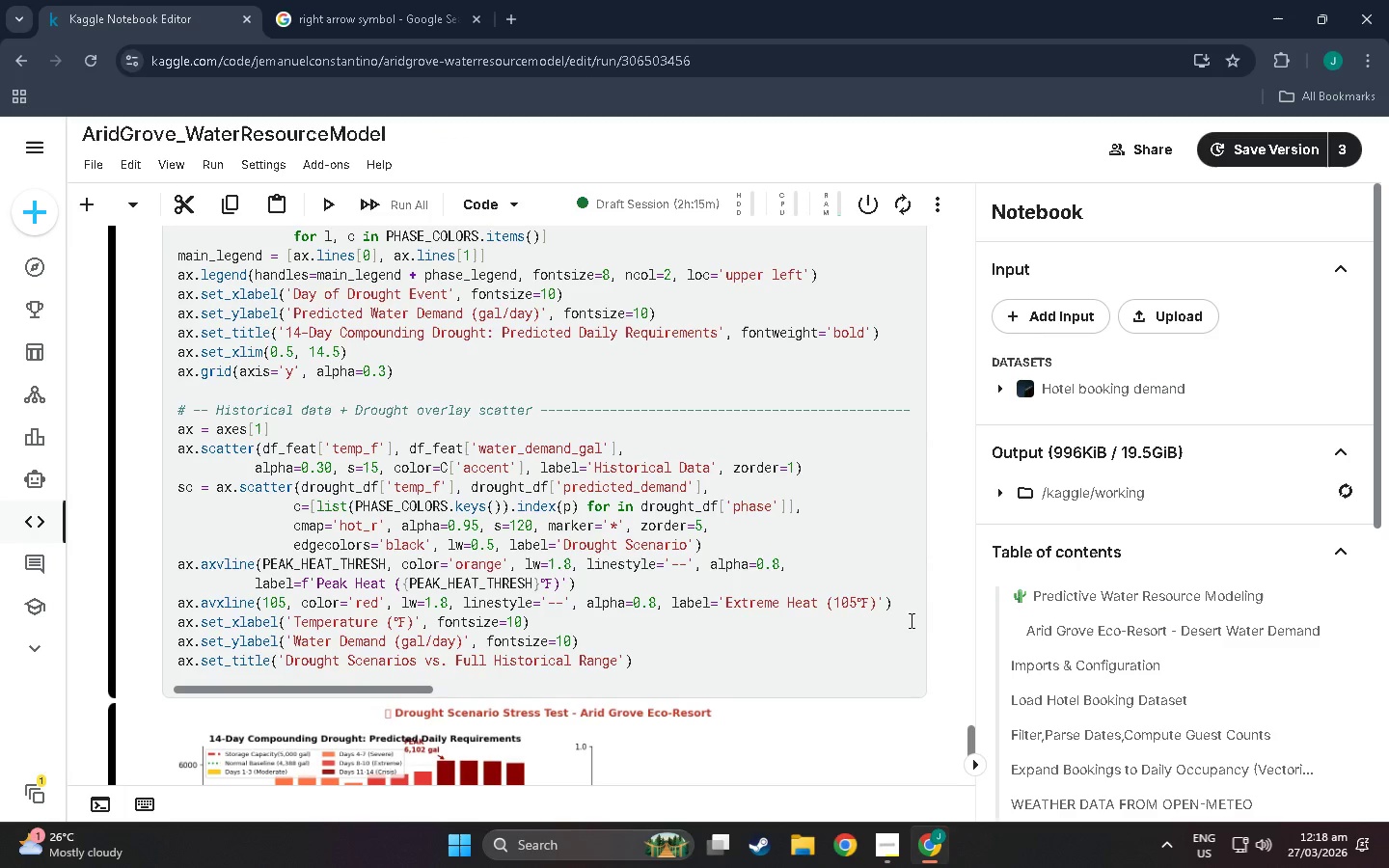 
key(ArrowRight)
 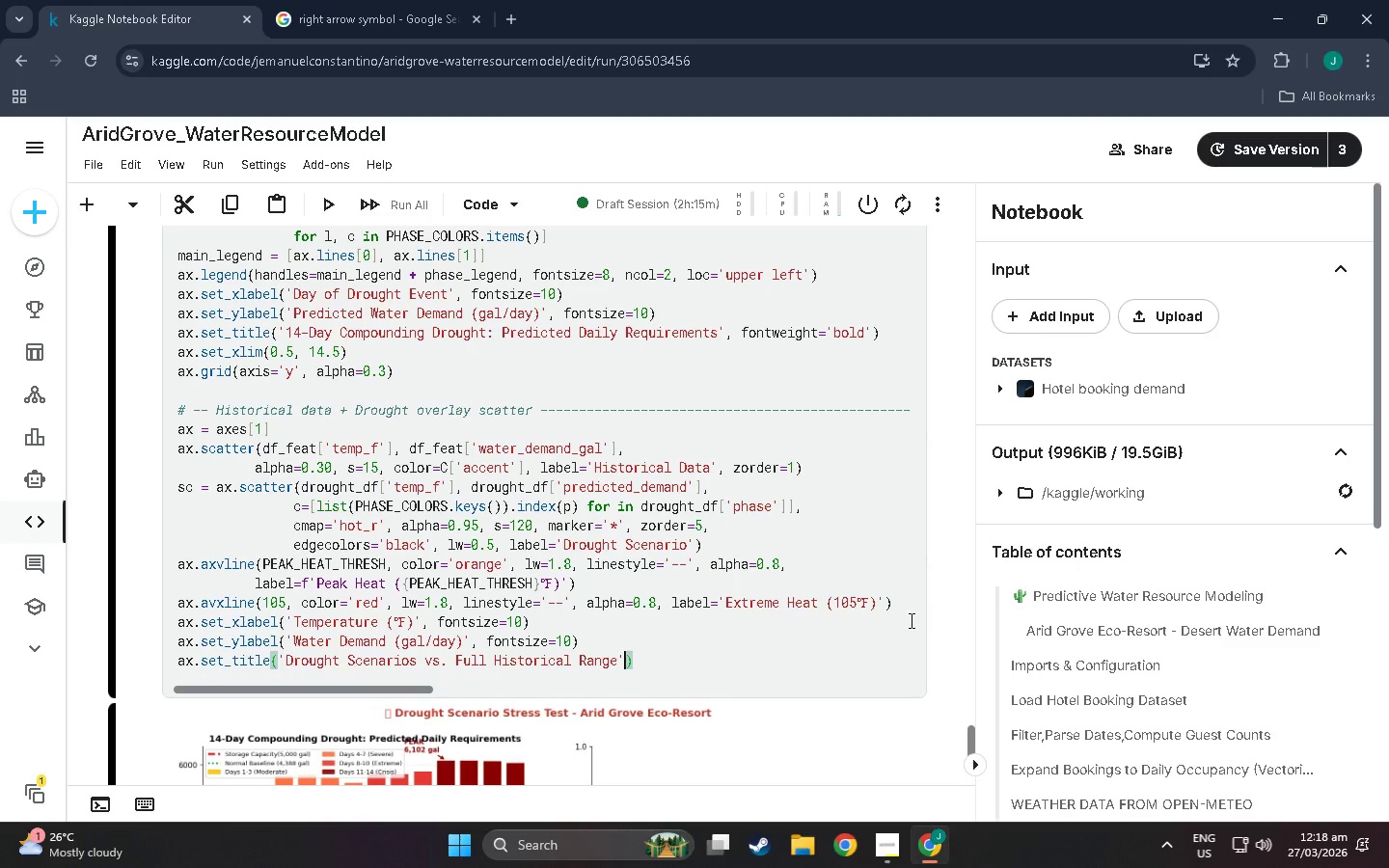 
type(, fontweight='bold)
 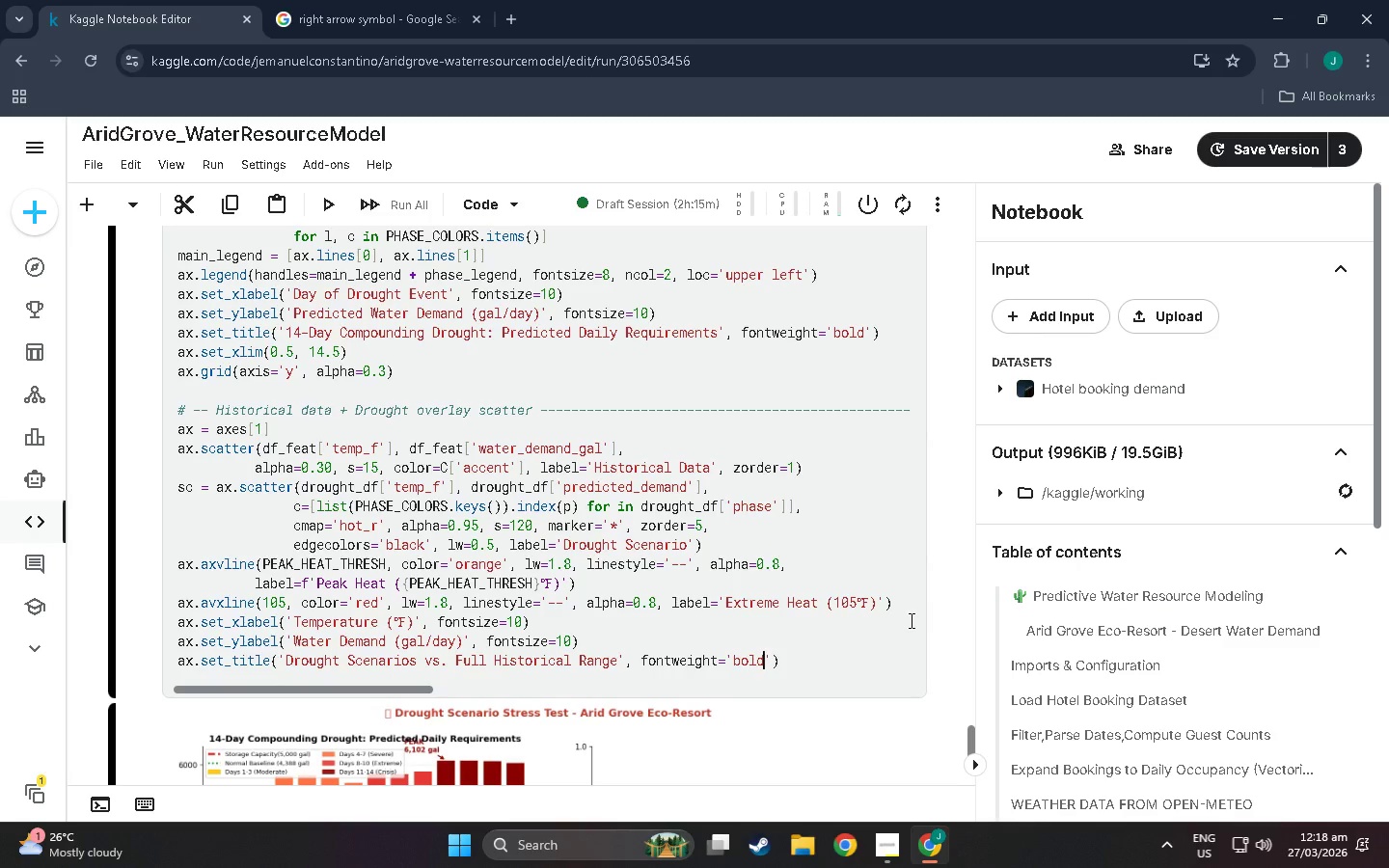 
key(ArrowRight)
 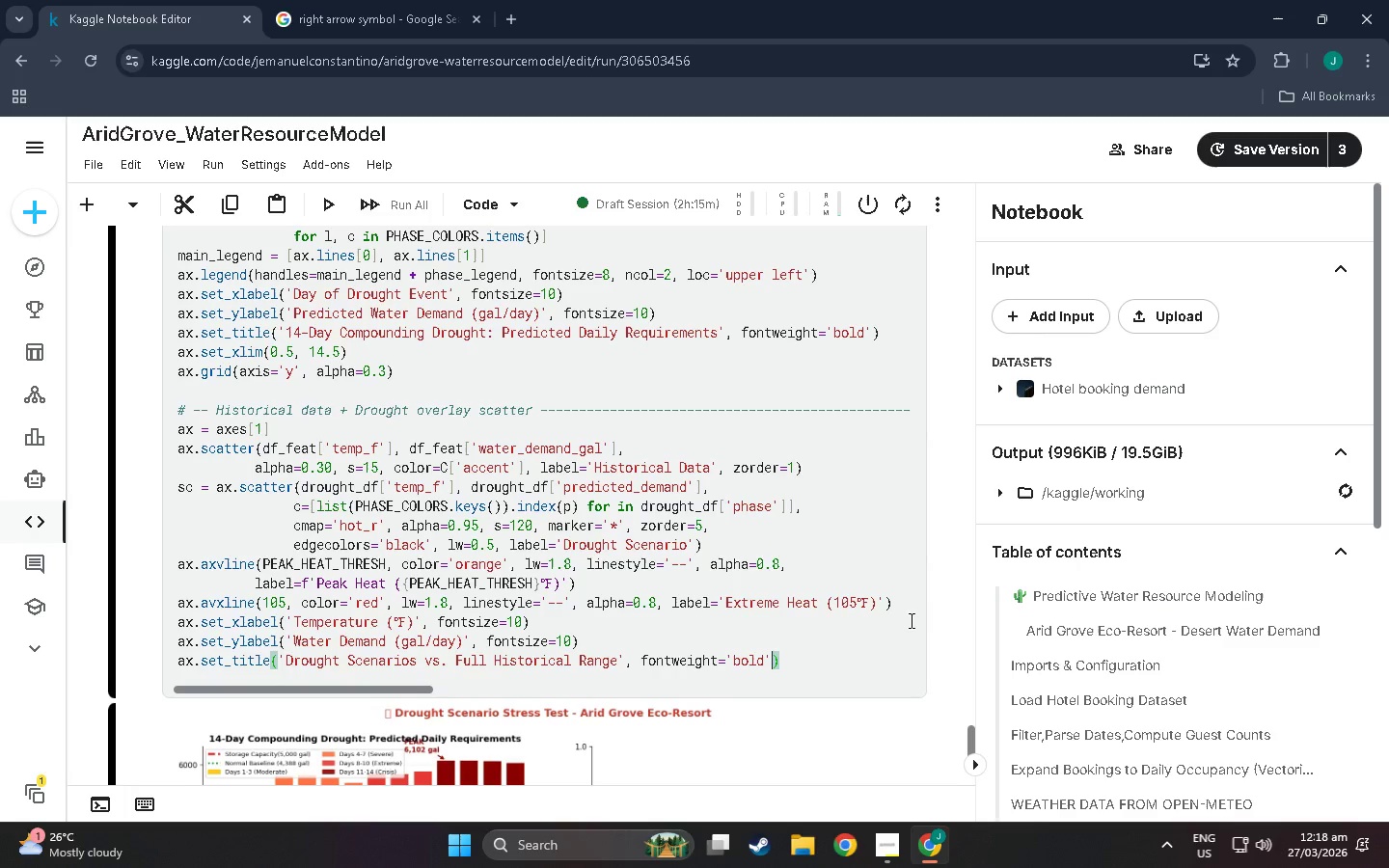 
key(Enter)
 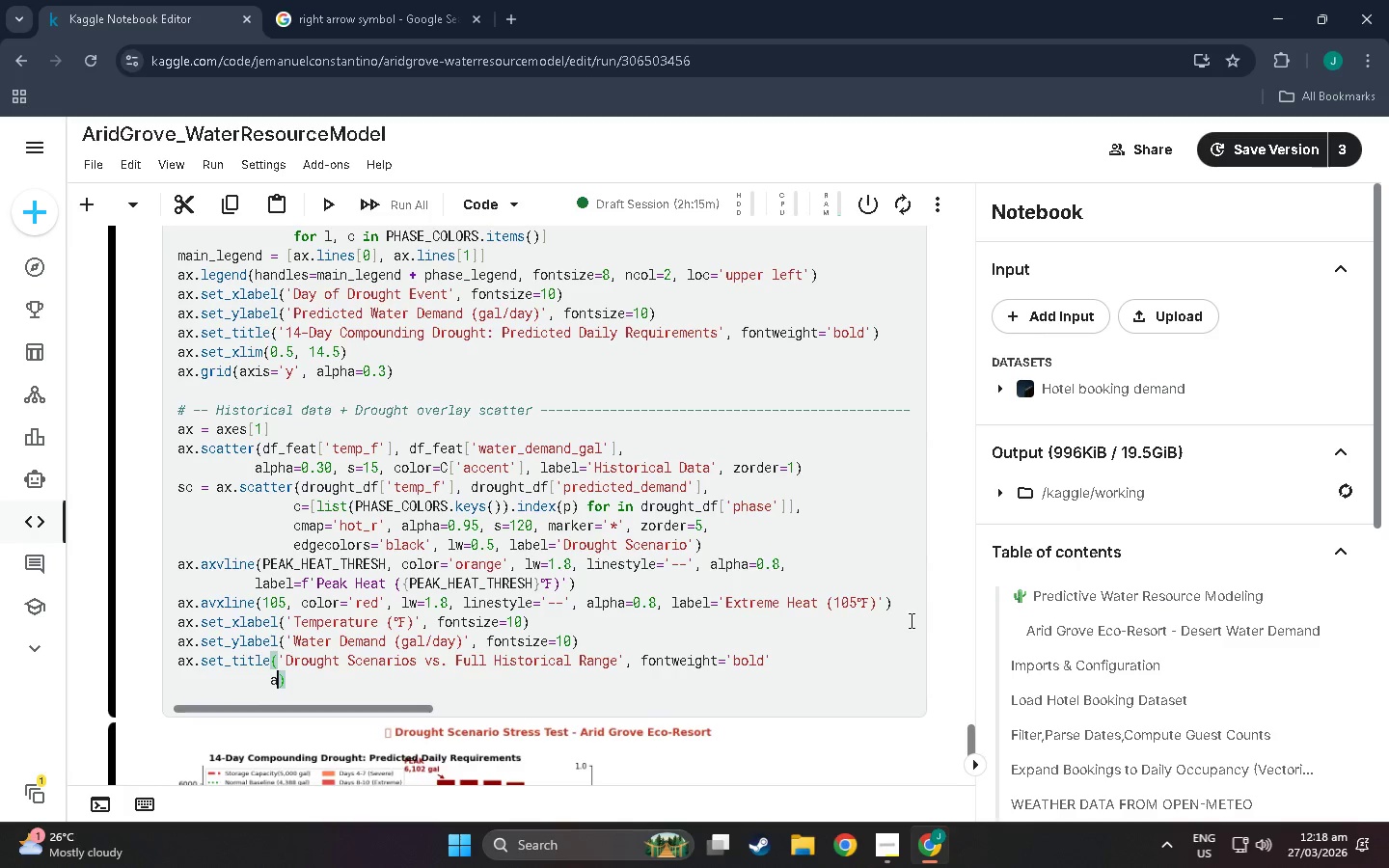 
type(ax)
key(Backspace)
key(Backspace)
key(Backspace)
key(Backspace)
key(Backspace)
key(Backspace)
 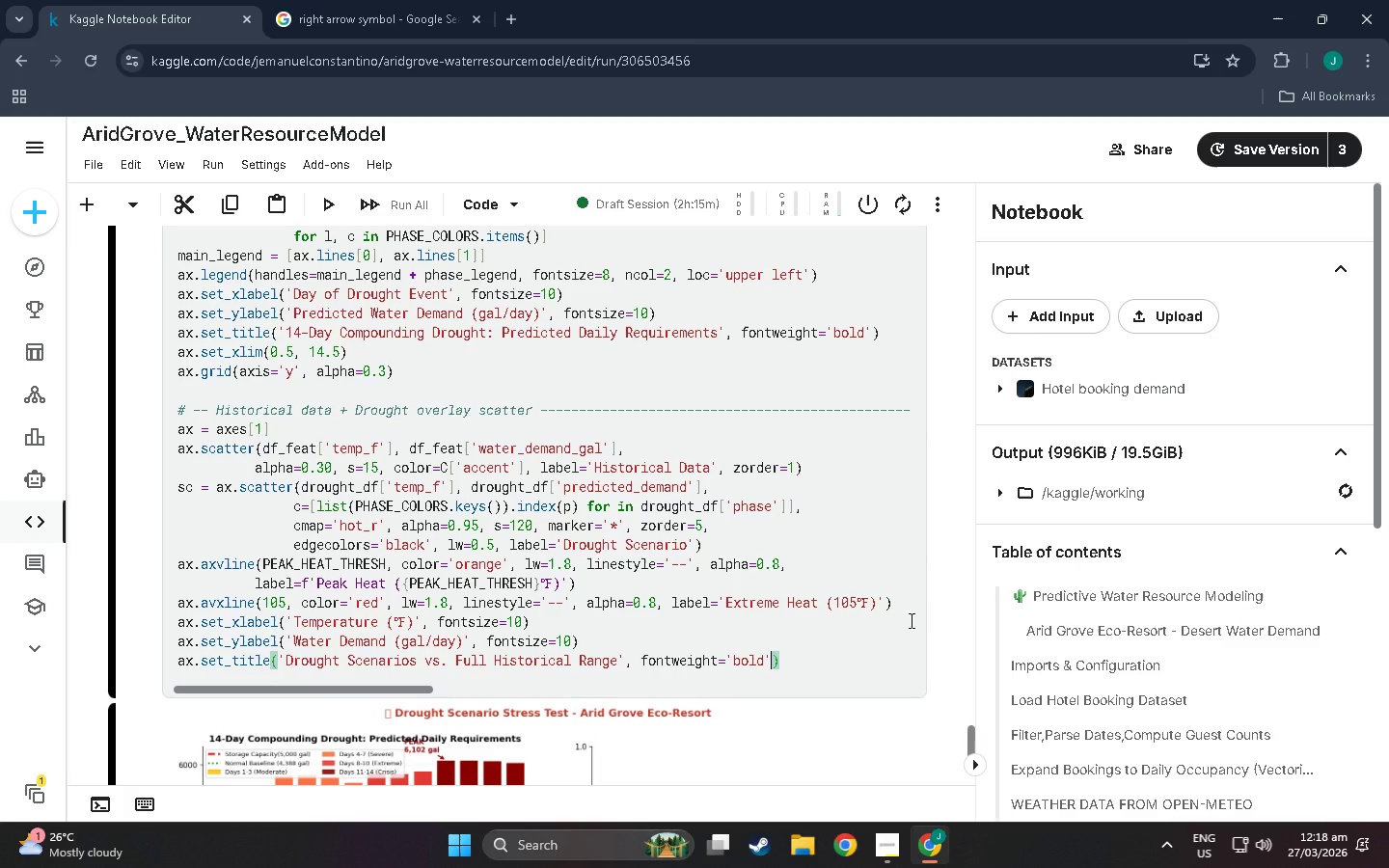 
key(ArrowRight)
 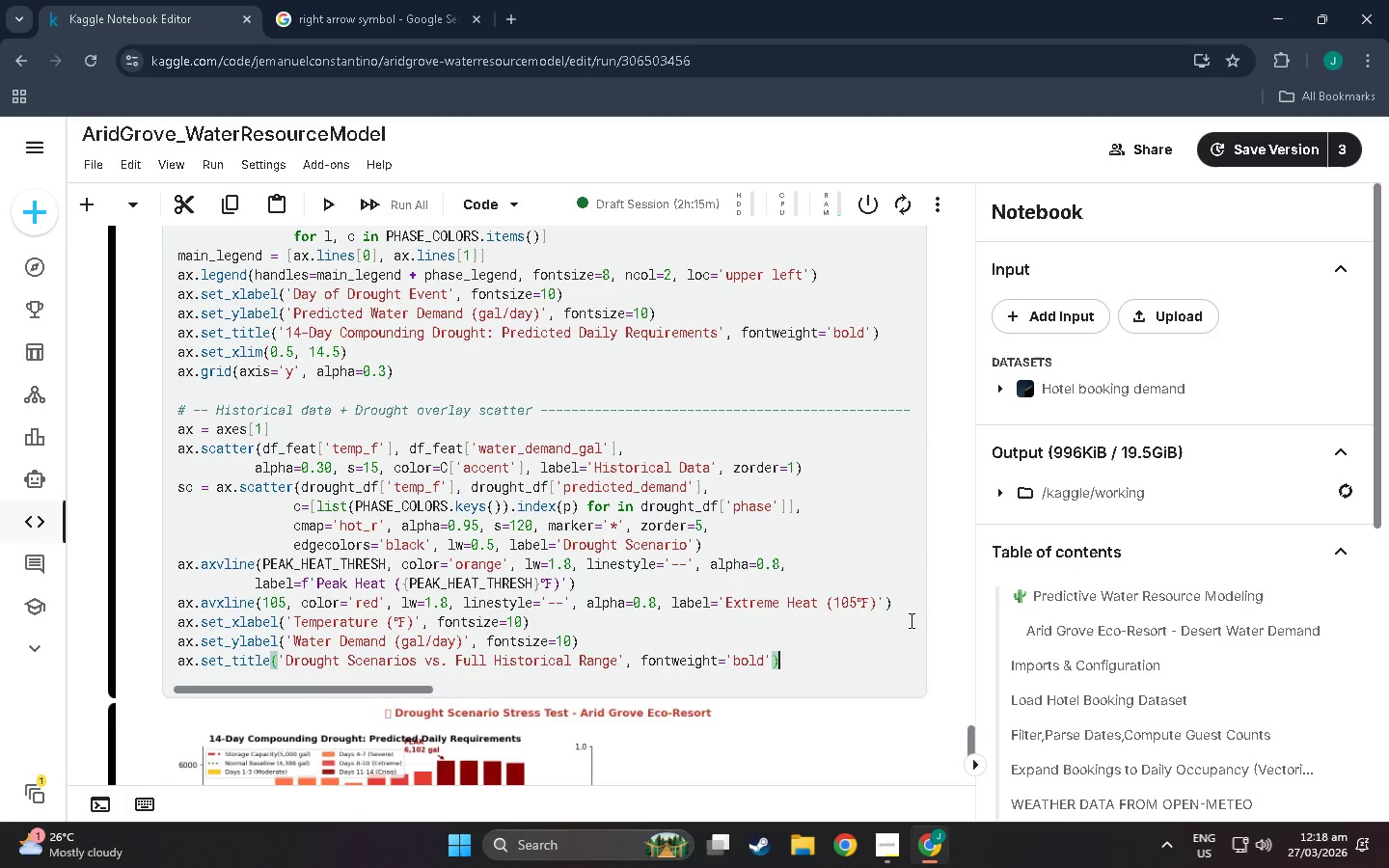 
key(Enter)
 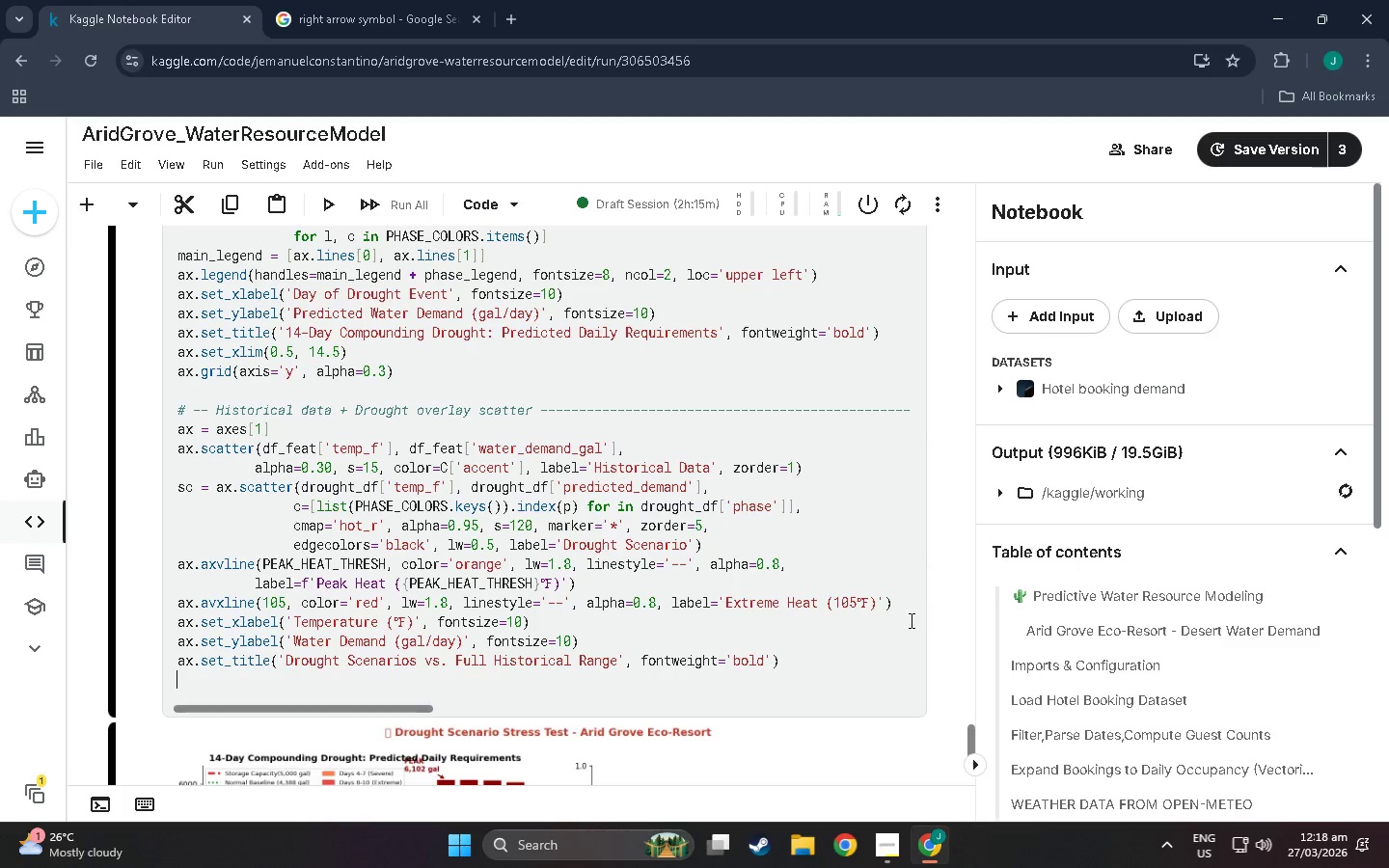 
wait(5.2)
 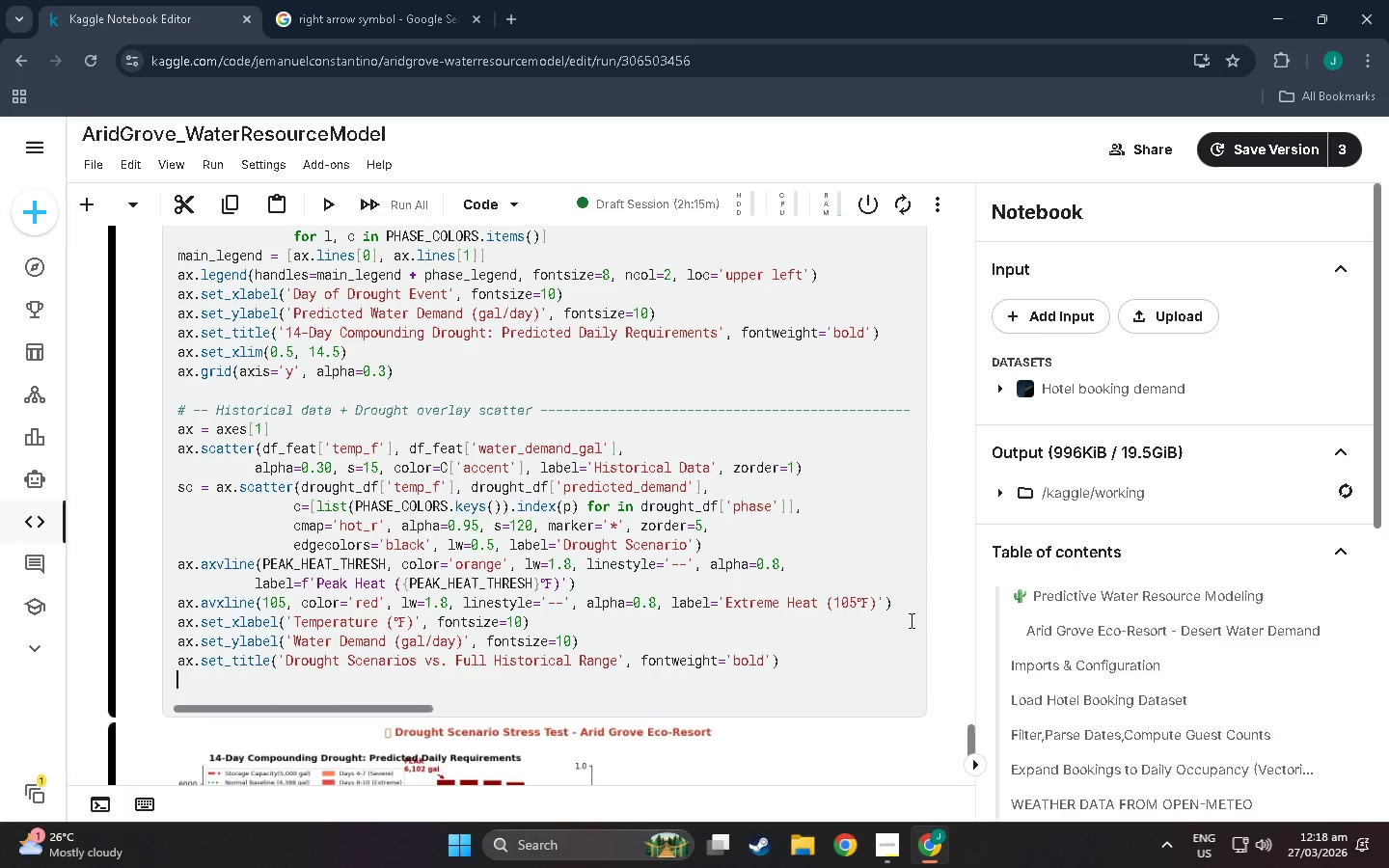 
type(ax.legend(go)
key(Backspace)
key(Backspace)
type(for)
key(Backspace)
type(ntsize=9)
 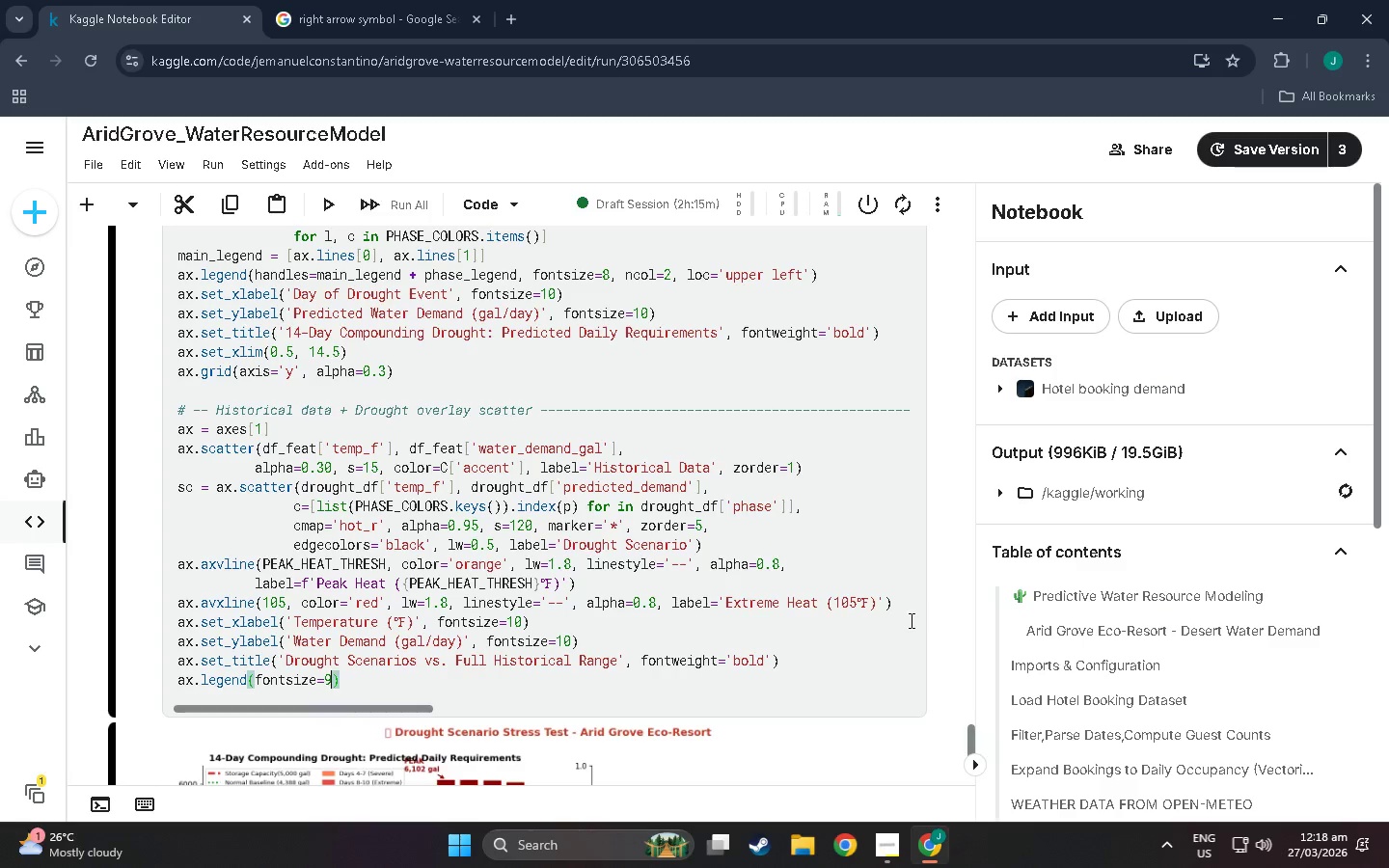 
key(ArrowRight)
 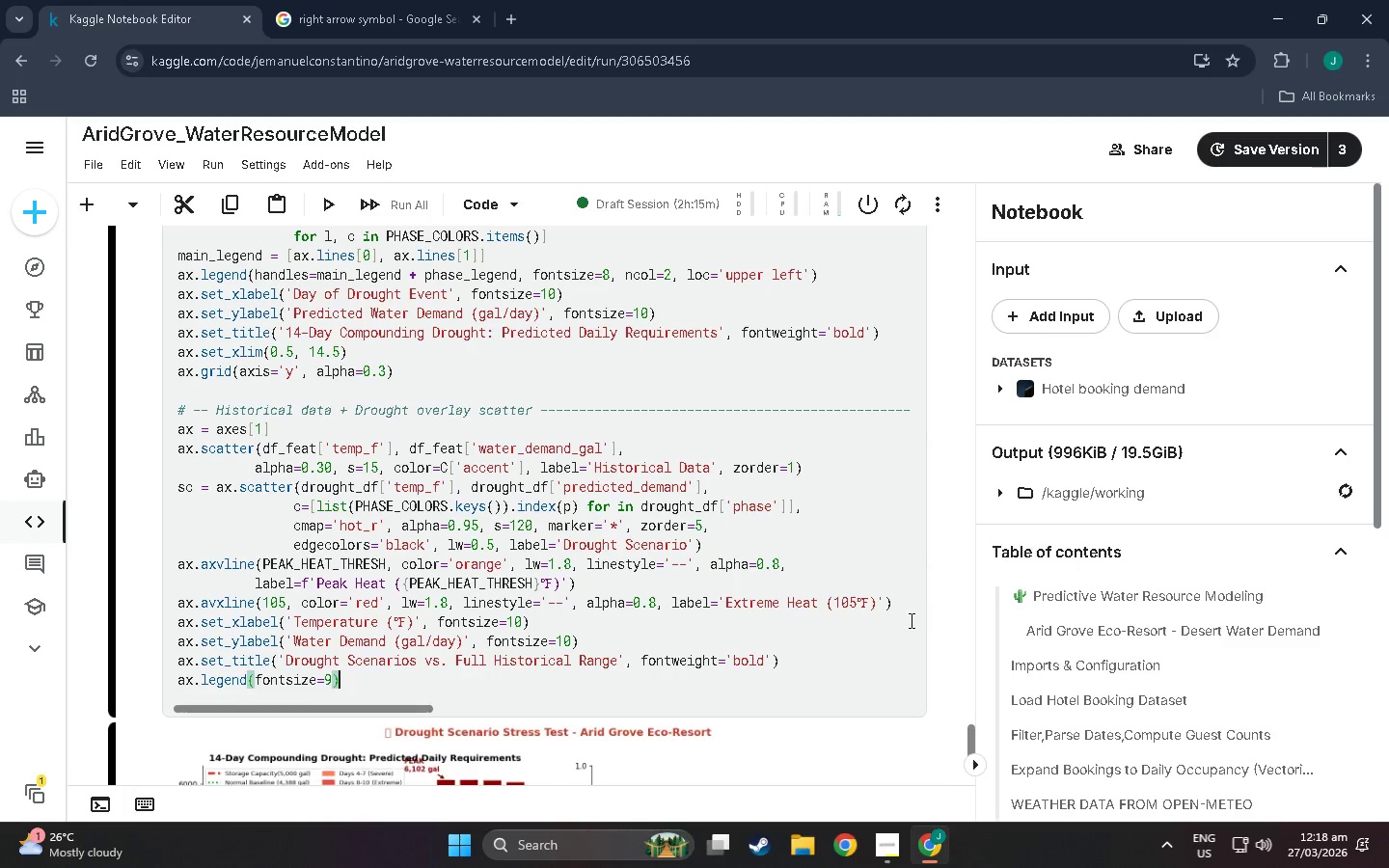 
key(Enter)
 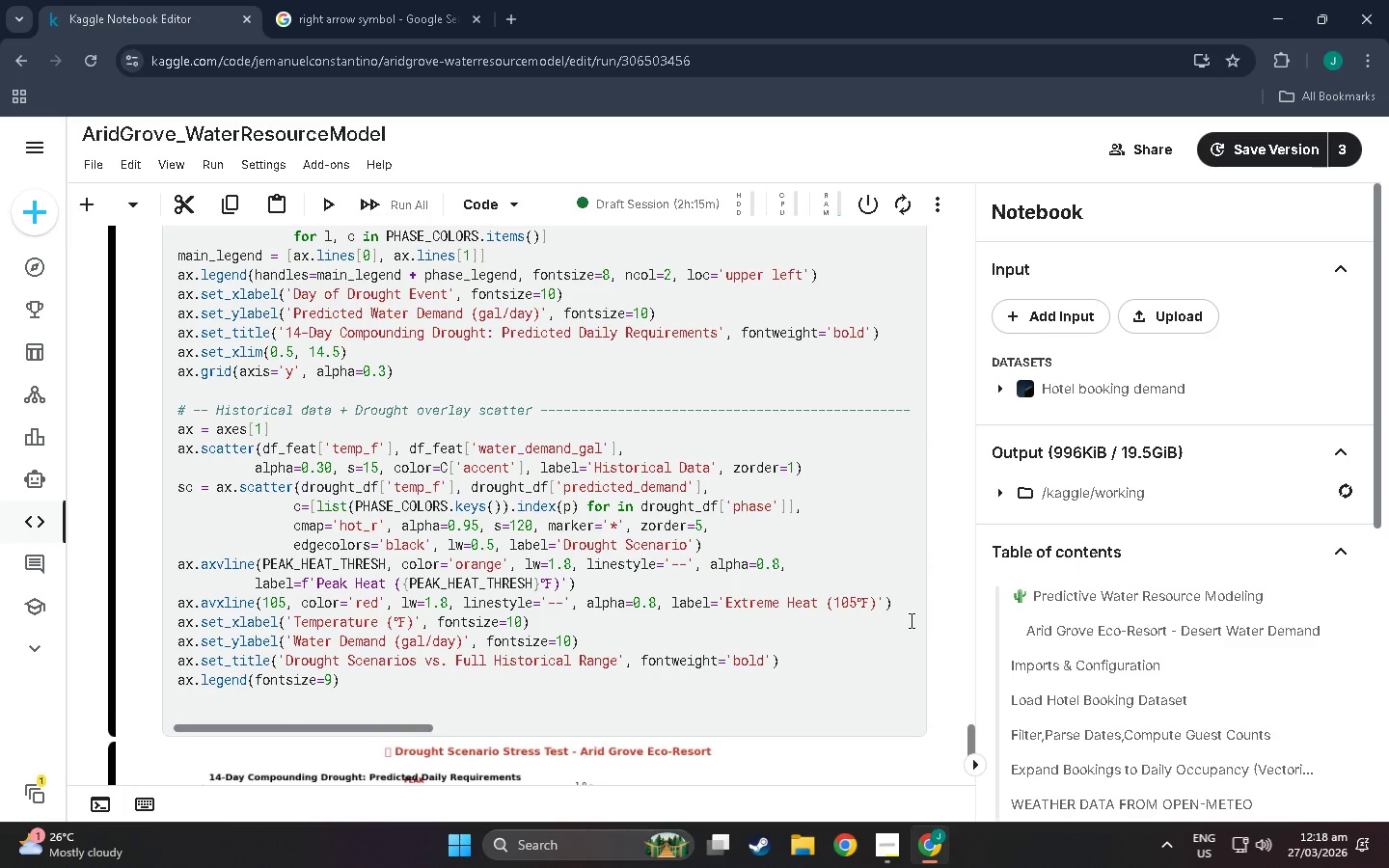 
type(ax.grid()
key(Backspace)
type((alpha=0.3)
 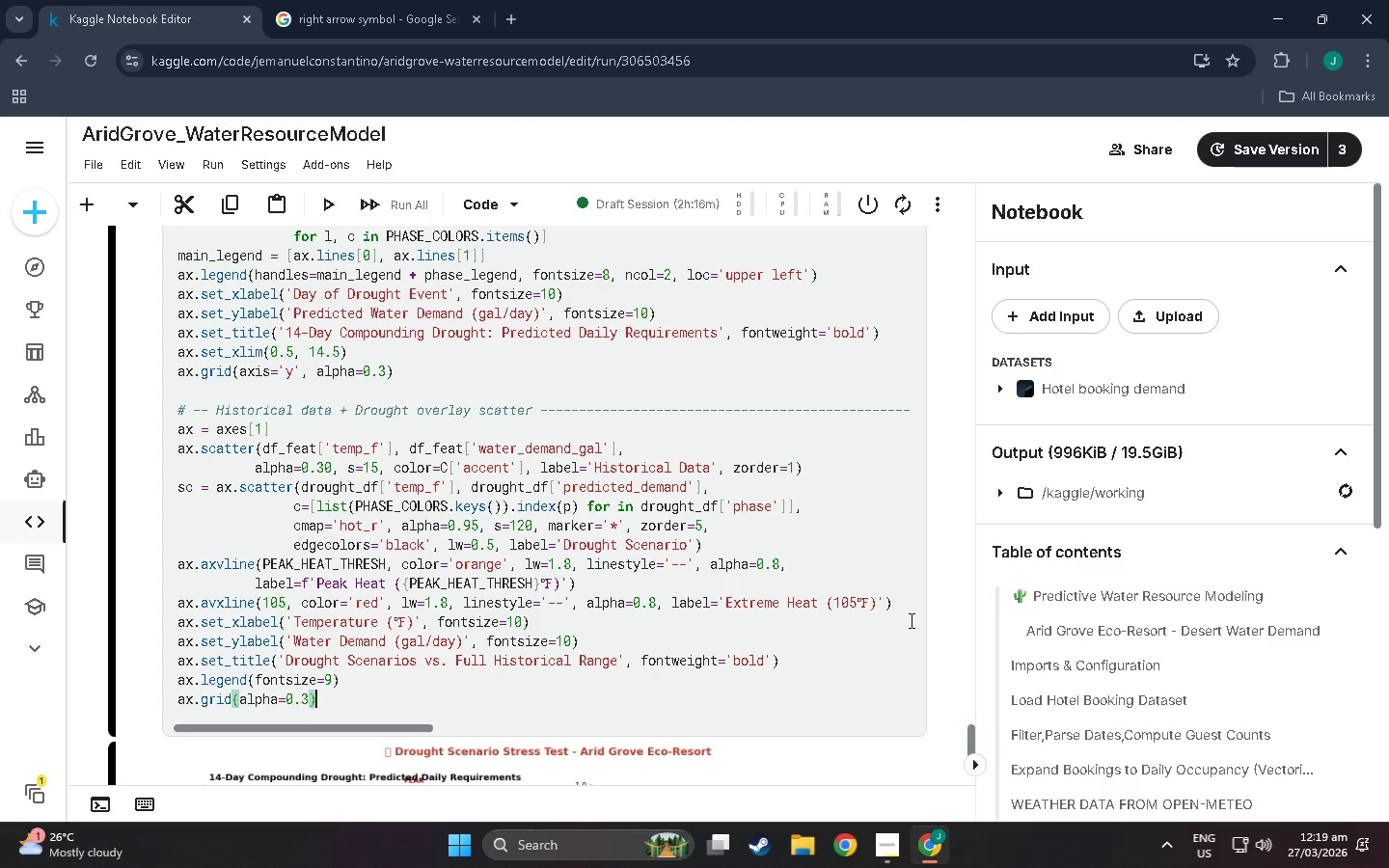 
 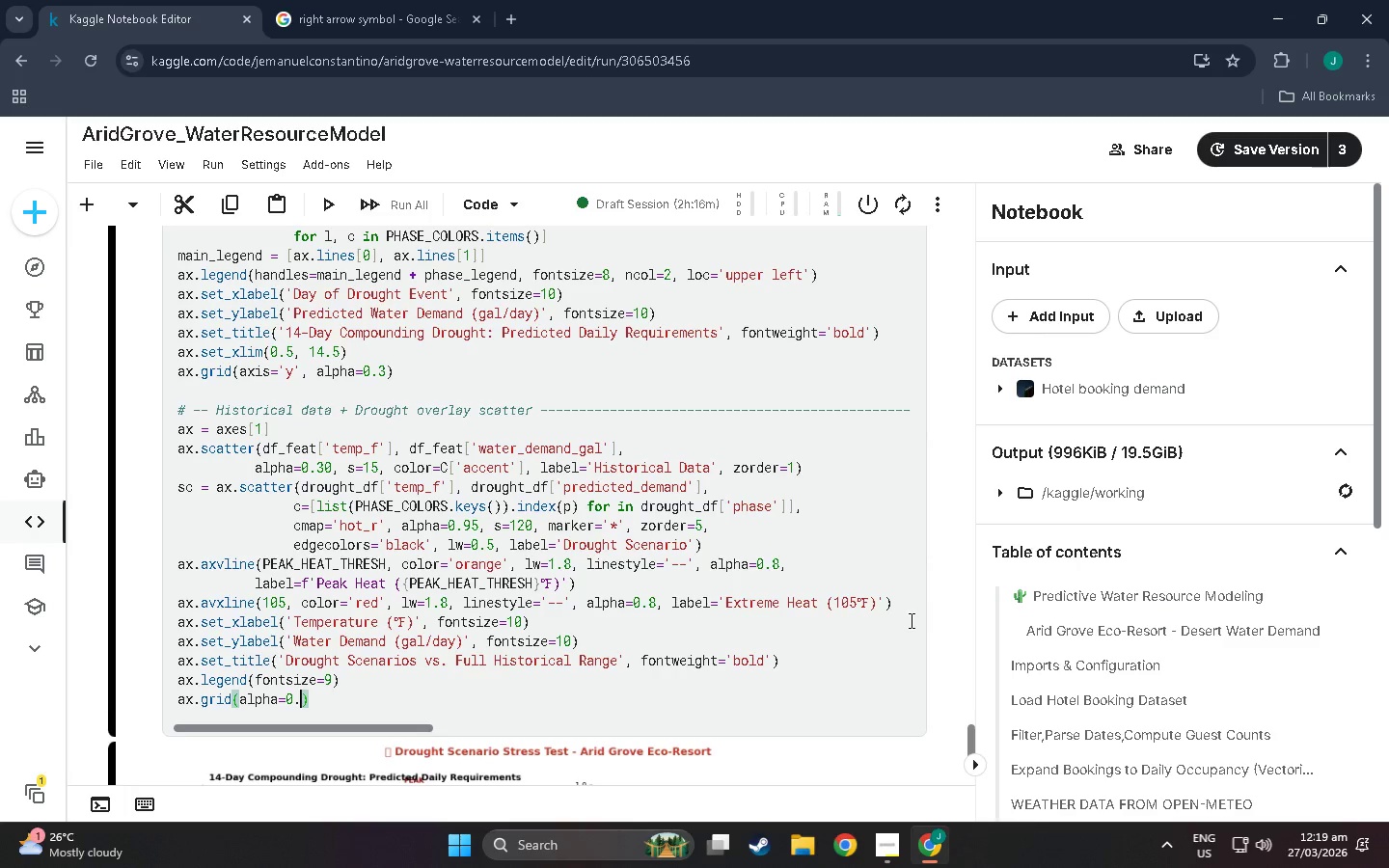 
key(ArrowRight)
 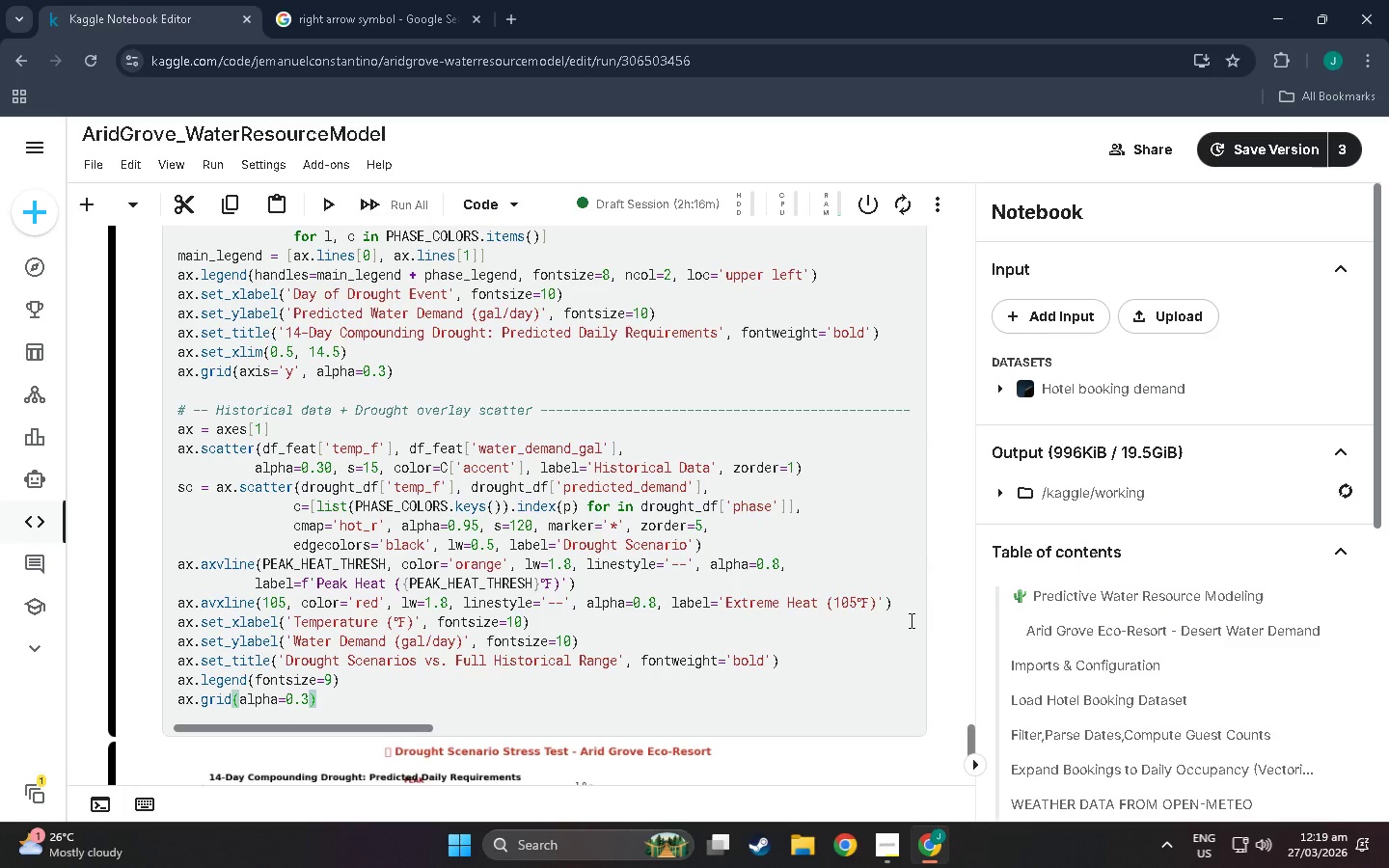 
key(Enter)
 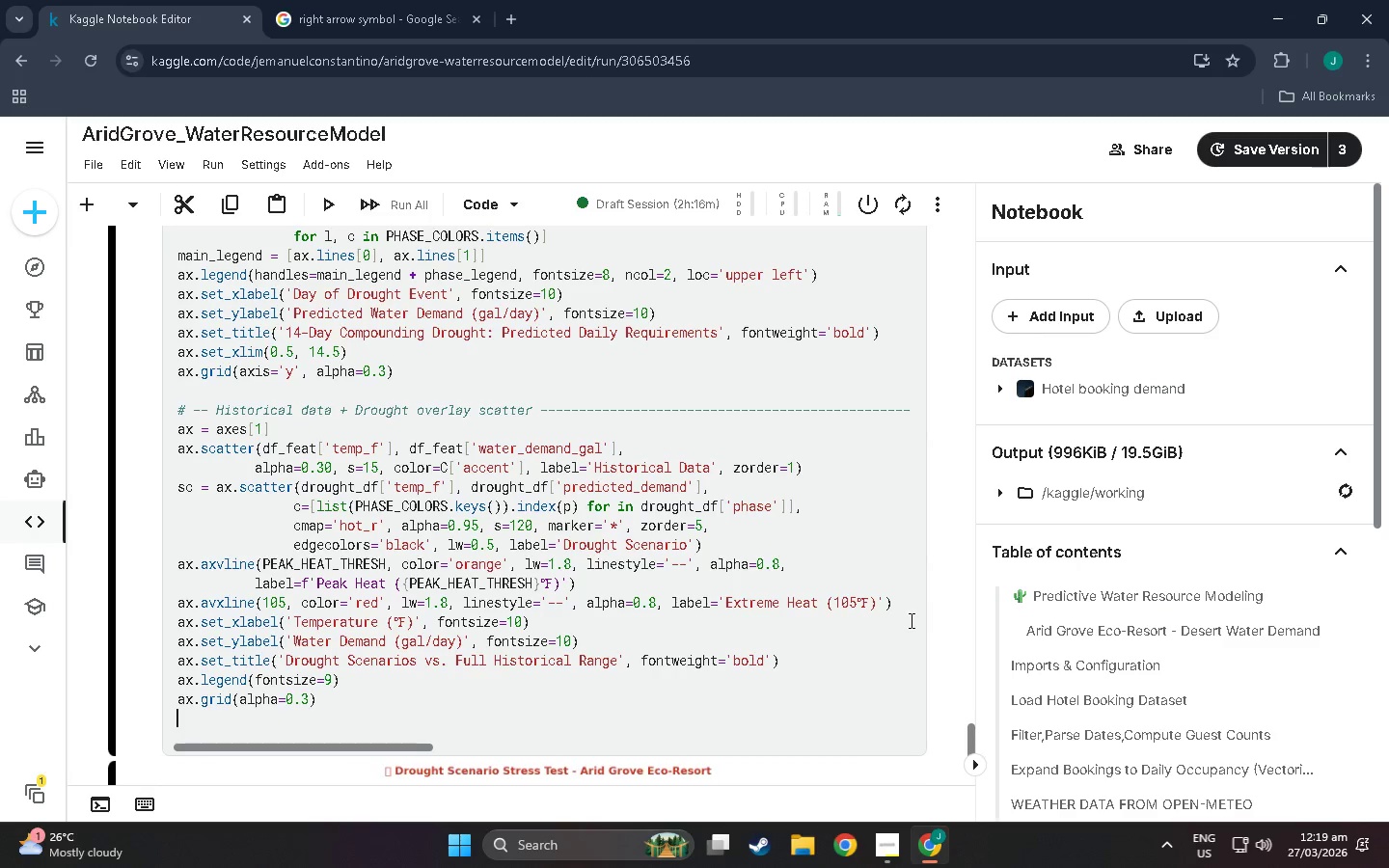 
key(Enter)
 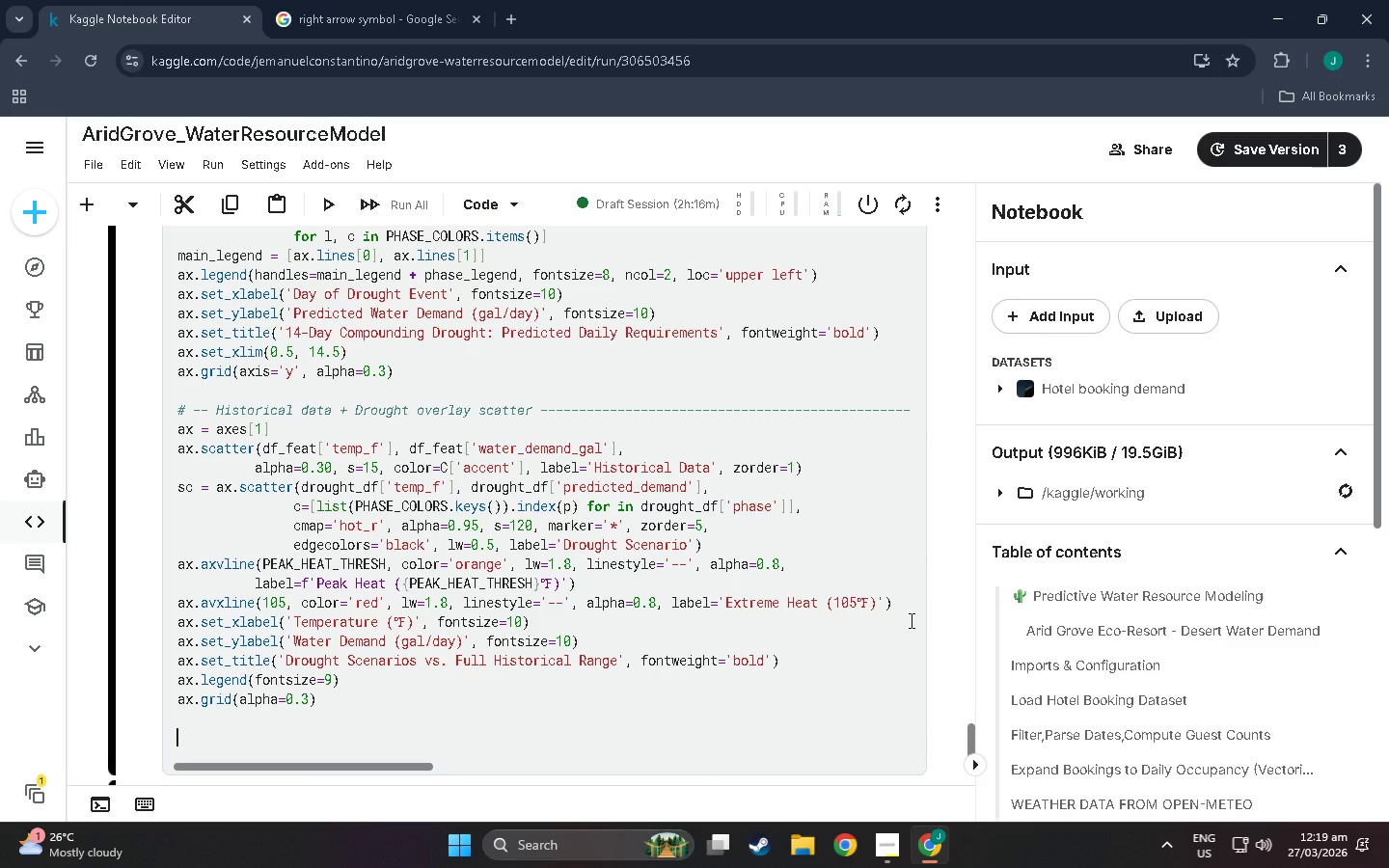 
type(pplt)
key(Backspace)
key(Backspace)
key(Backspace)
type(lt.tight_layout())
 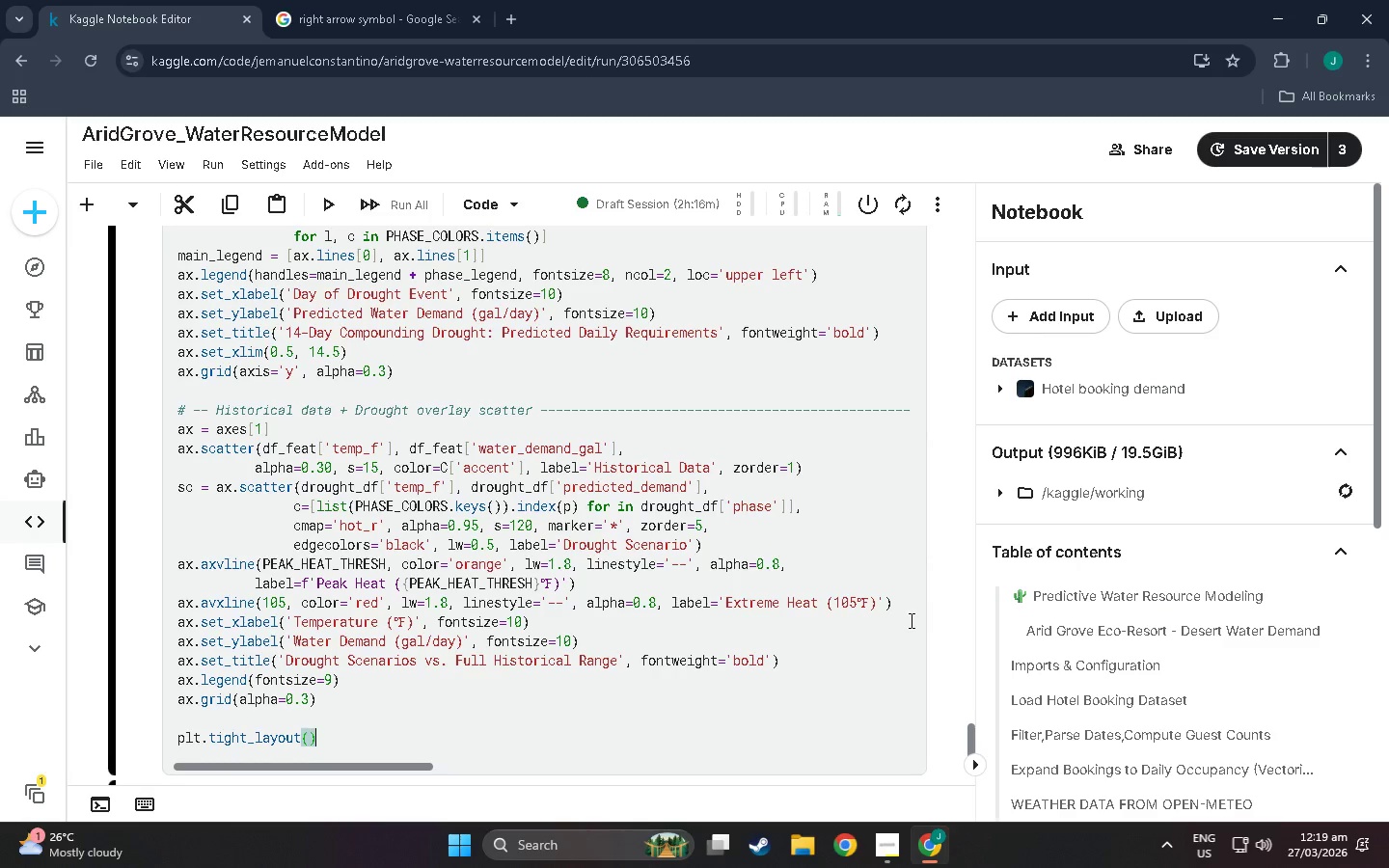 
 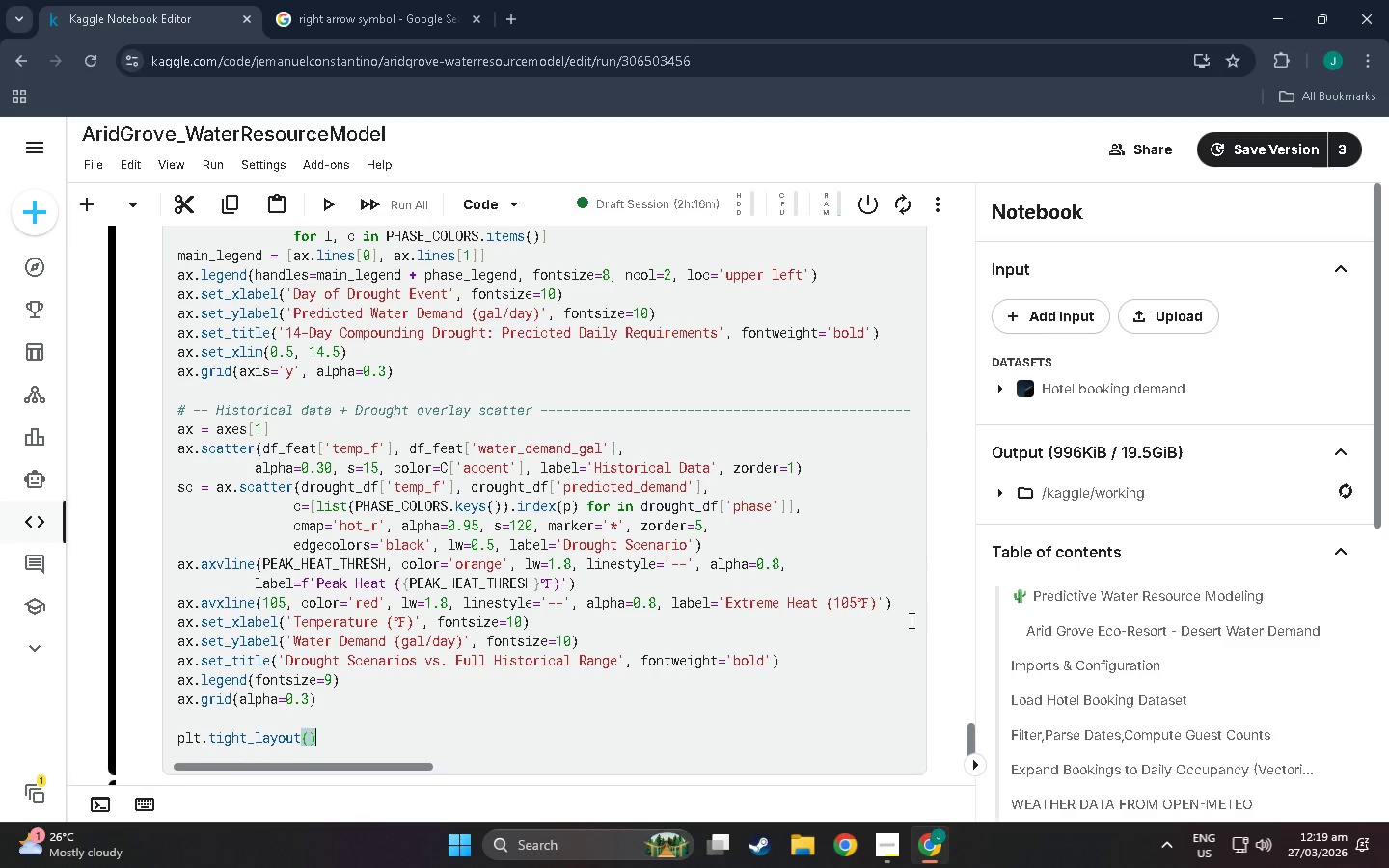 
key(Enter)
 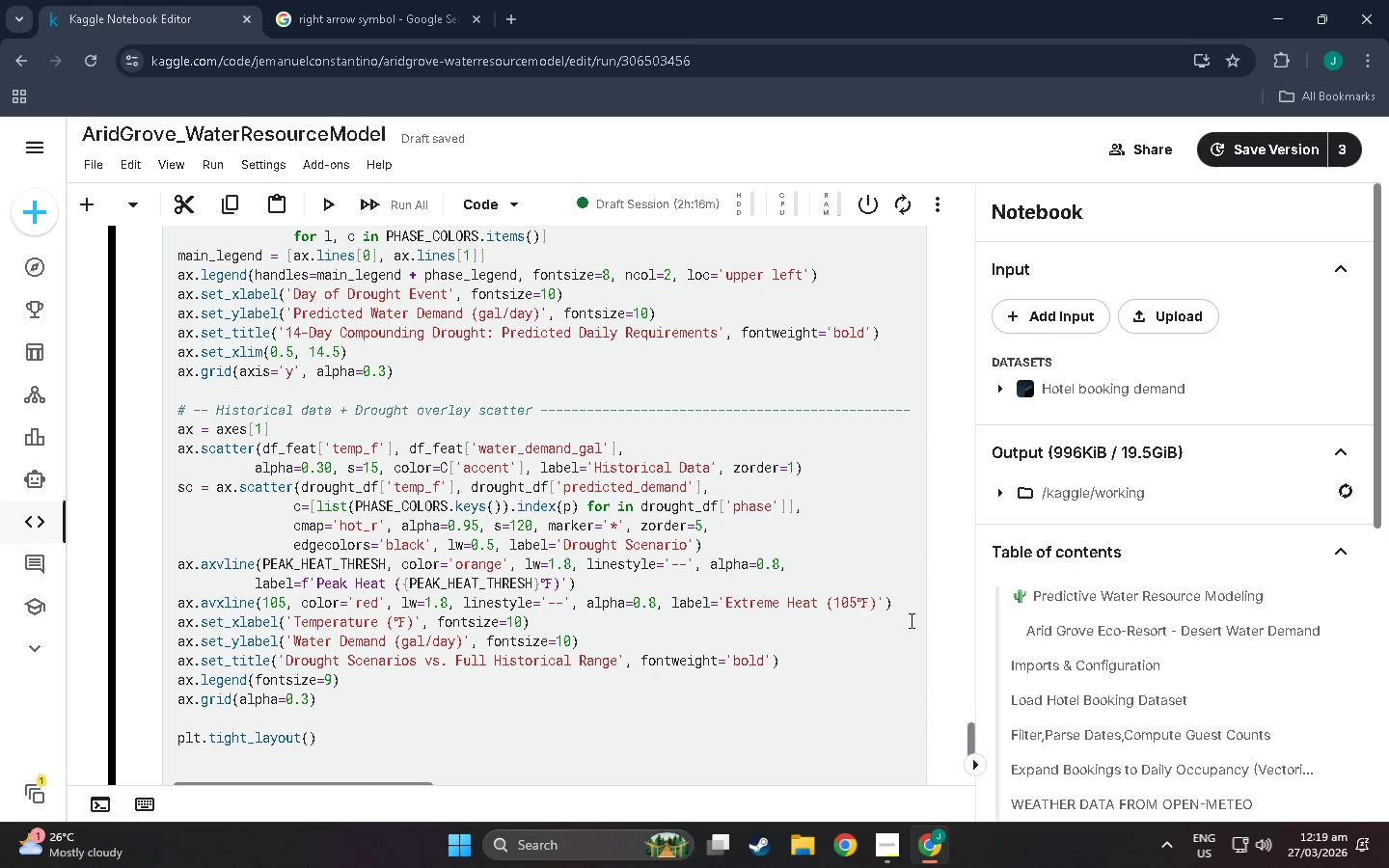 
type(plt.savefig('drought_scenario.png)
 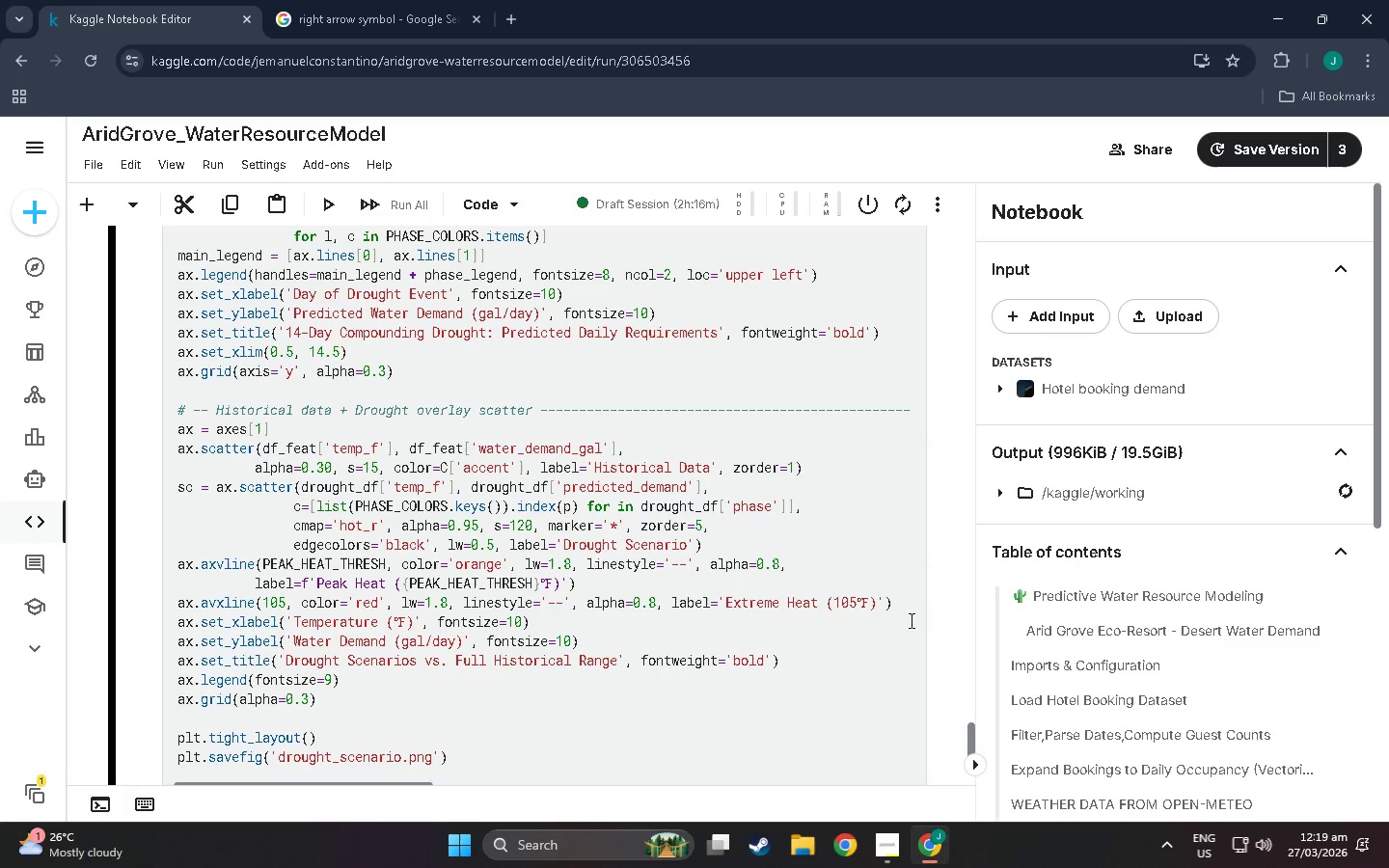 
wait(8.16)
 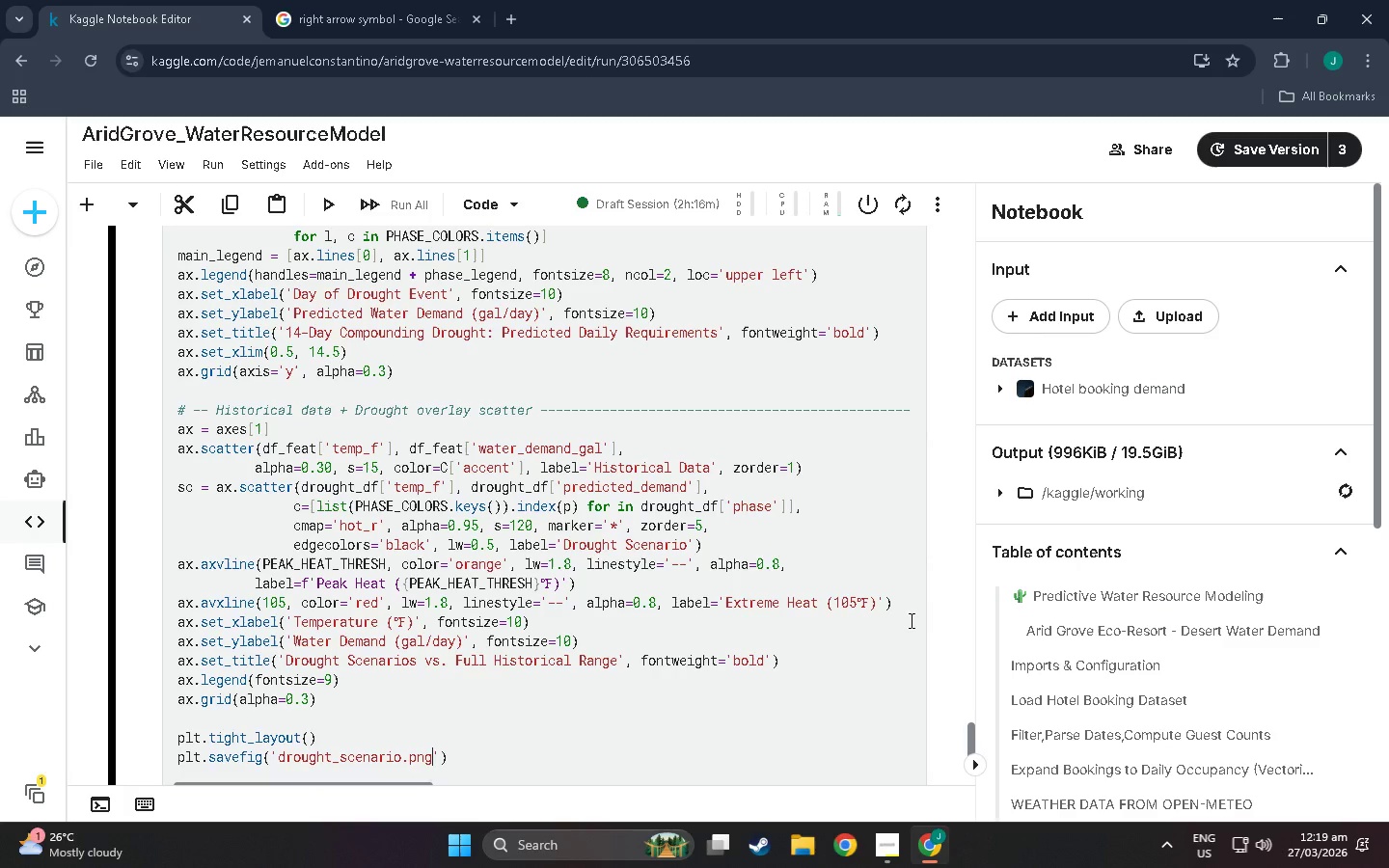 
key(ArrowRight)
 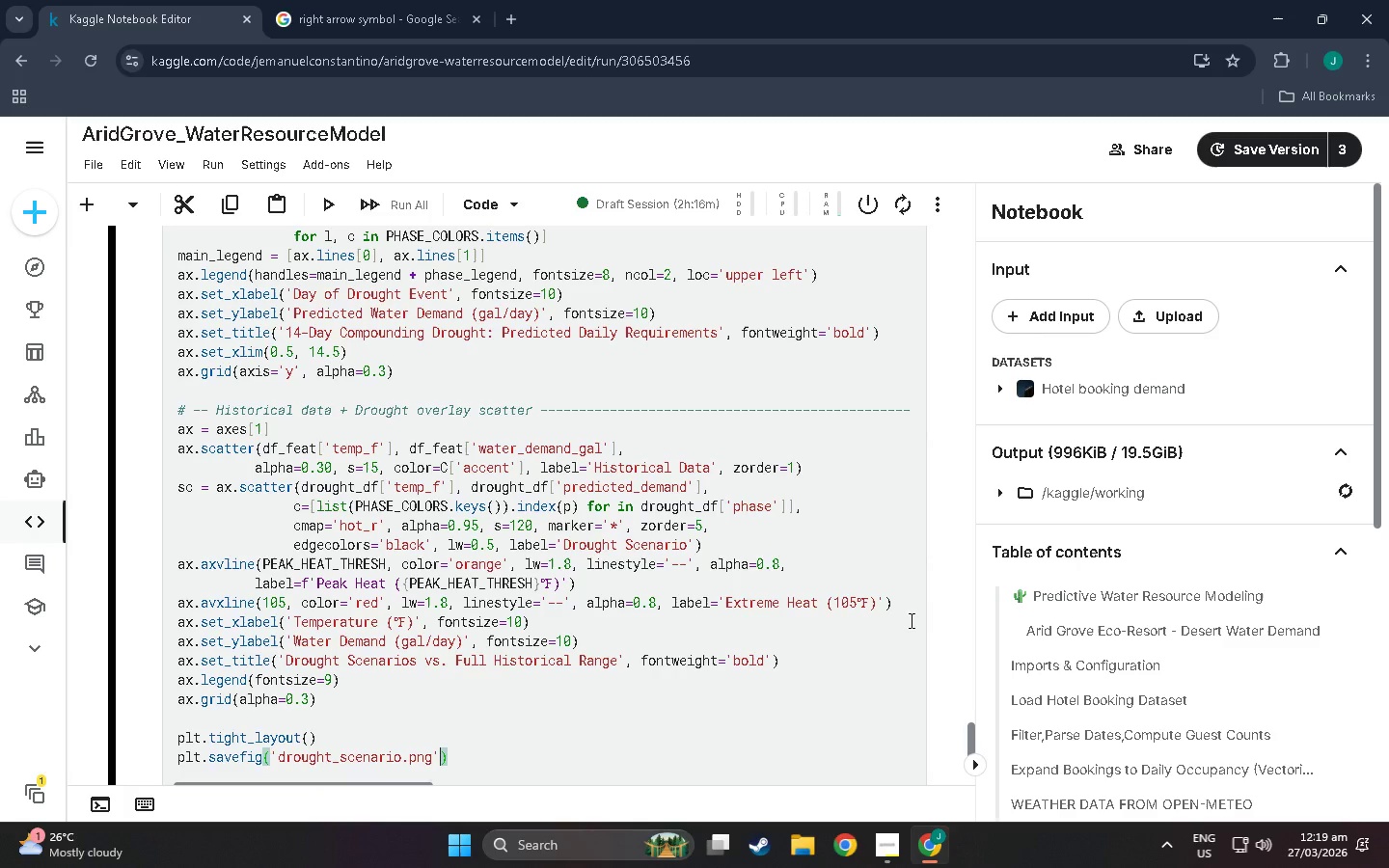 
type(, dpi=150, bbox_inches='')
key(Backspace)
type(Ti)
key(Backspace)
key(Backspace)
type(tight')
 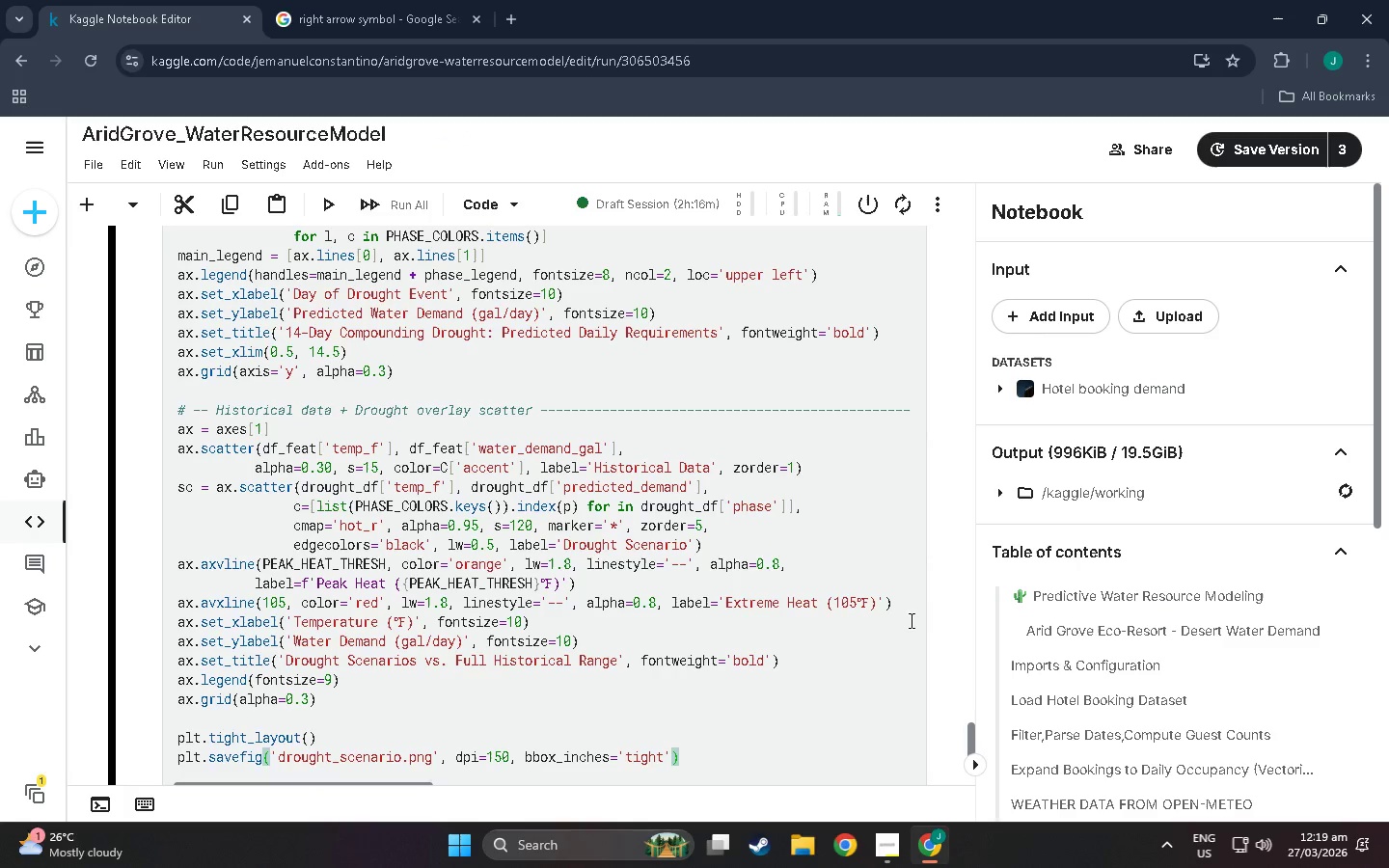 
key(ArrowRight)
 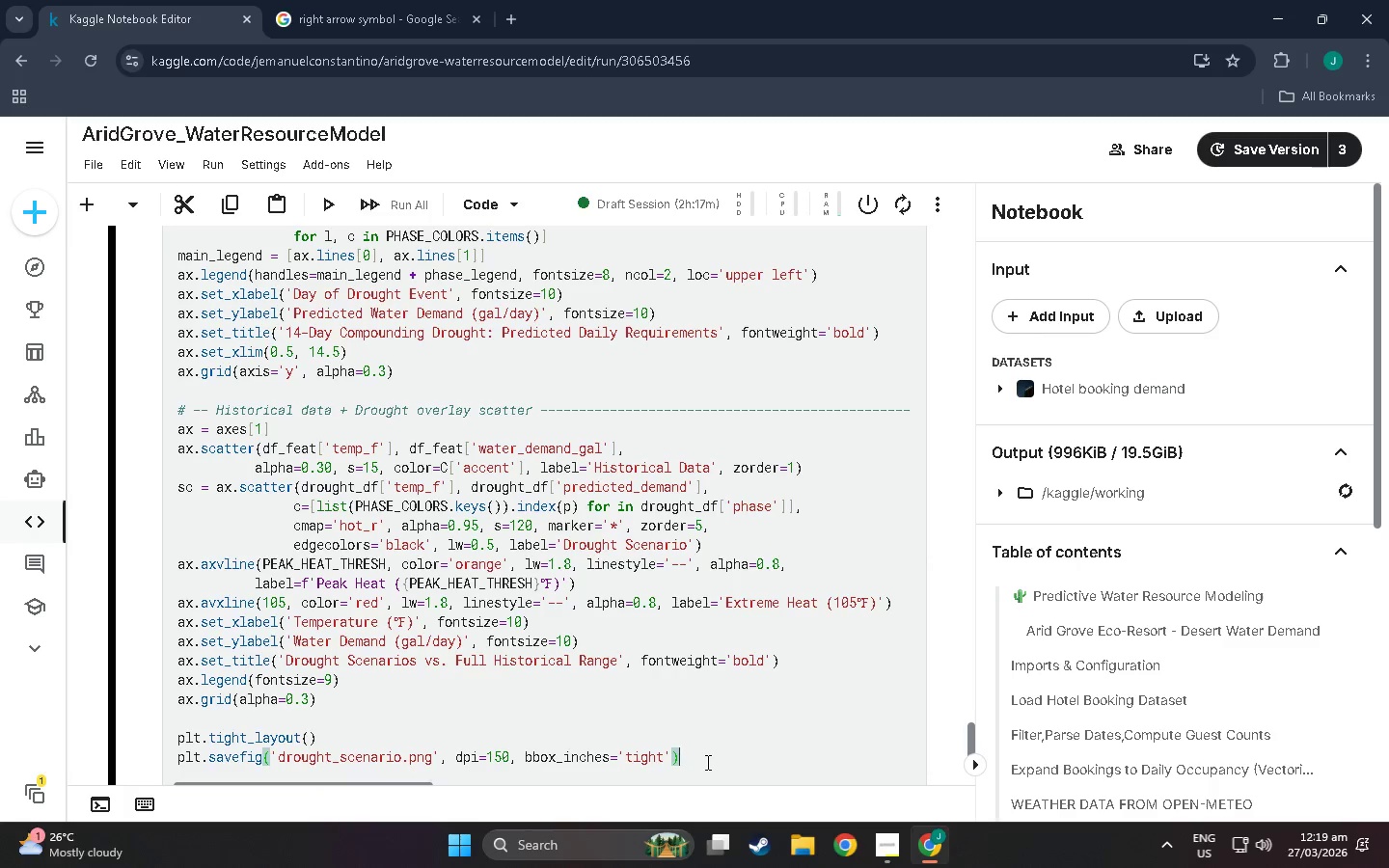 
key(NumpadEnter)
type(plt.show*()
key(Backspace)
key(Backspace)
type(()
 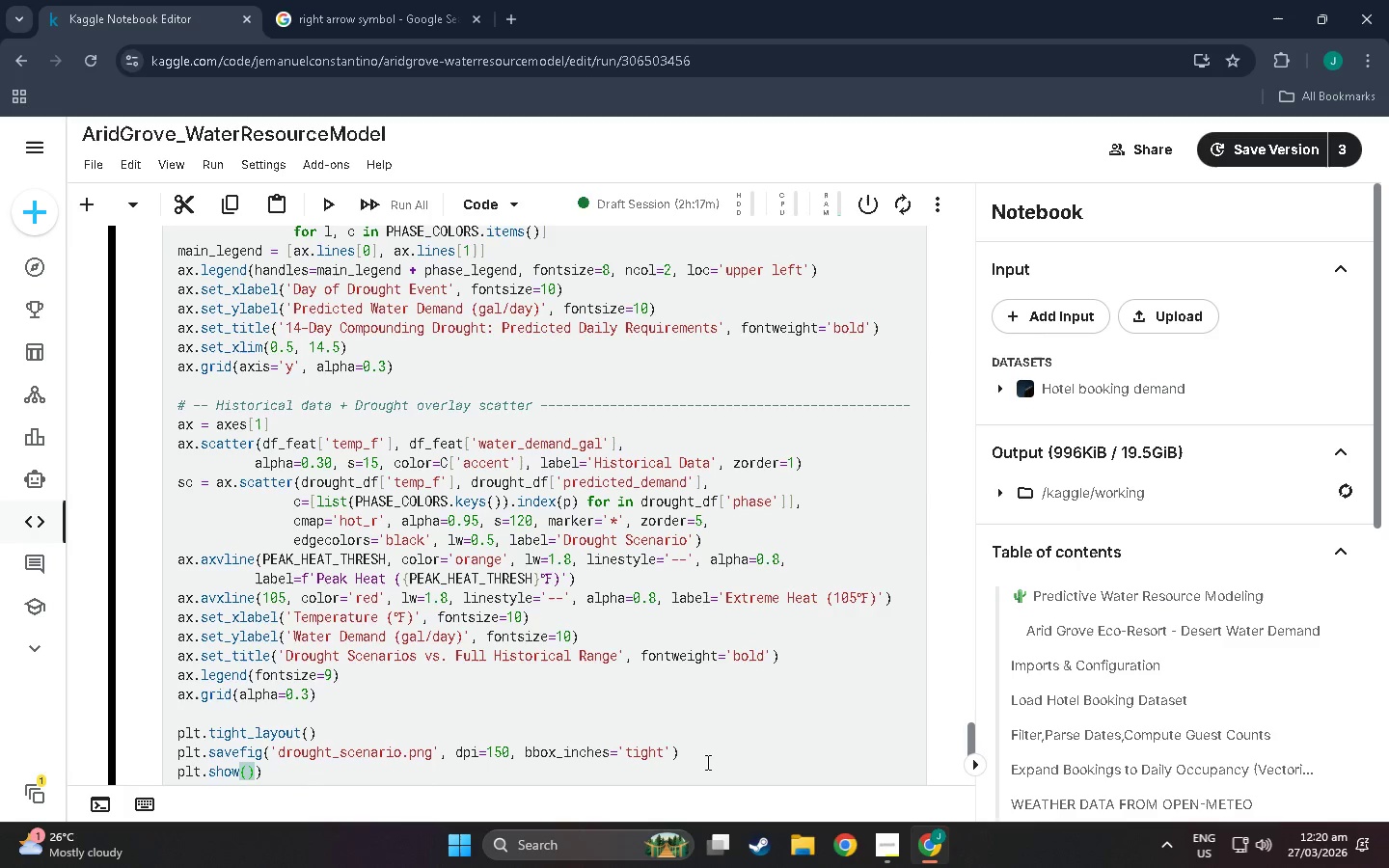 
key(ArrowRight)
 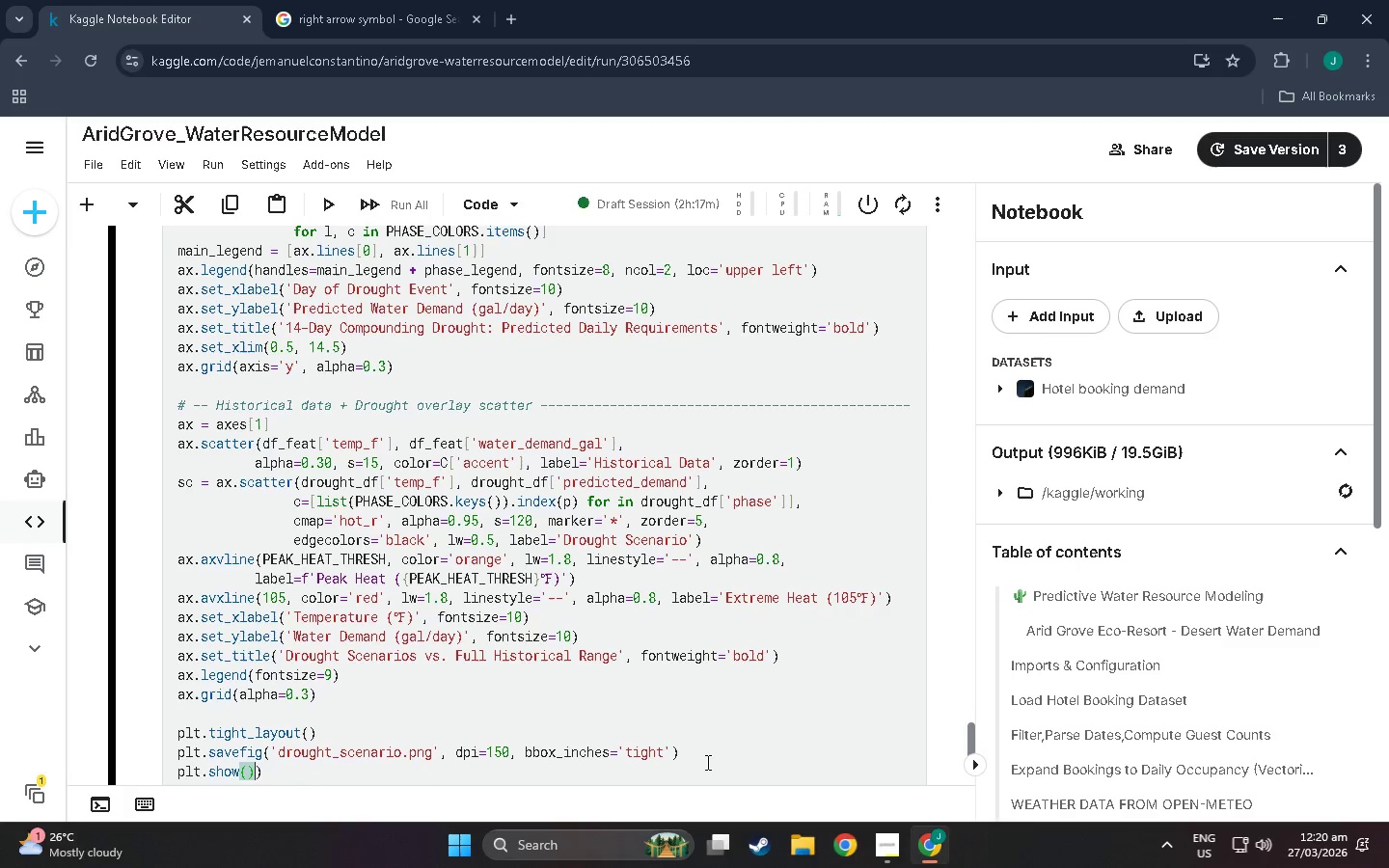 
key(ArrowRight)
 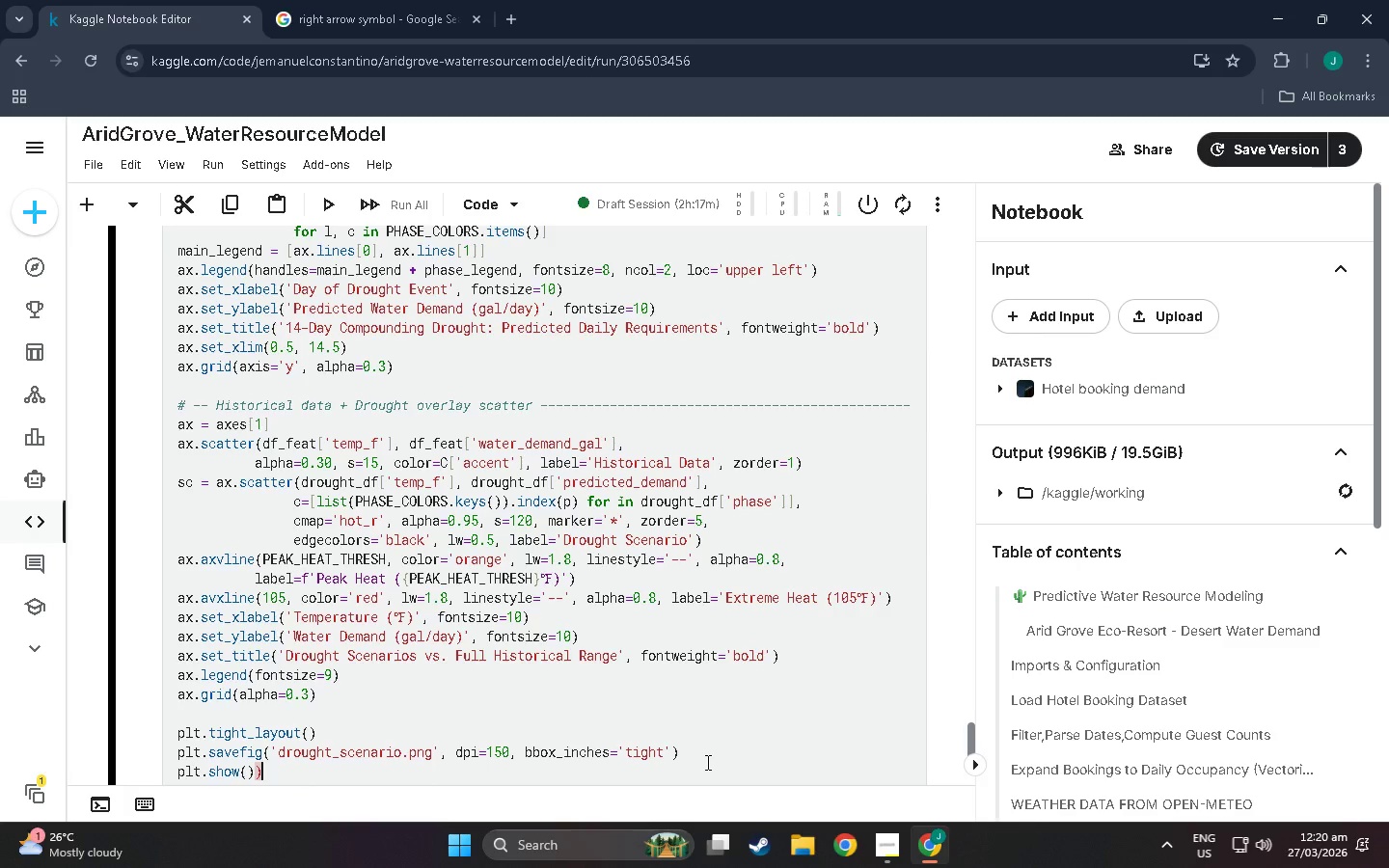 
key(Backspace)
 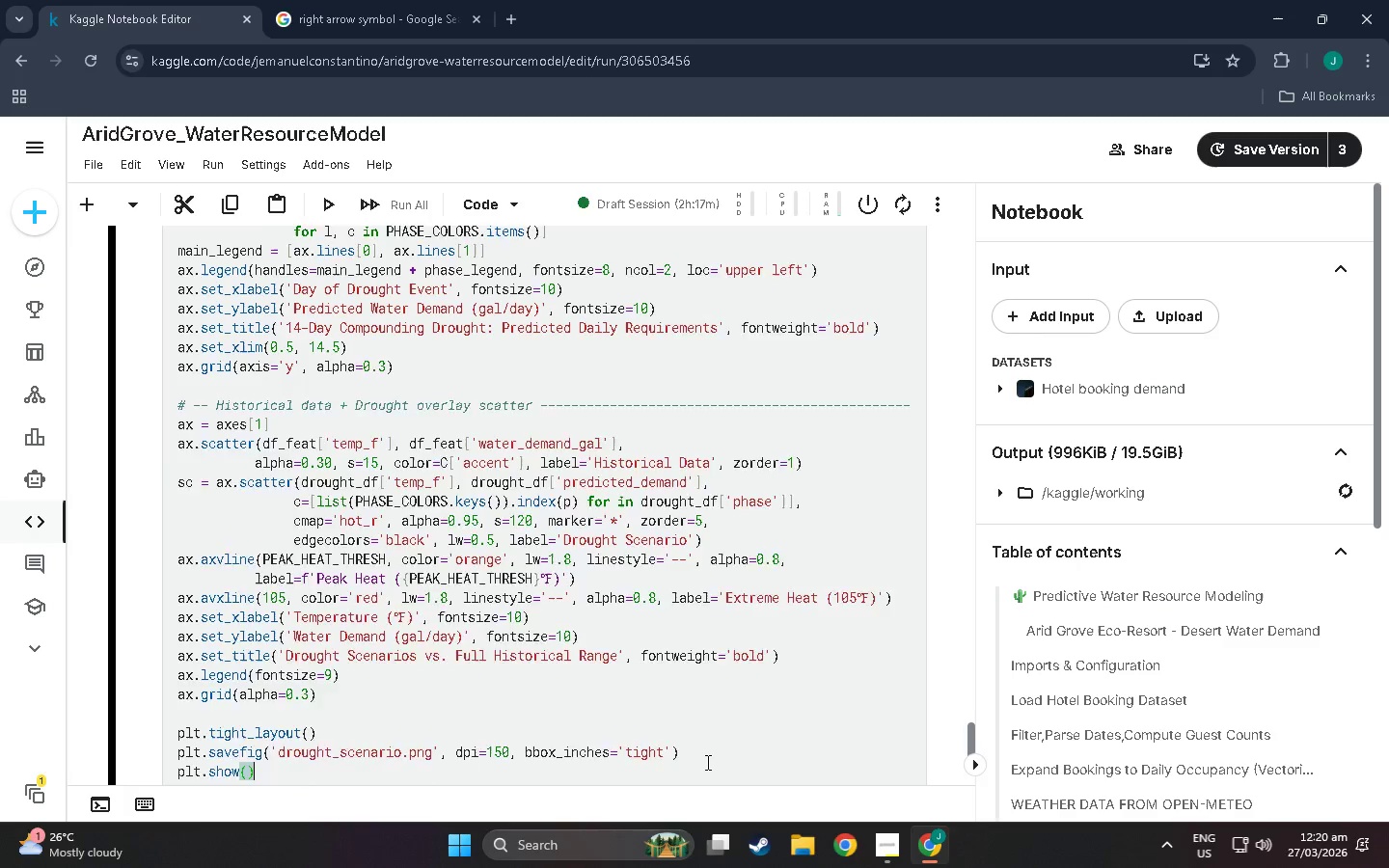 
key(Enter)
 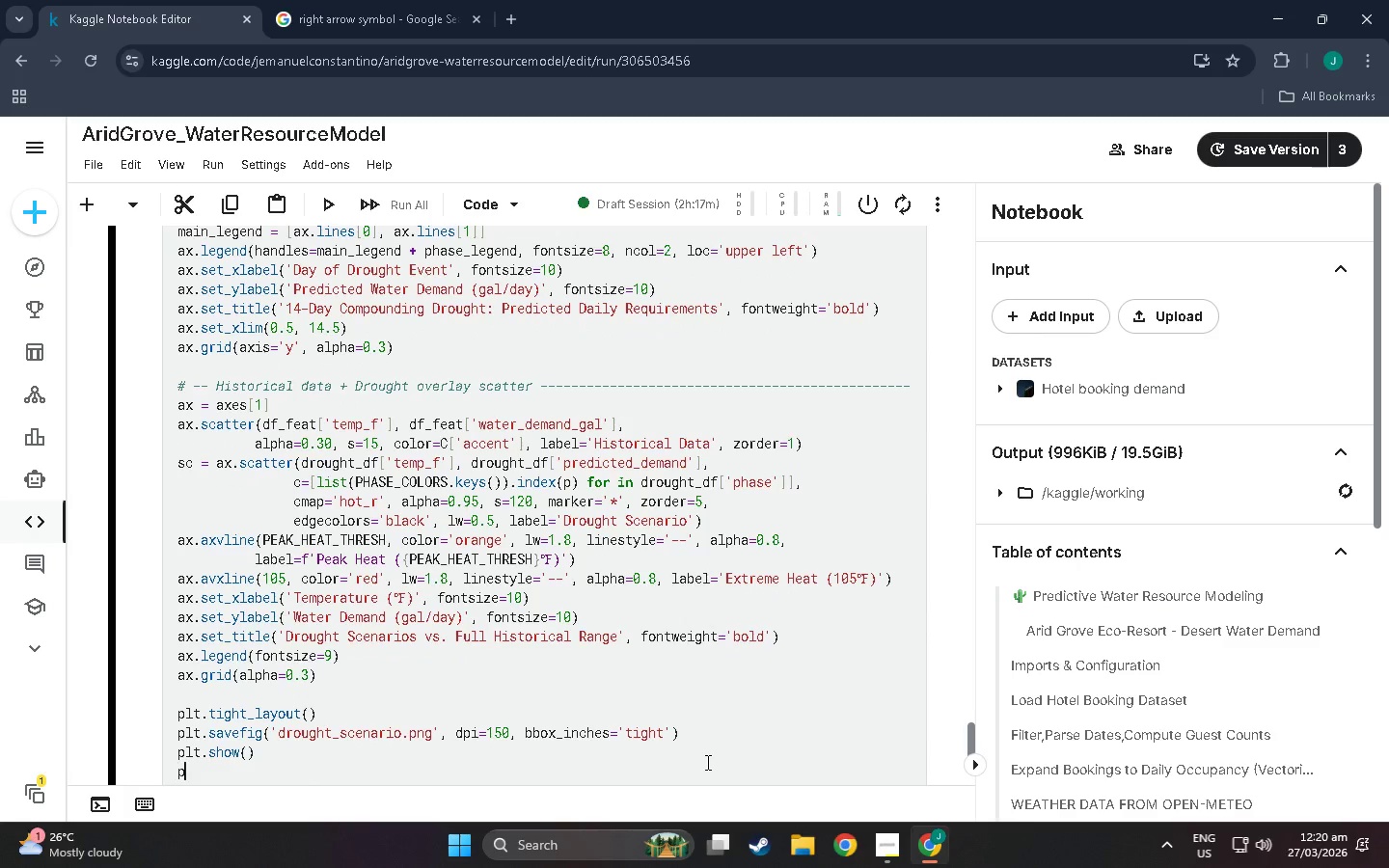 
type(print(")
 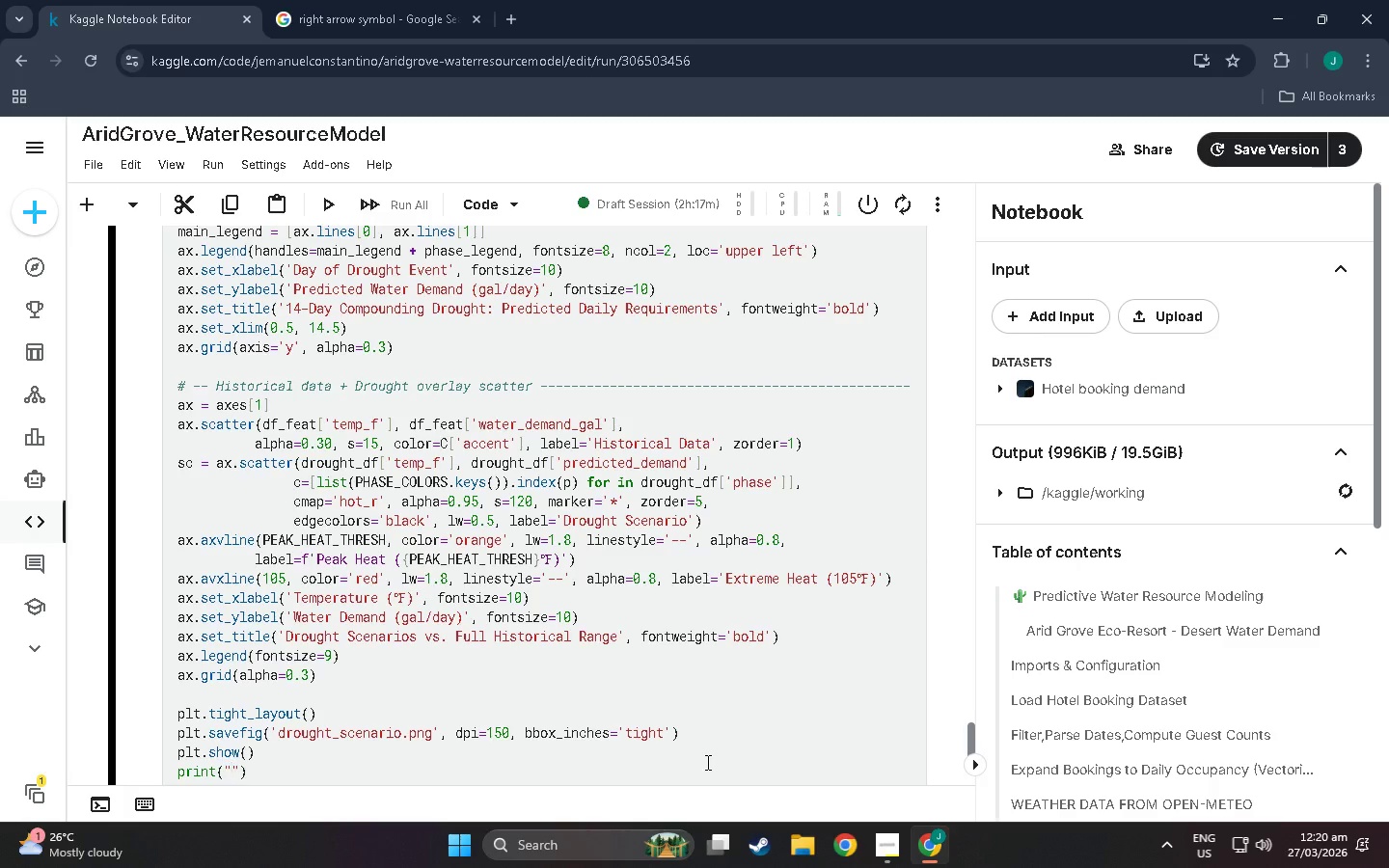 
key(Meta+MetaLeft)
 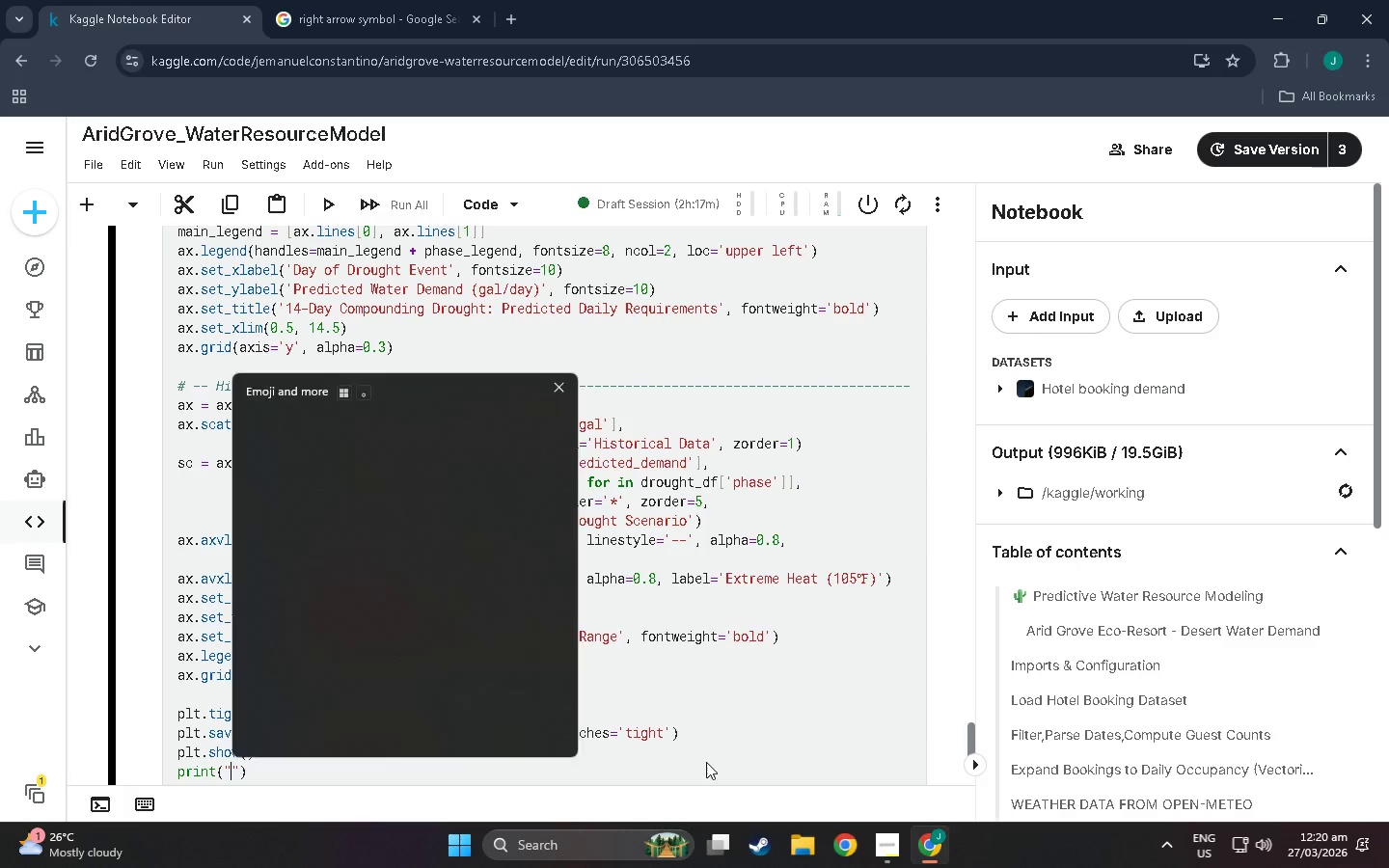 
key(Meta+Period)
 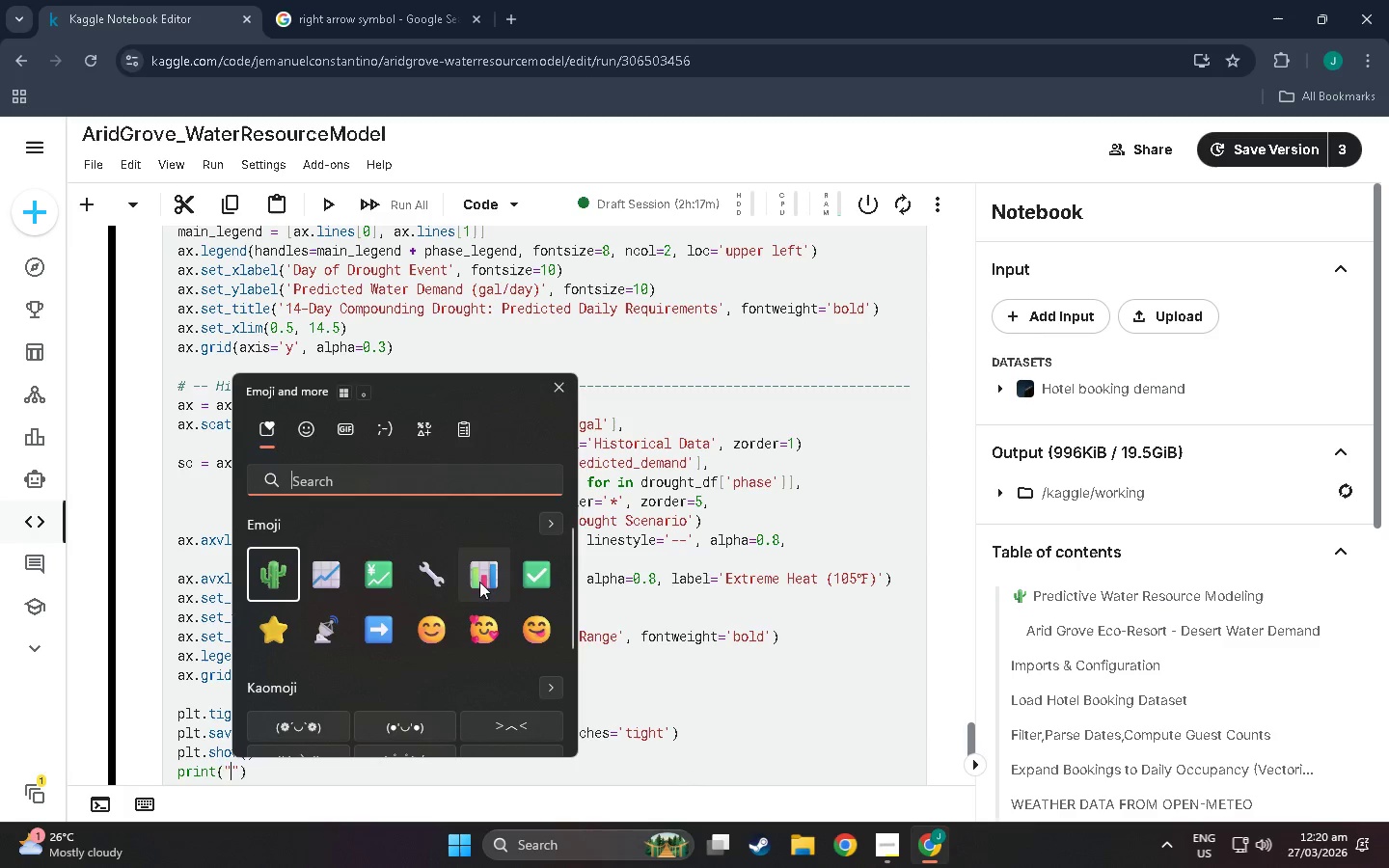 
left_click([546, 569])
 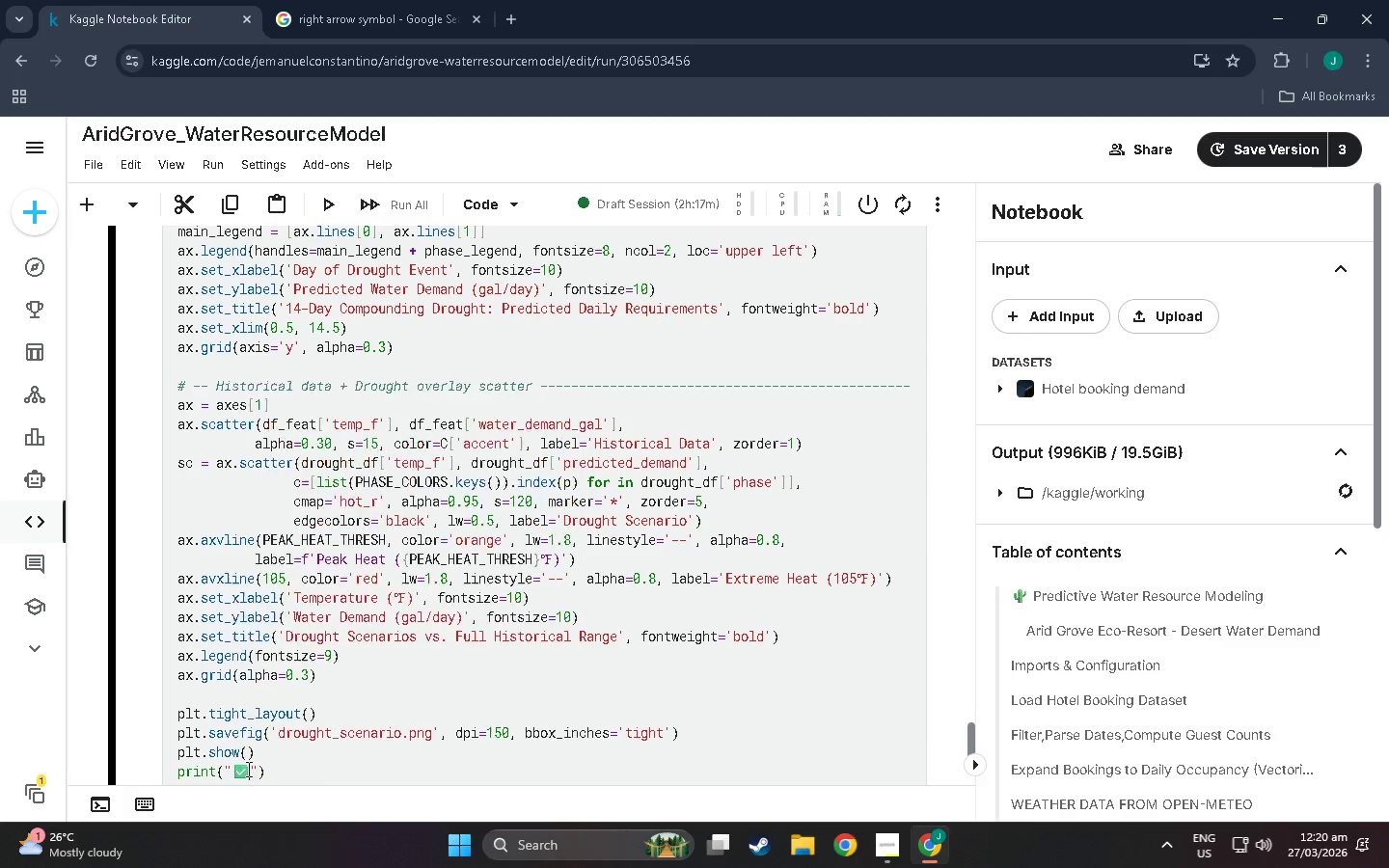 
double_click([252, 771])
 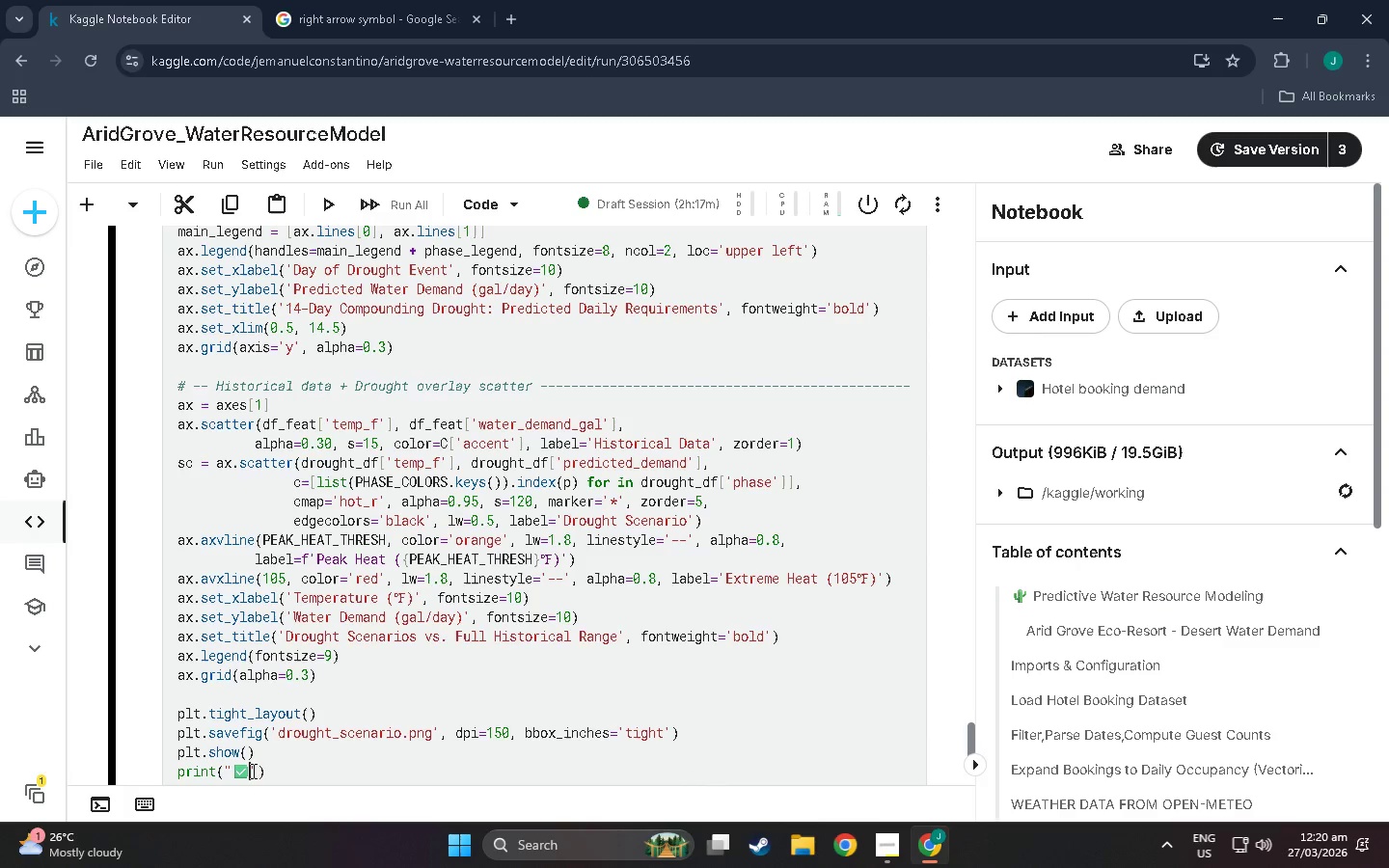 
key(Meta+Space)
 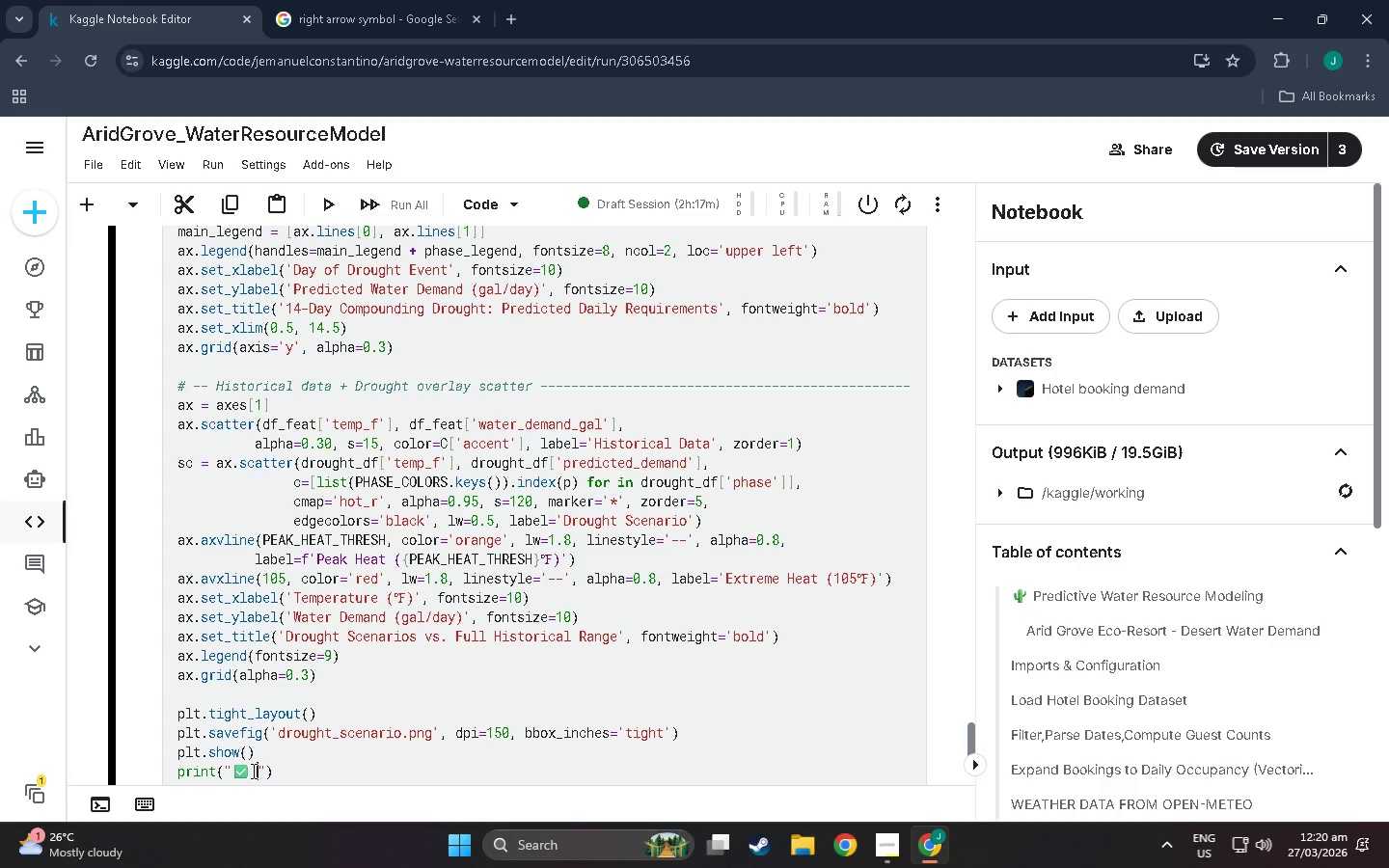 
key(Meta+Shift+D)
 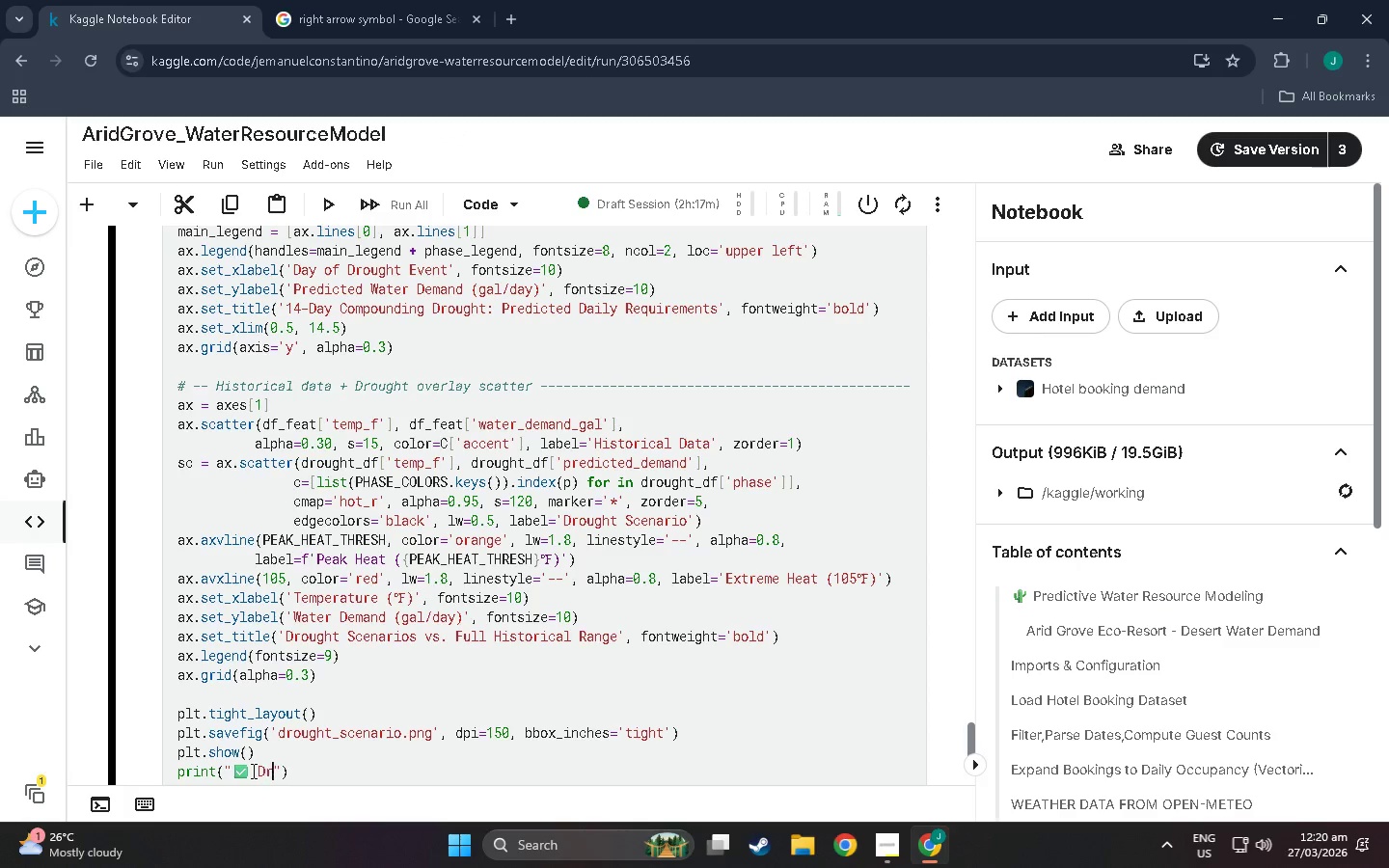 
key(Meta+R)
 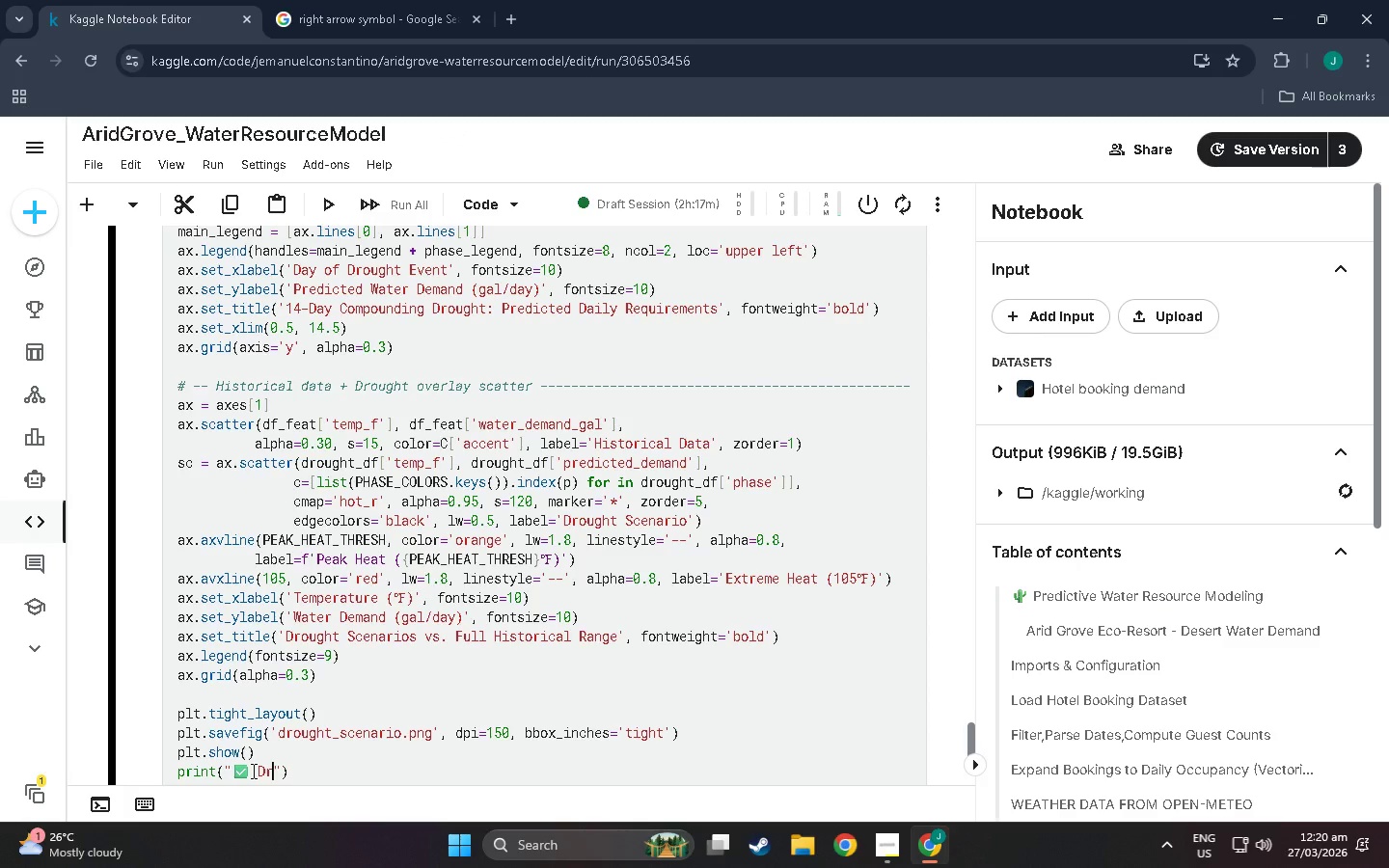 
key(Meta+O)
 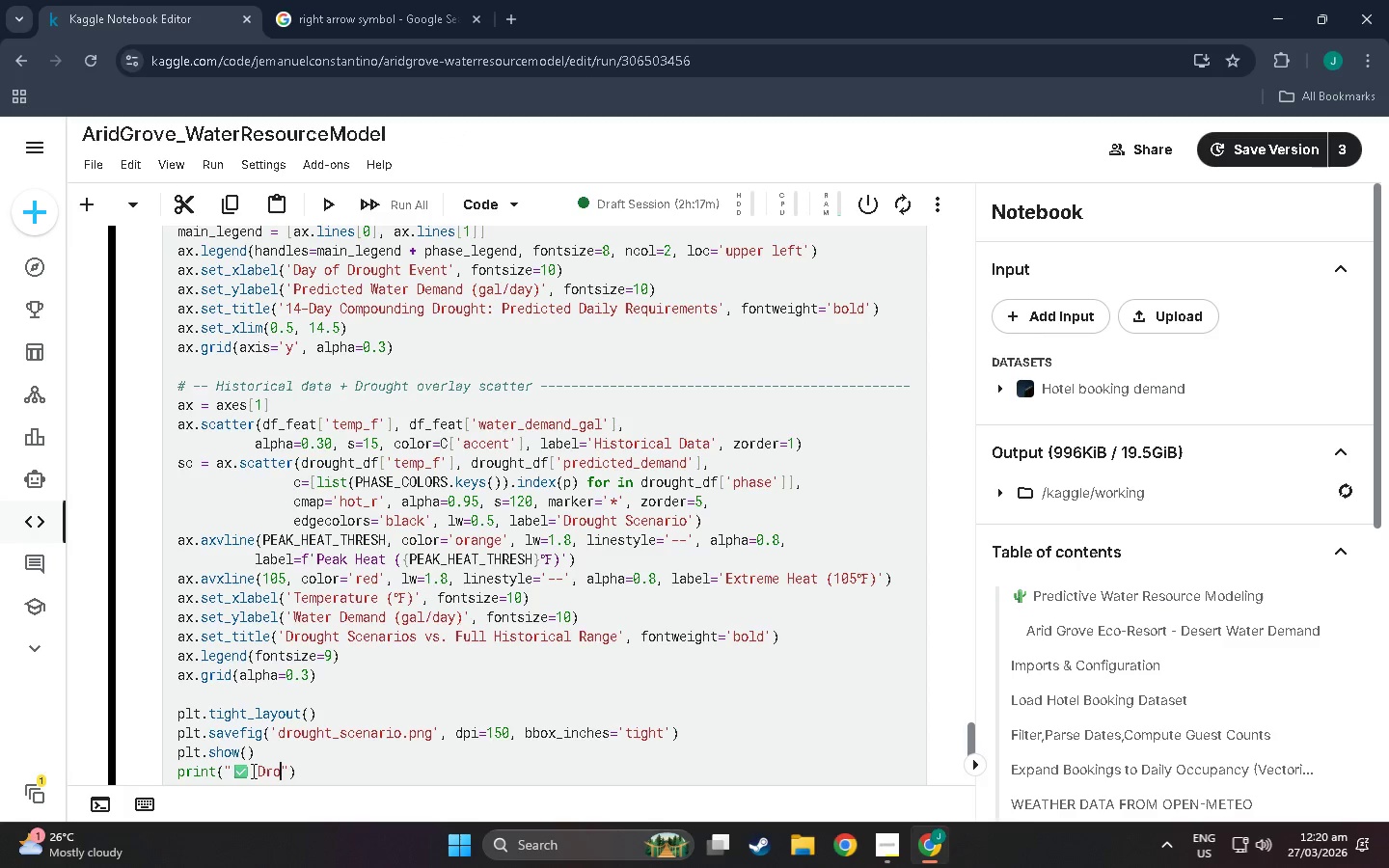 
key(Meta+U)
 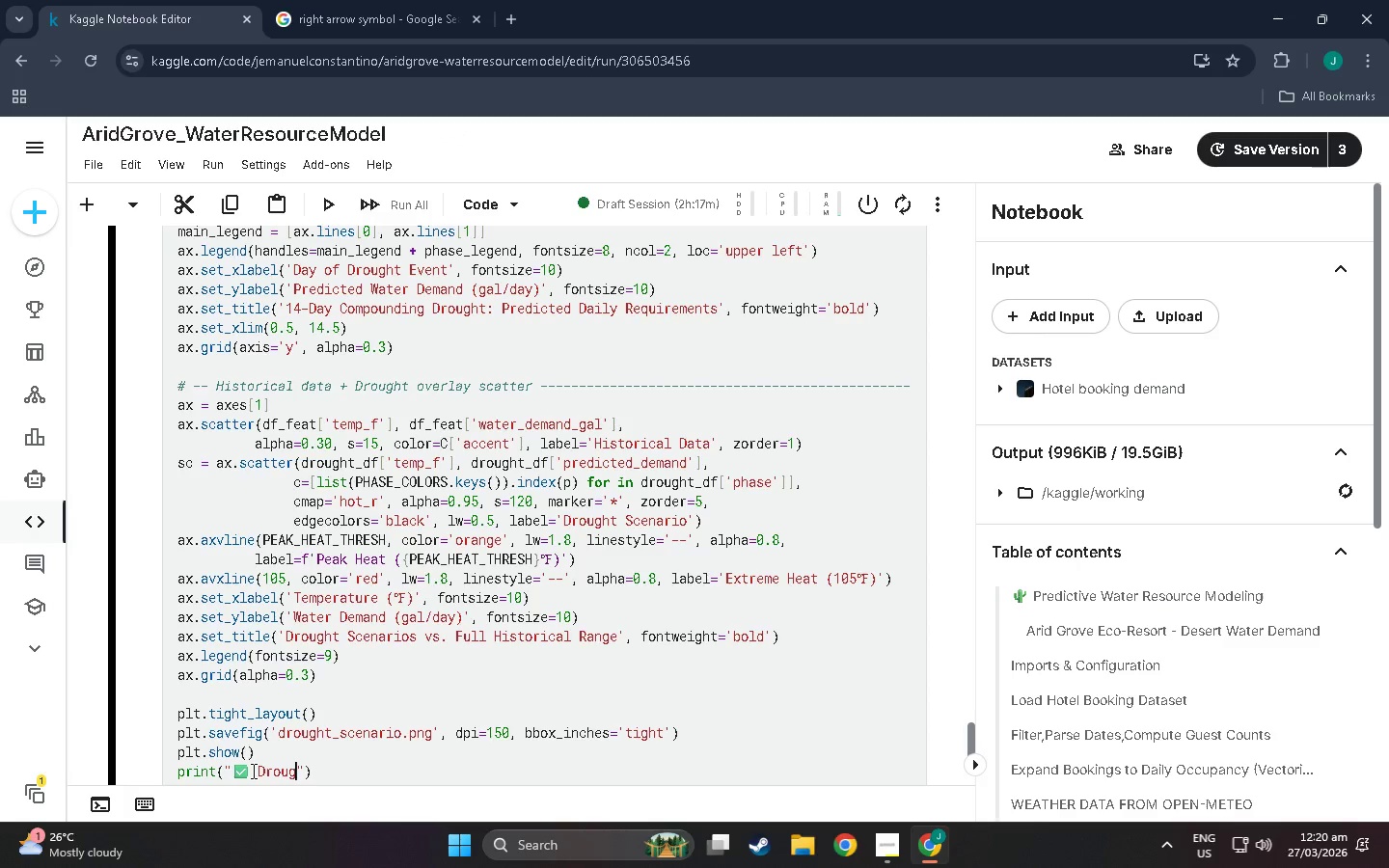 
key(Meta+G)
 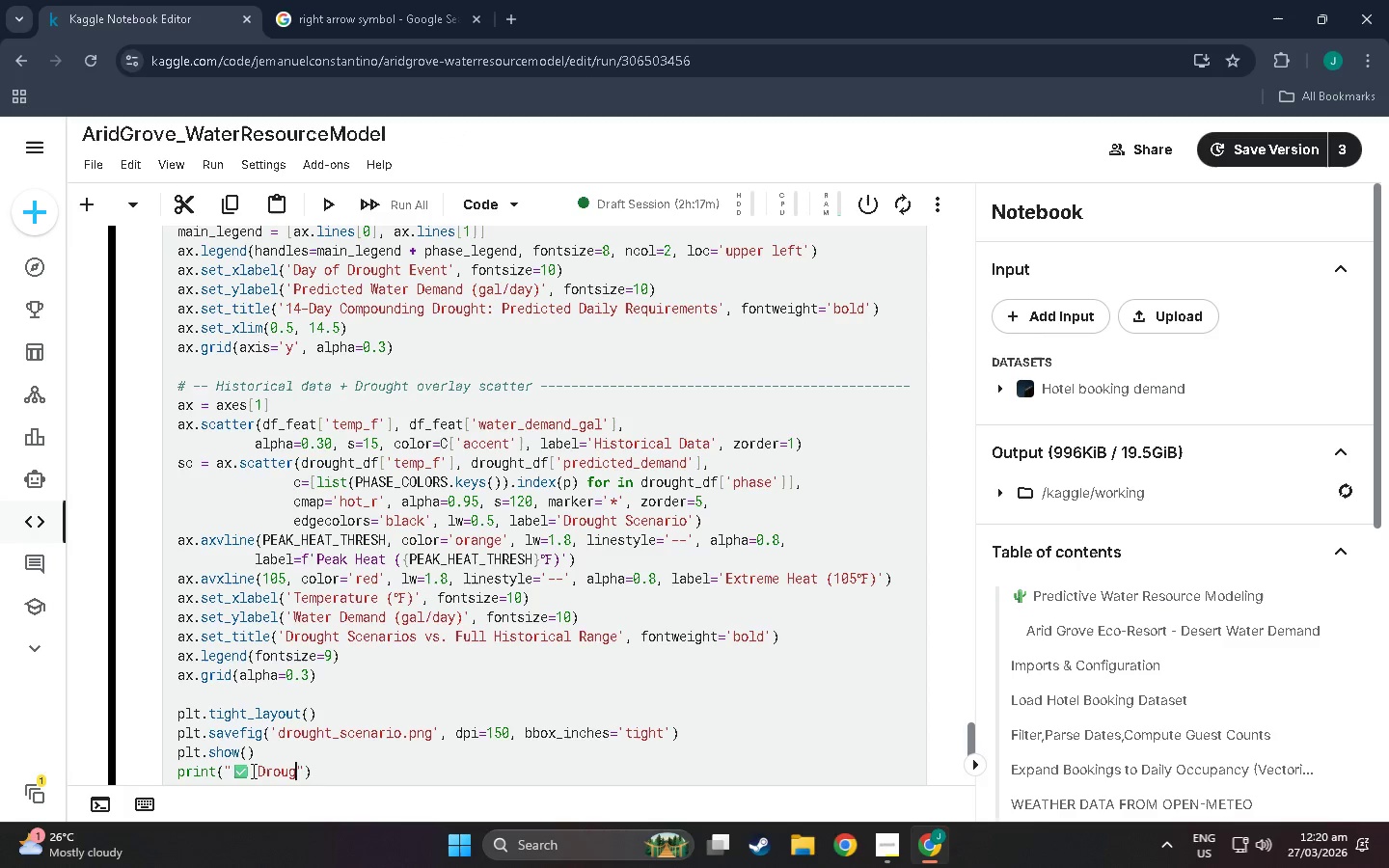 
key(Meta+H)
 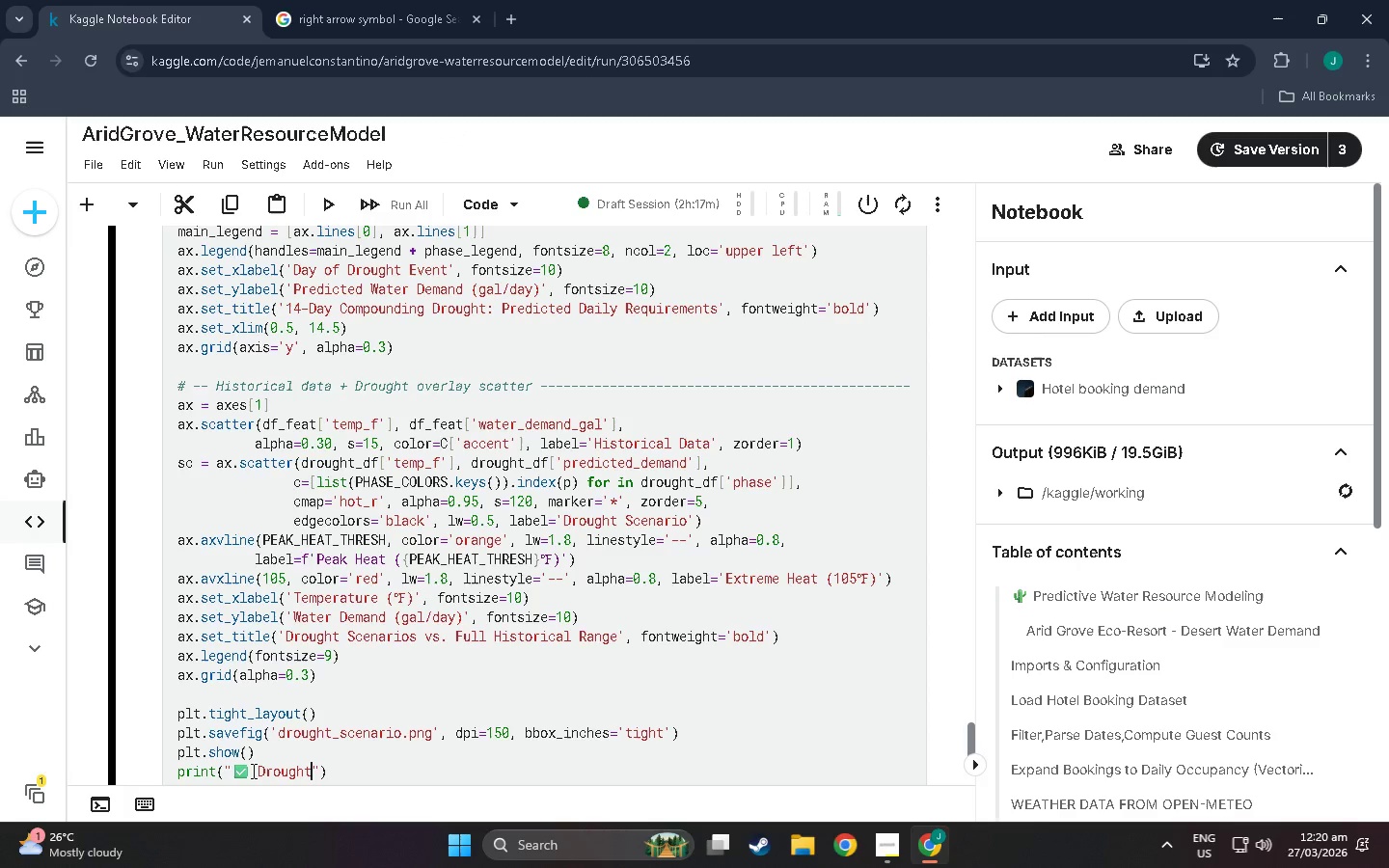 
key(Meta+T)
 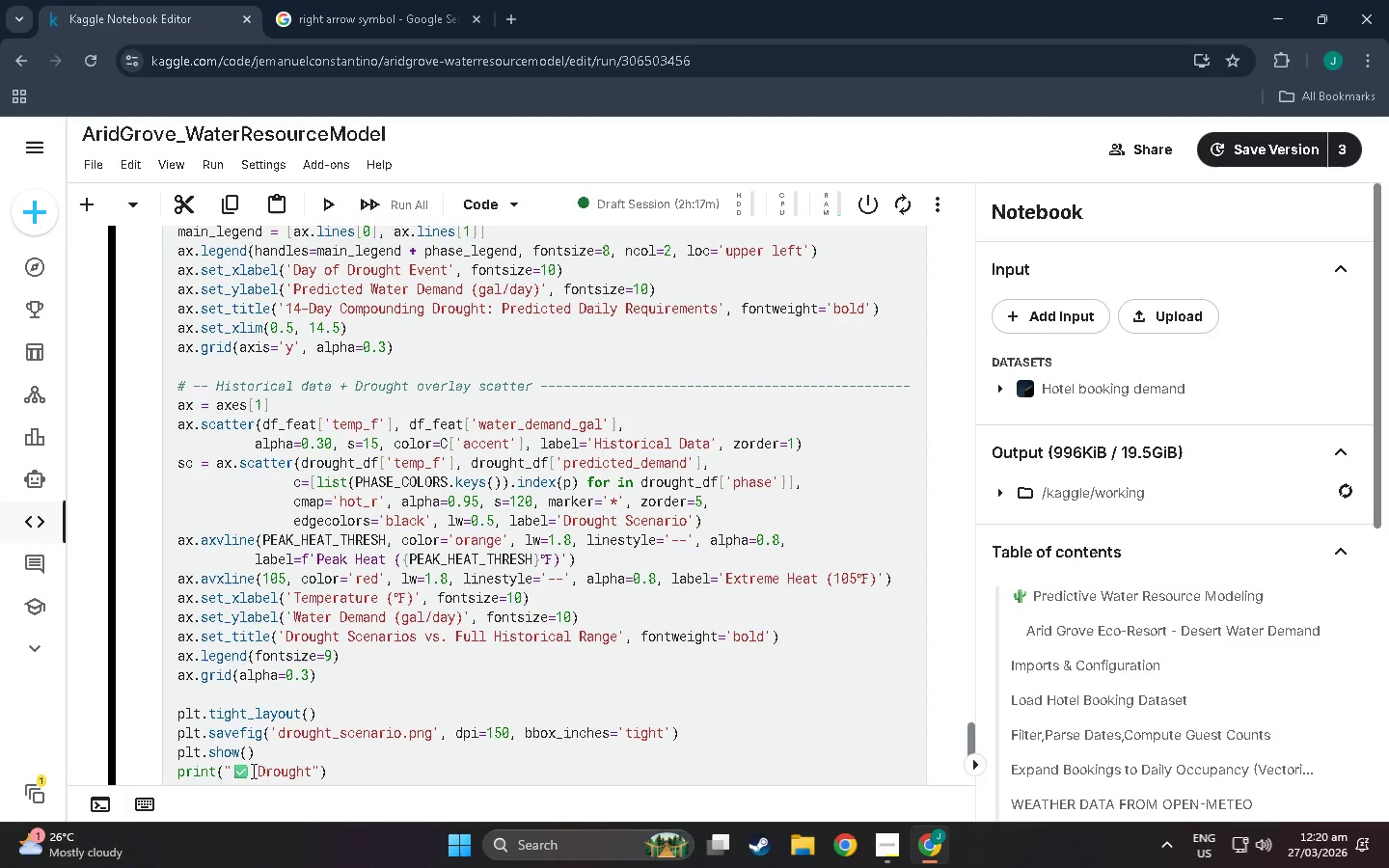 
type( scenario visualization saved)
 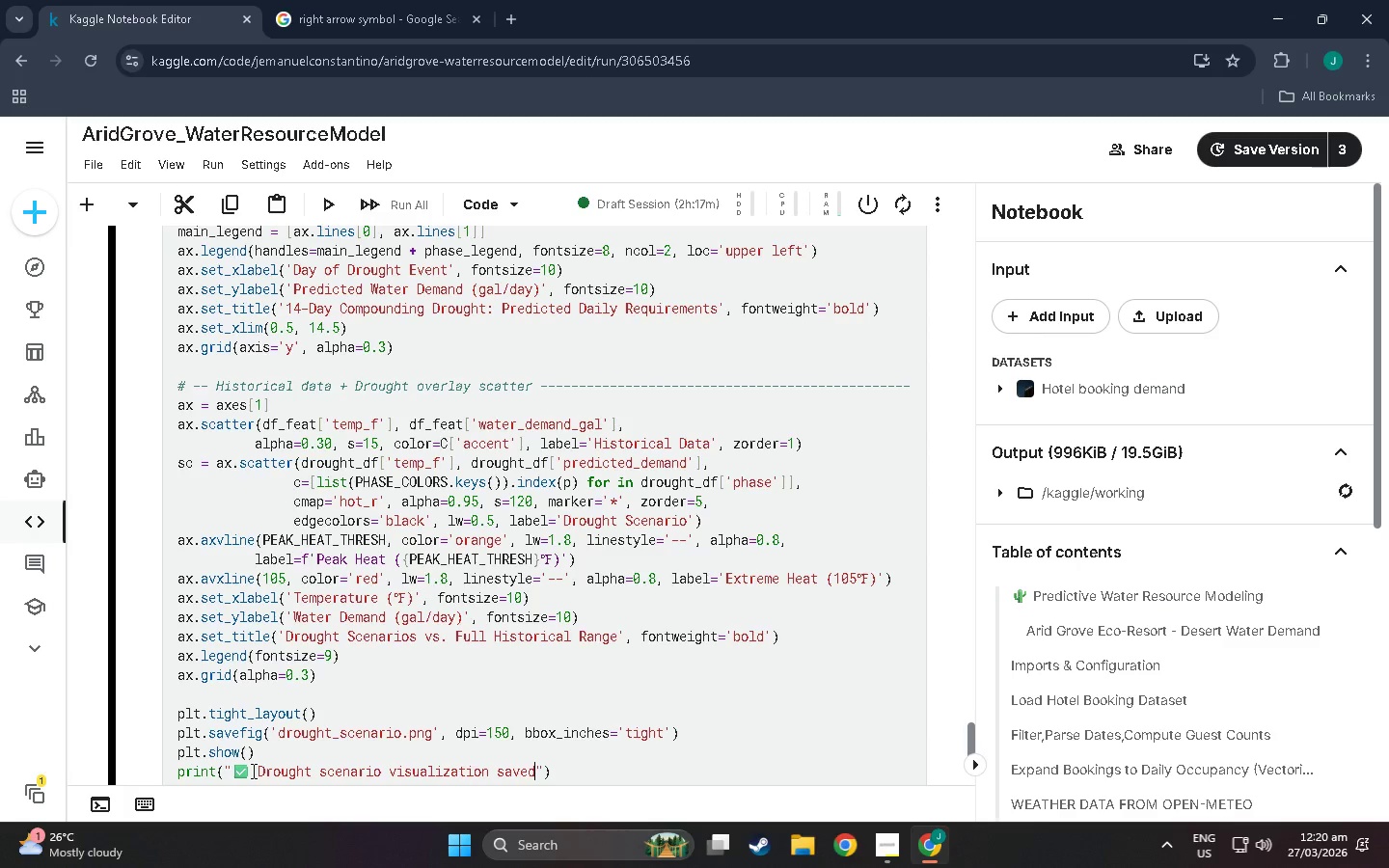 
key(Shift+Enter)
 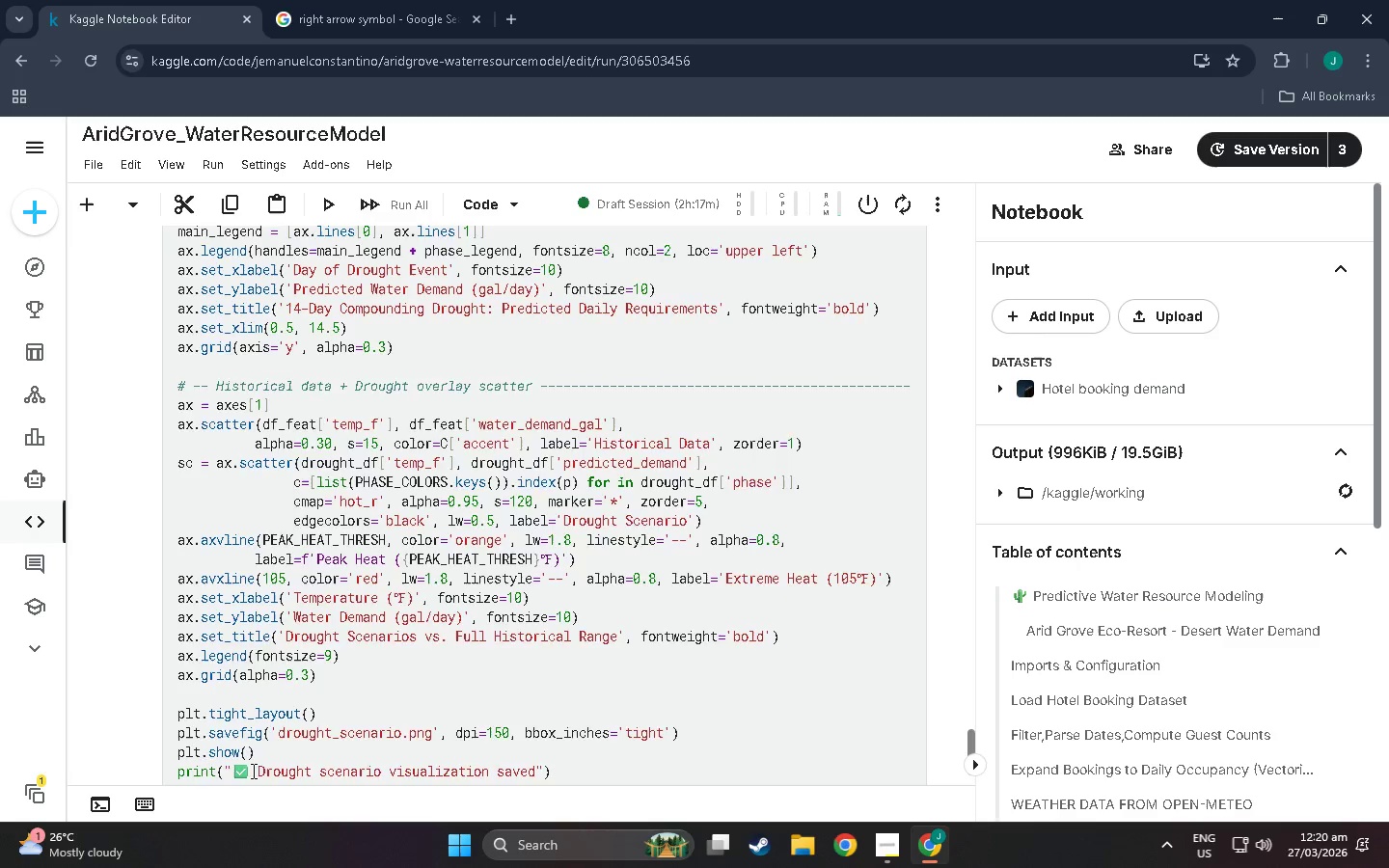 
scroll: coordinate [392, 637], scroll_direction: down, amount: 11.0
 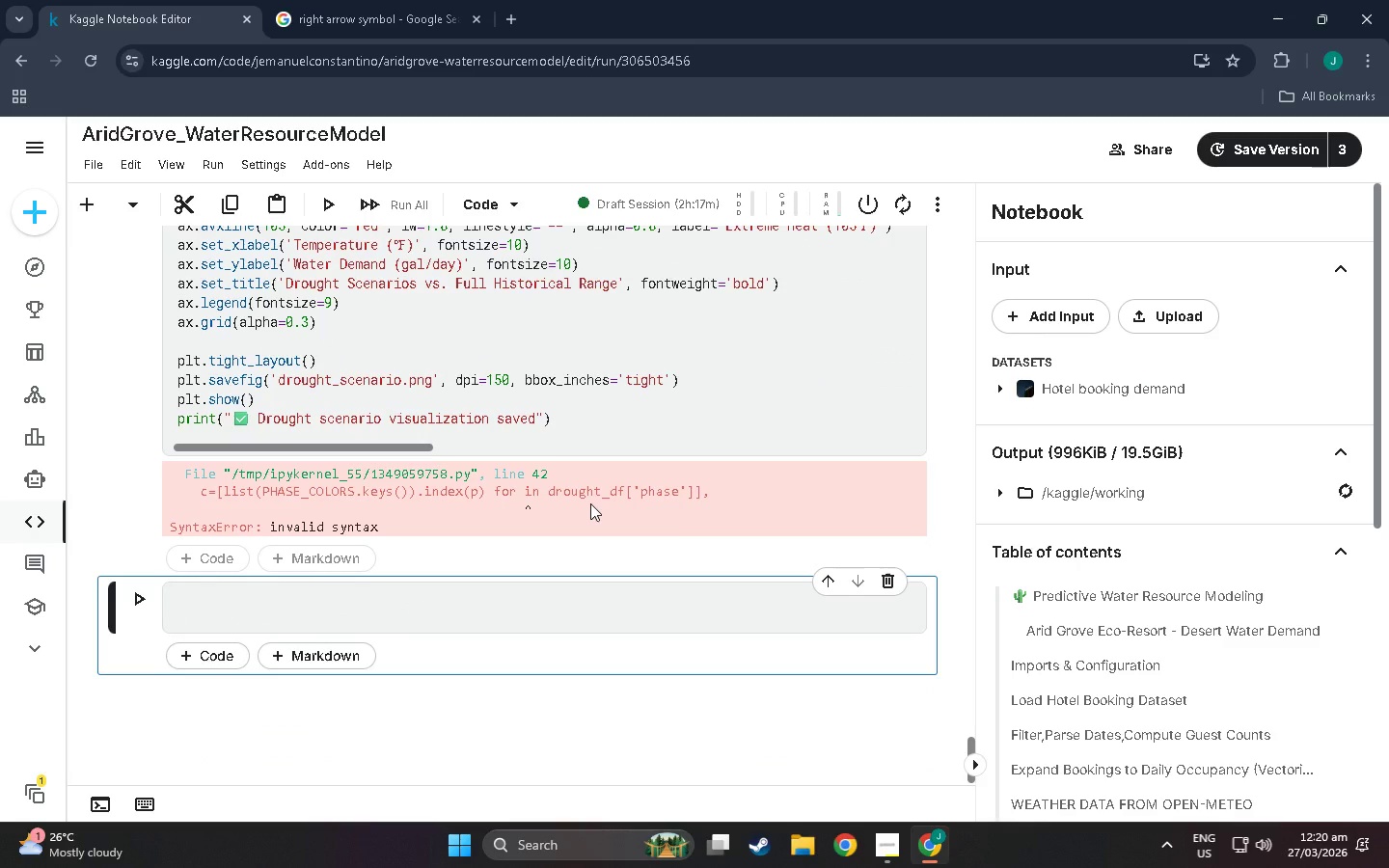 
wait(11.8)
 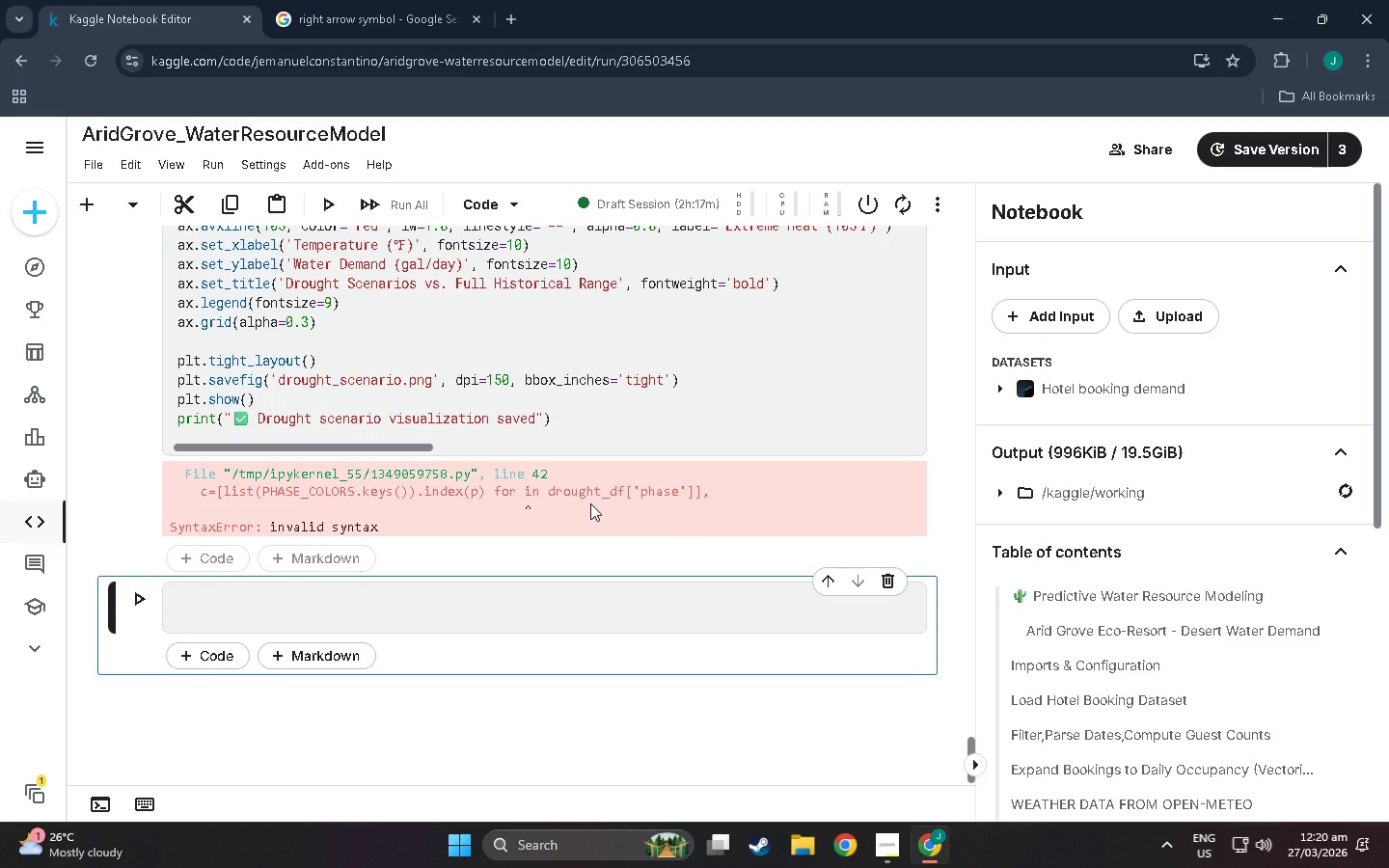 
scroll: coordinate [314, 554], scroll_direction: up, amount: 25.0
 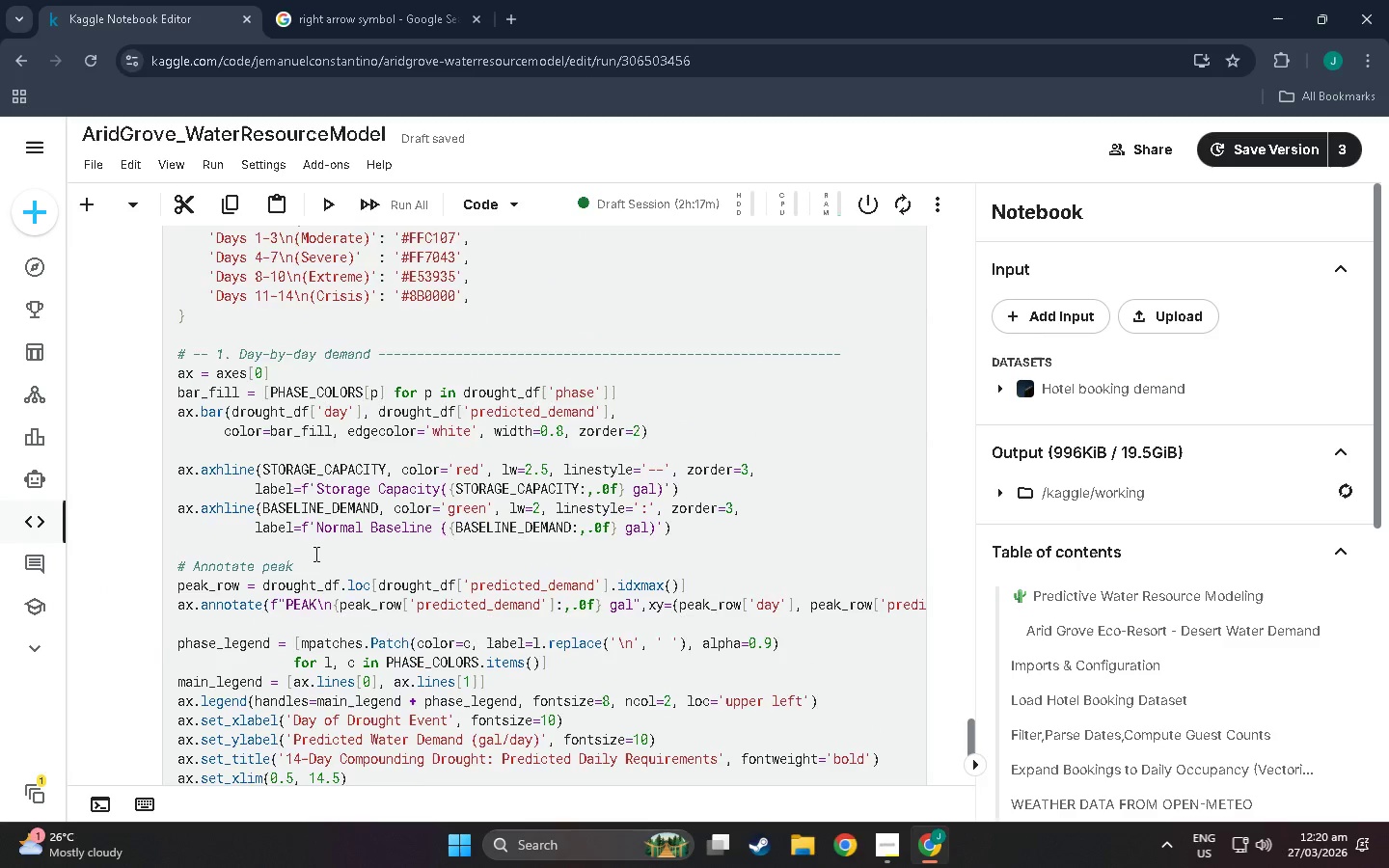 
scroll: coordinate [314, 555], scroll_direction: down, amount: 20.0
 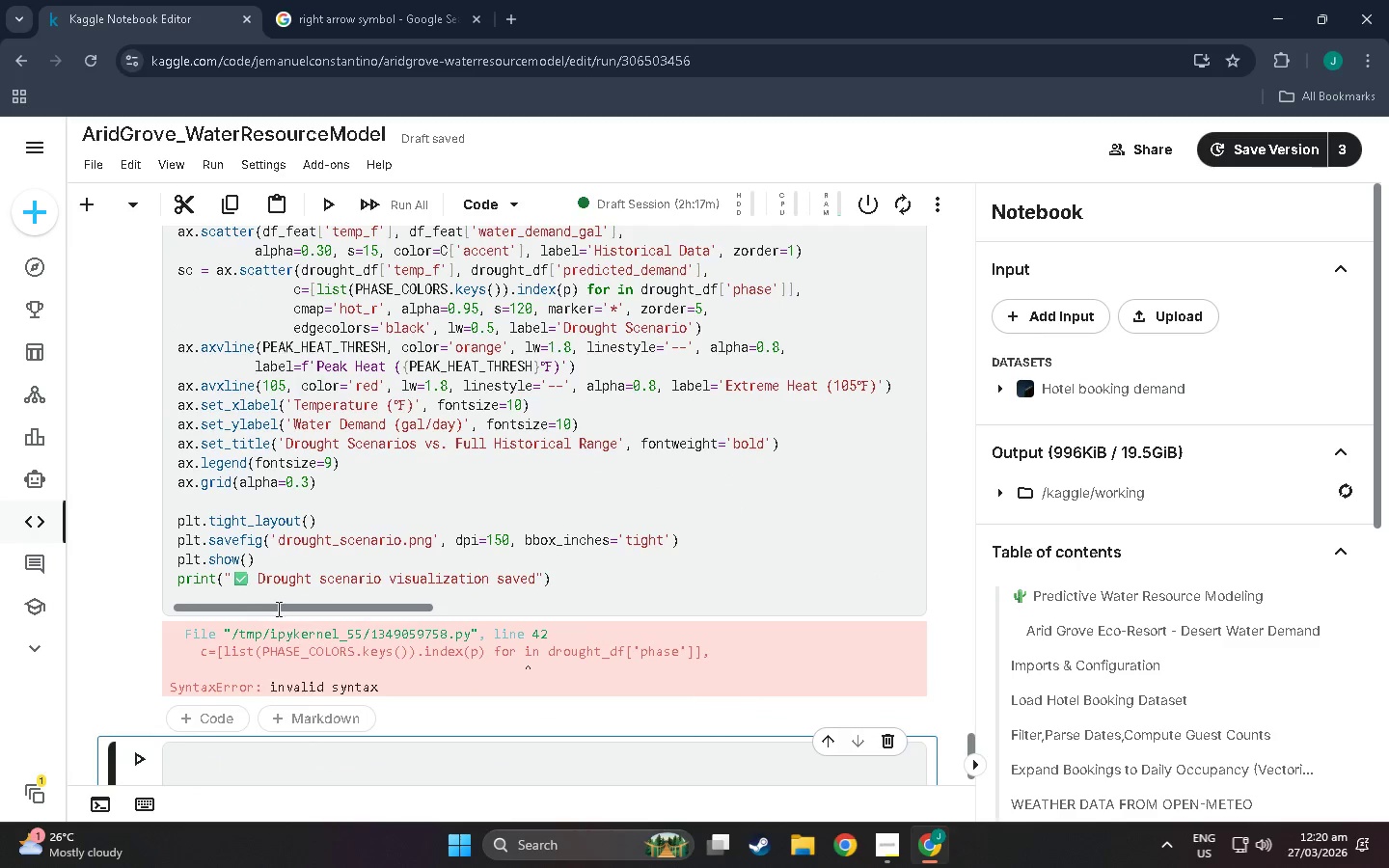 
scroll: coordinate [277, 608], scroll_direction: up, amount: 3.0
 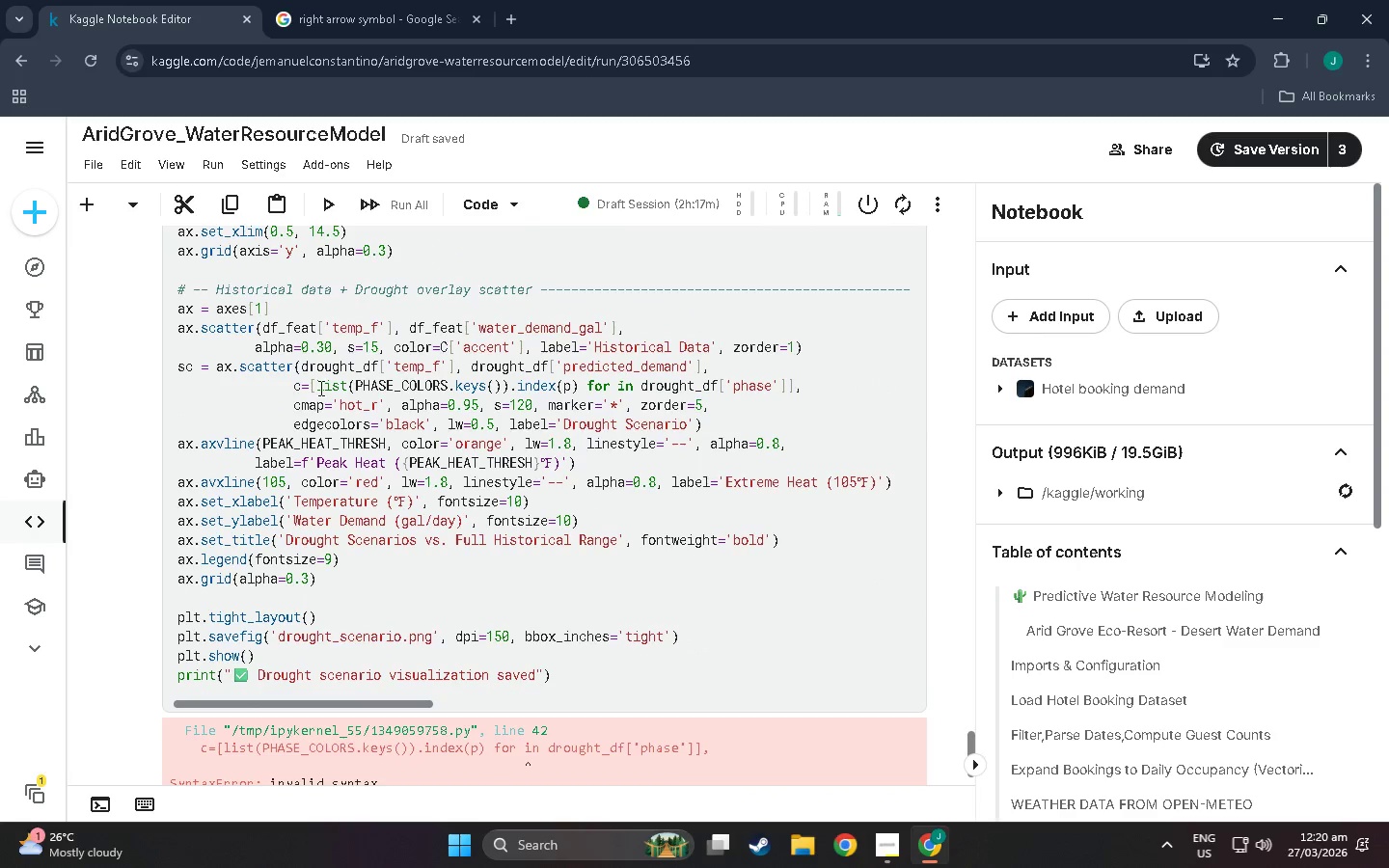 
left_click([308, 388])
 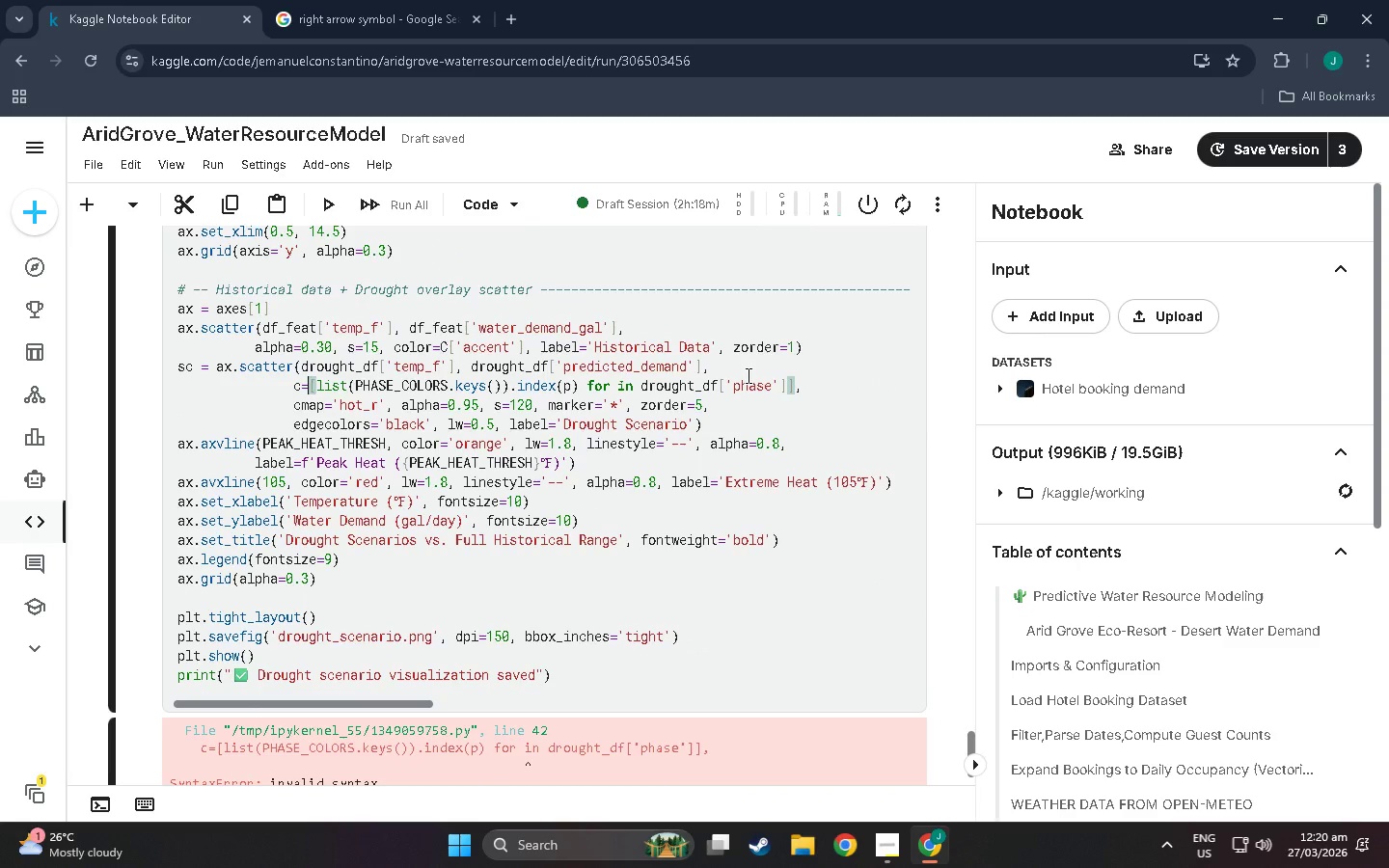 
scroll: coordinate [782, 523], scroll_direction: down, amount: 4.0
 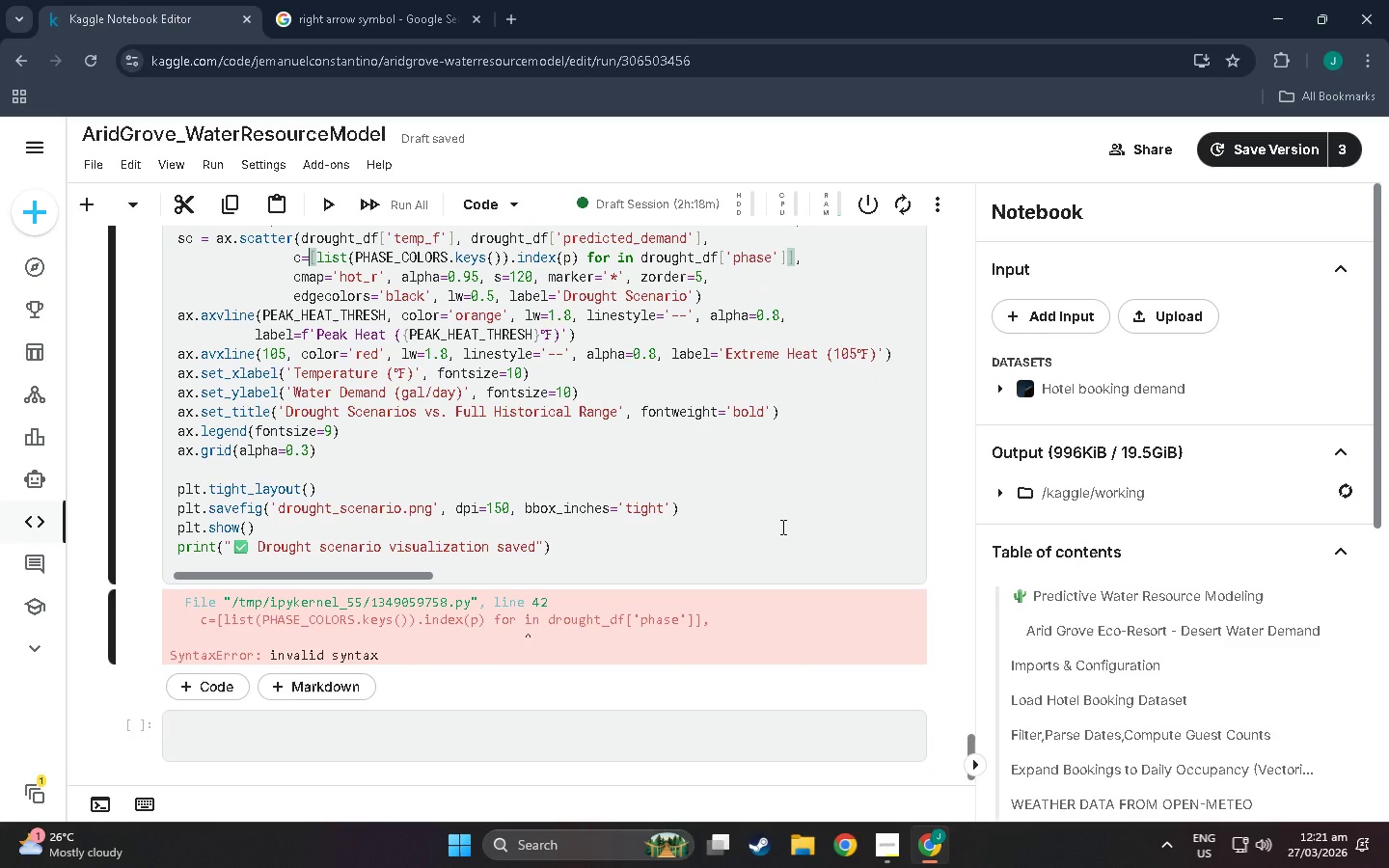 
scroll: coordinate [781, 527], scroll_direction: up, amount: 3.0
 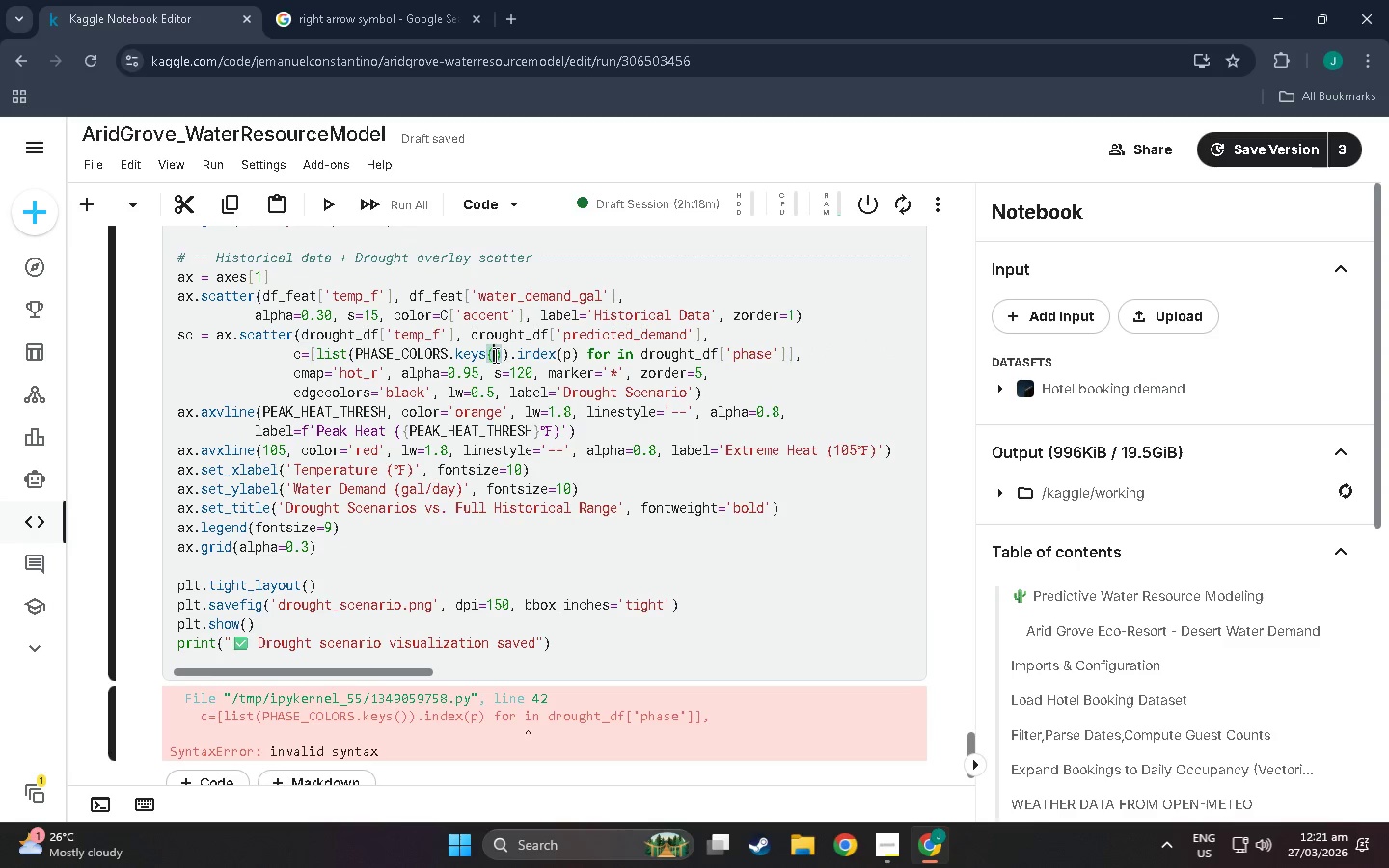 
left_click([507, 356])
 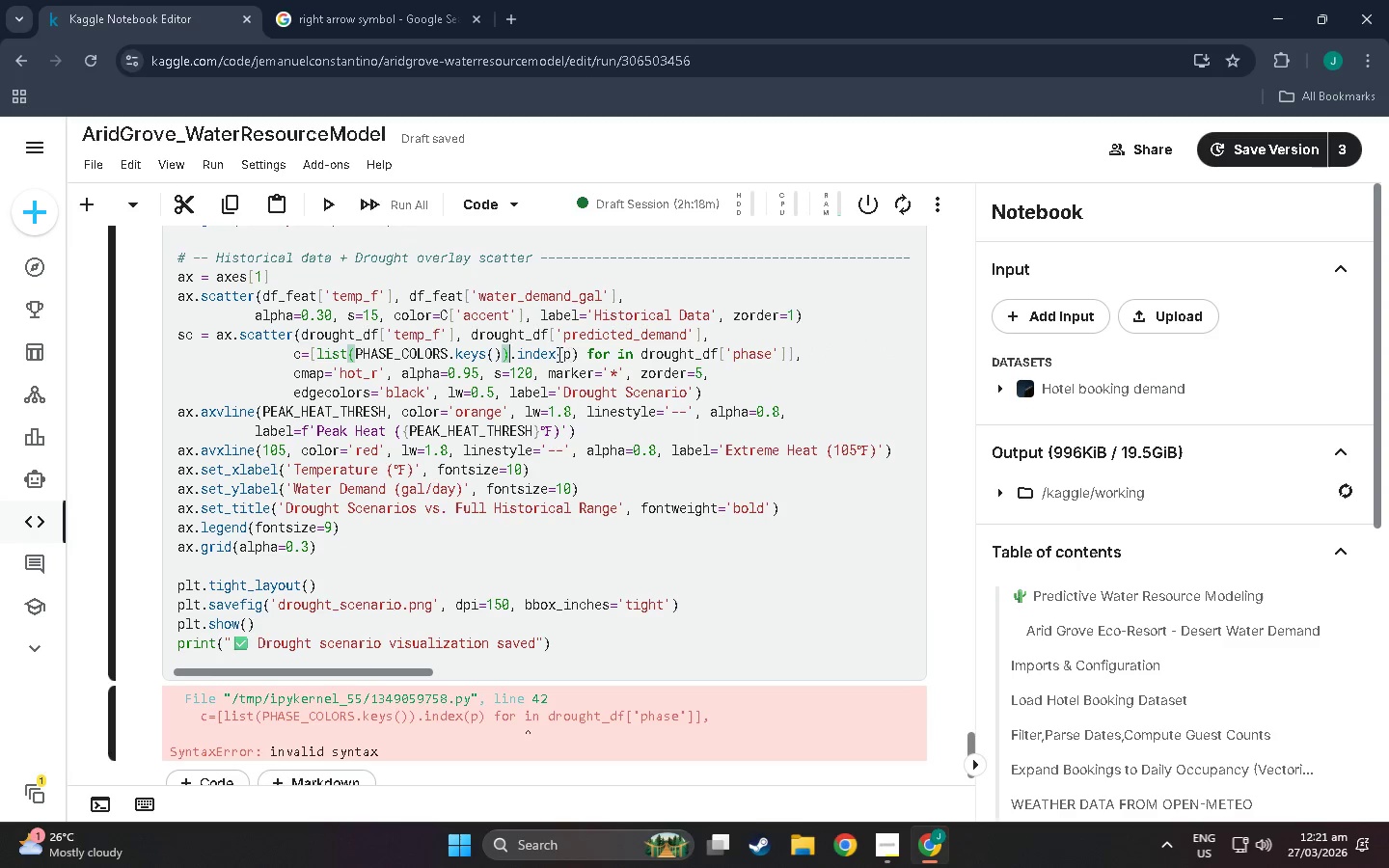 
left_click([564, 354])
 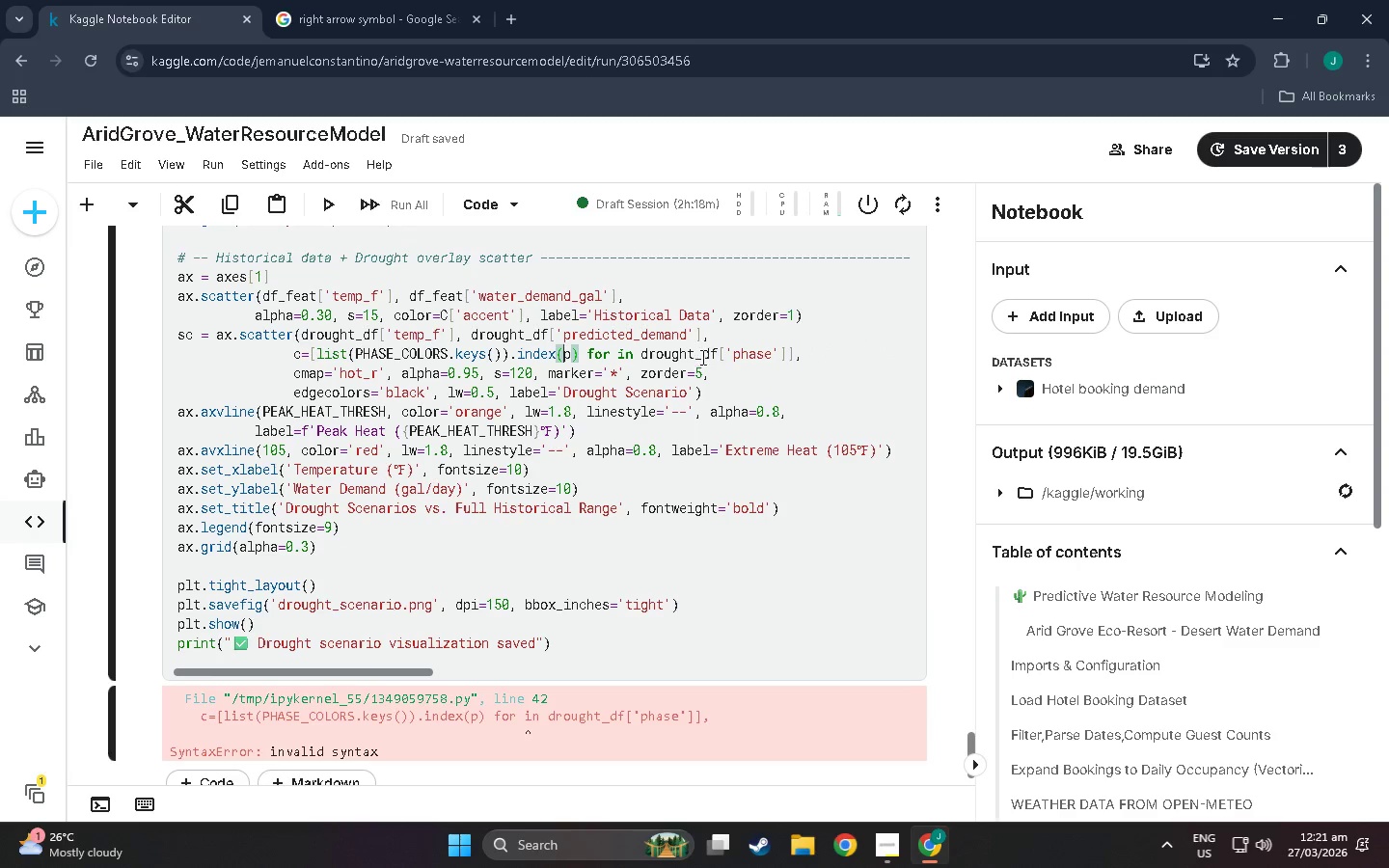 
left_click([716, 356])
 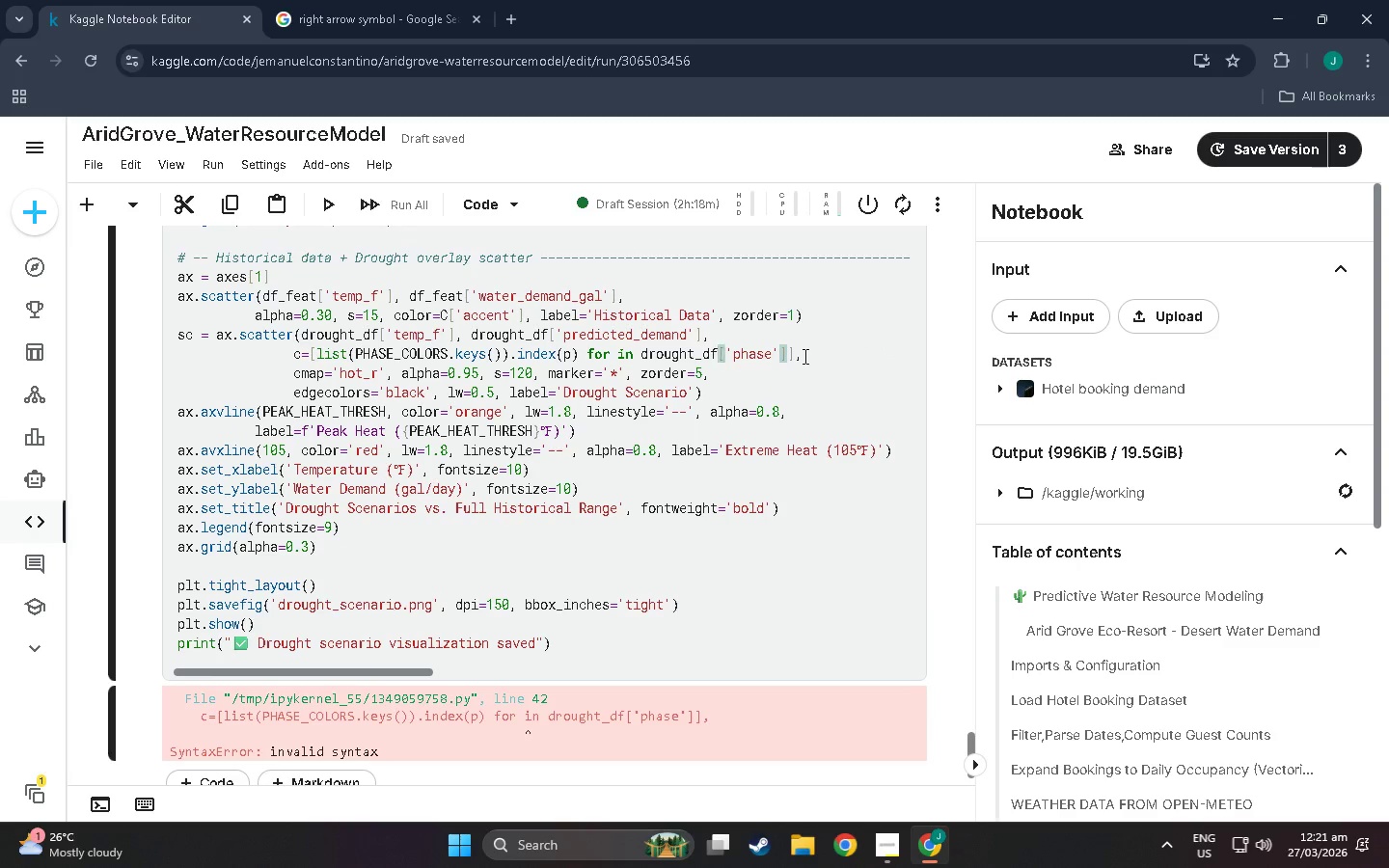 
left_click([803, 356])
 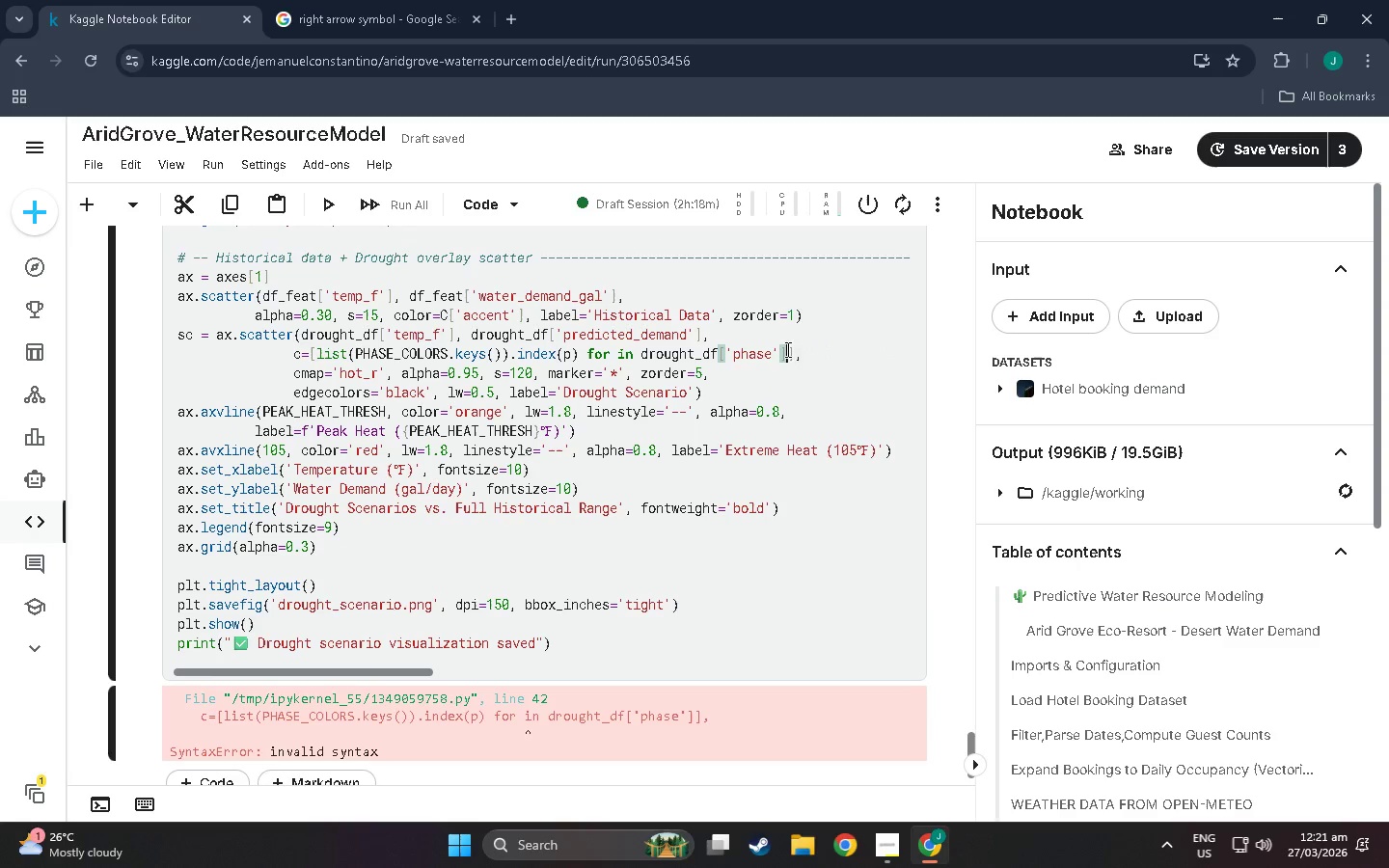 
double_click([792, 349])
 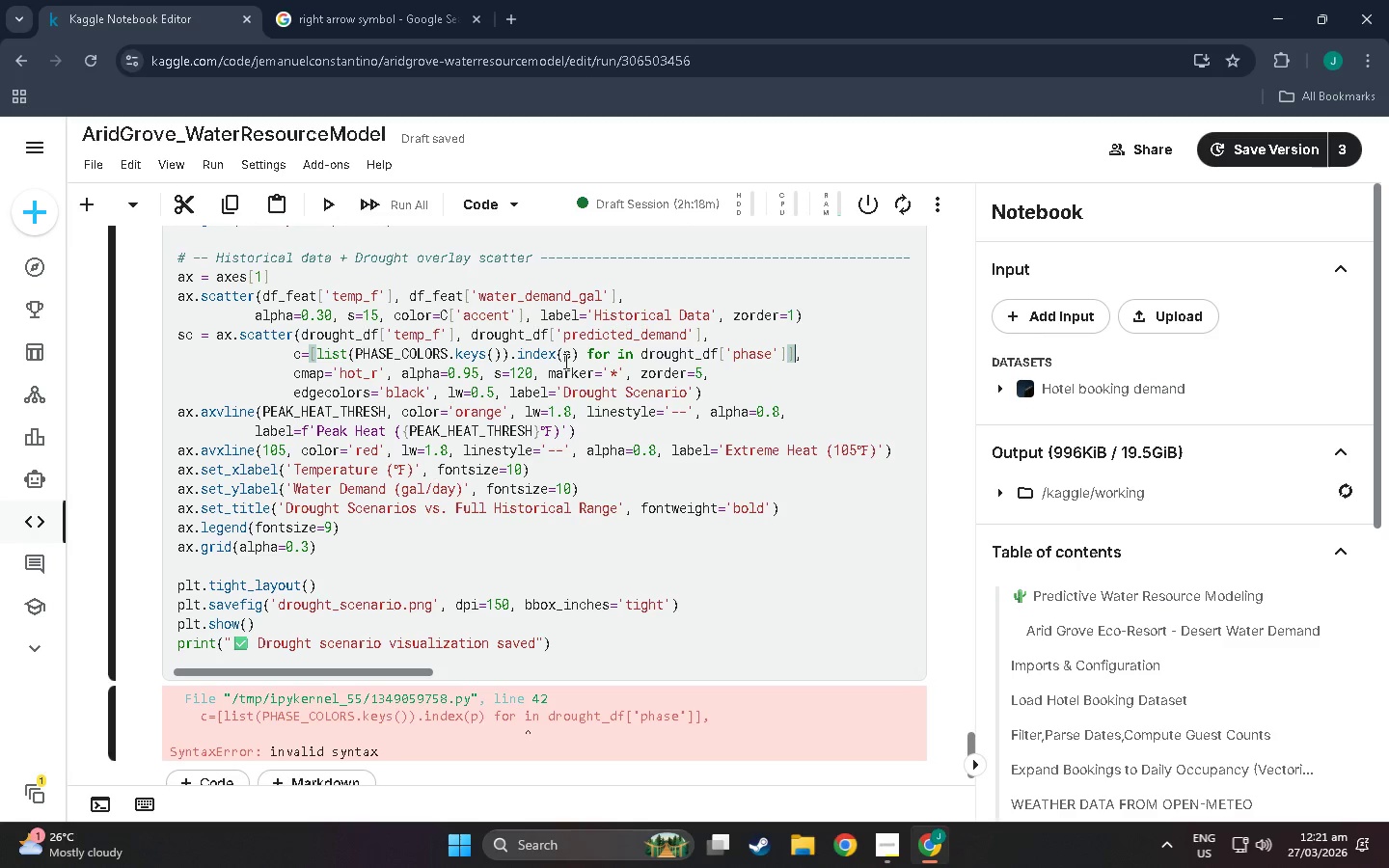 
wait(24.08)
 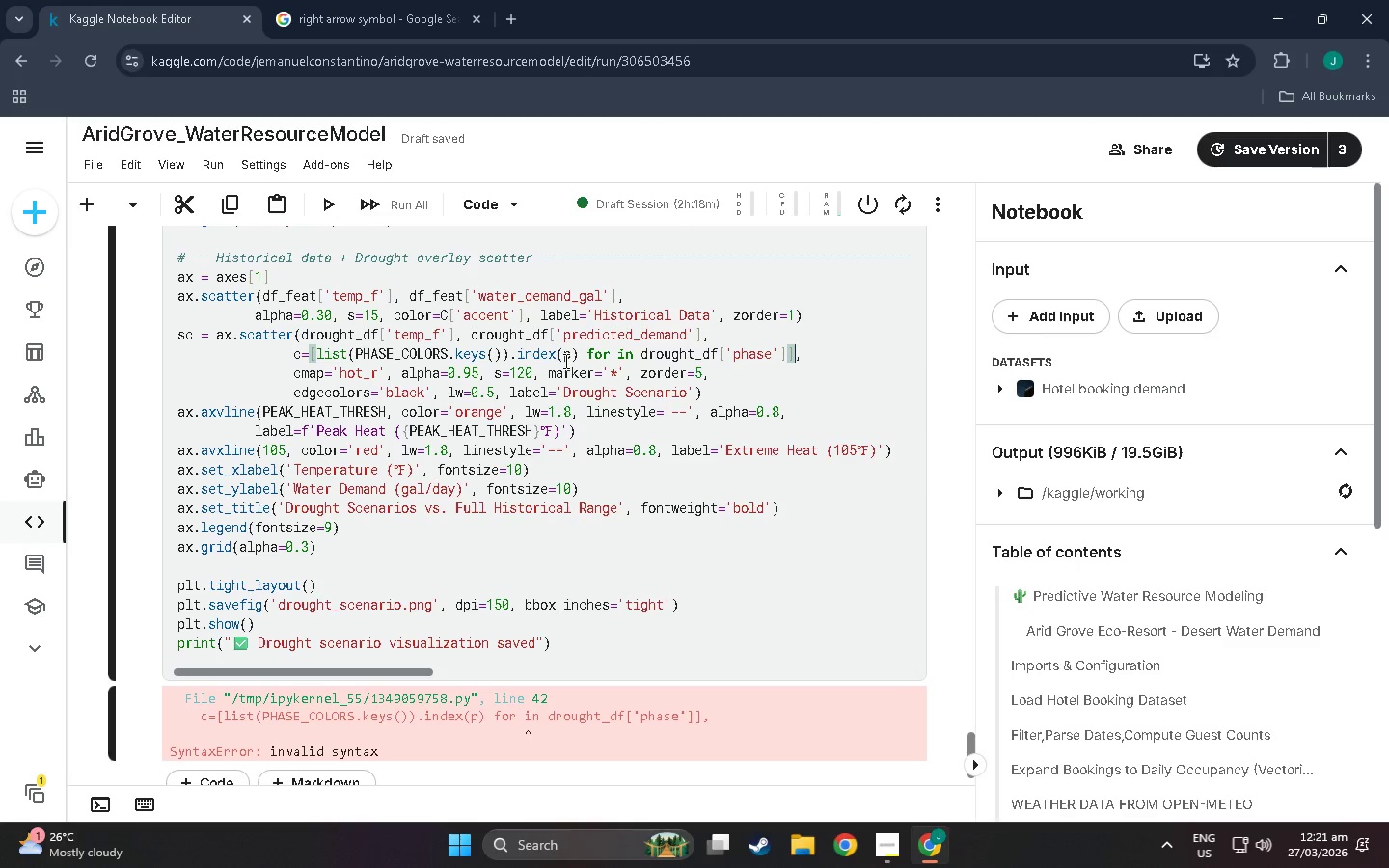 
left_click([613, 353])
 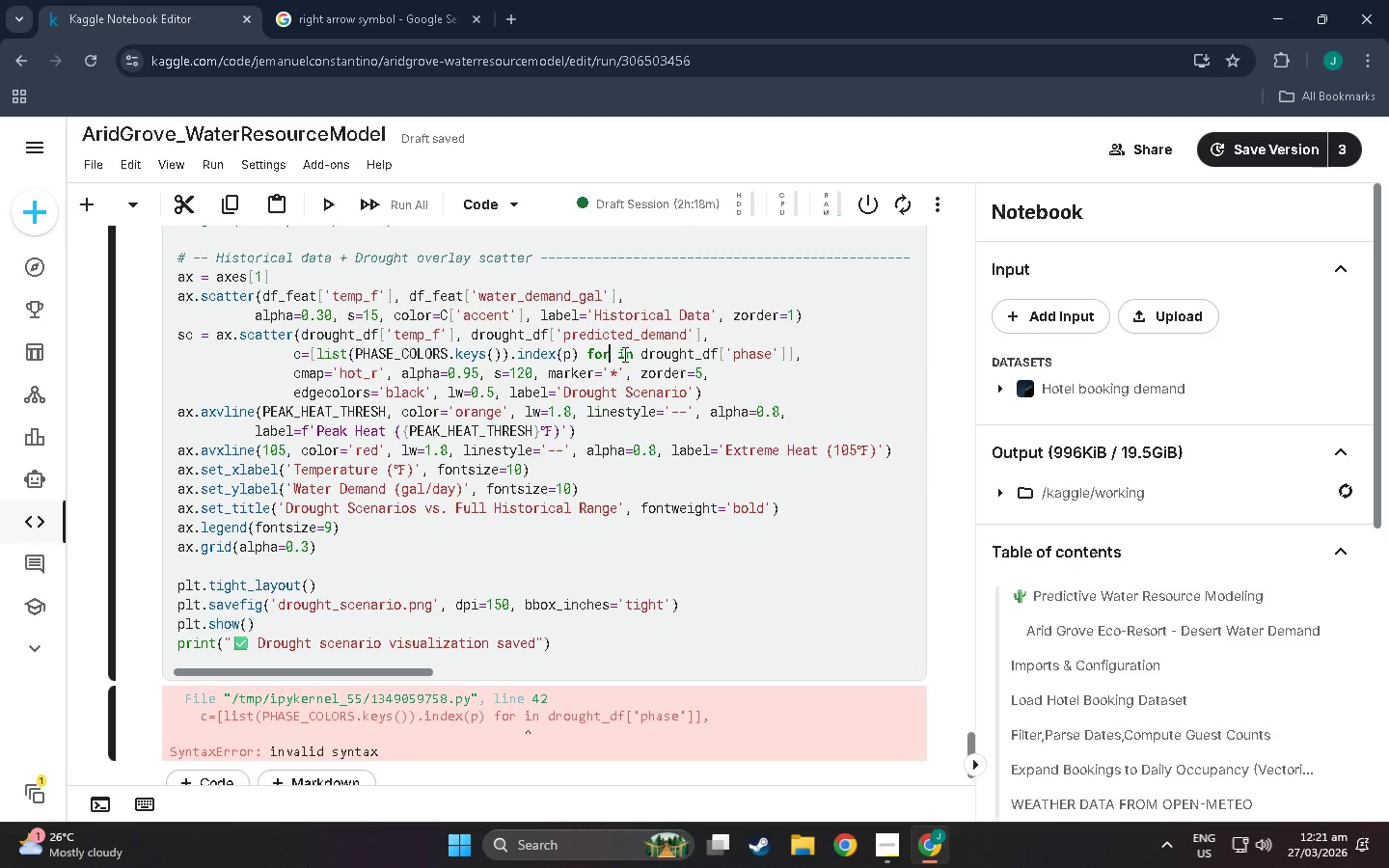 
key(Space)
 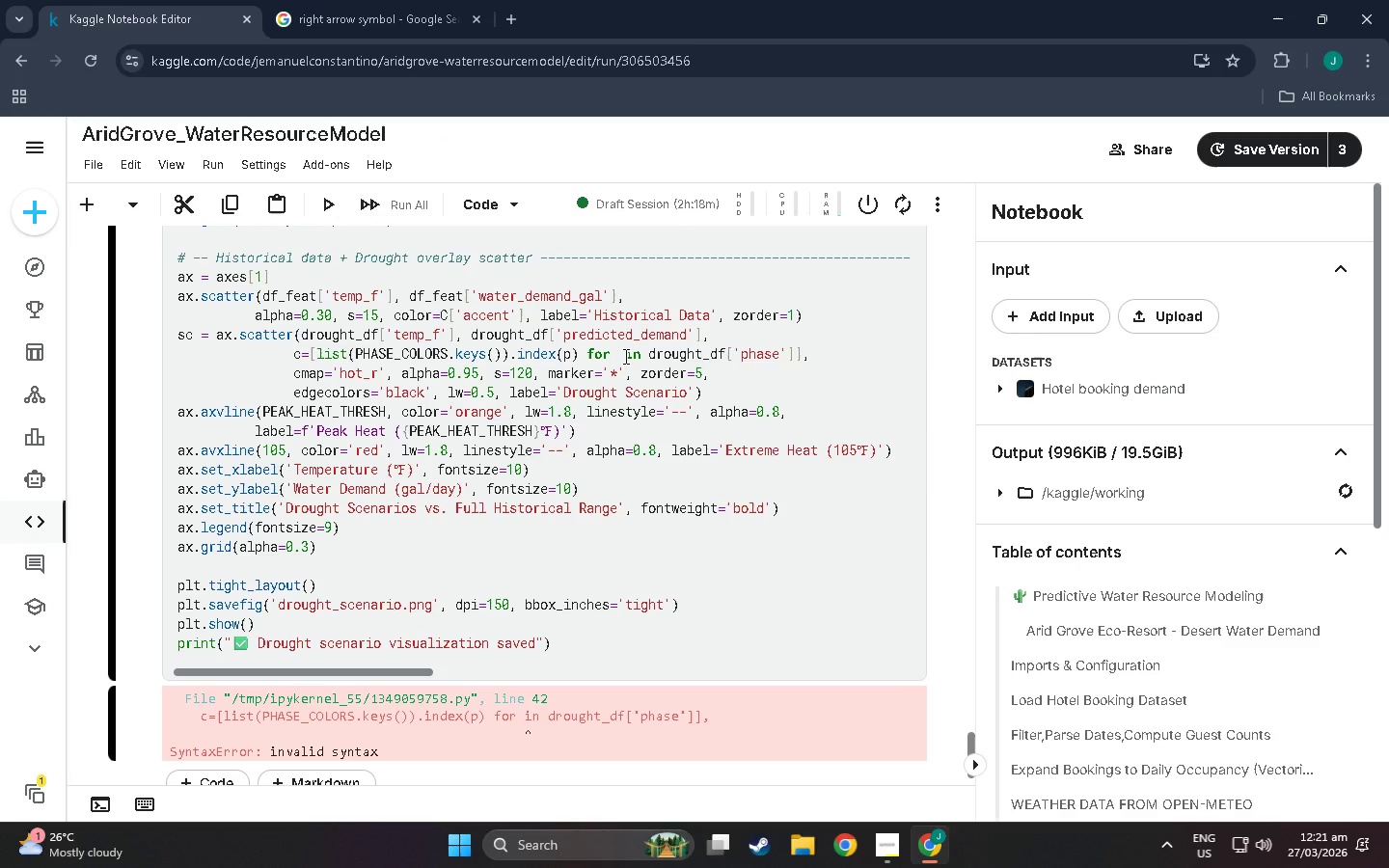 
key(P)
 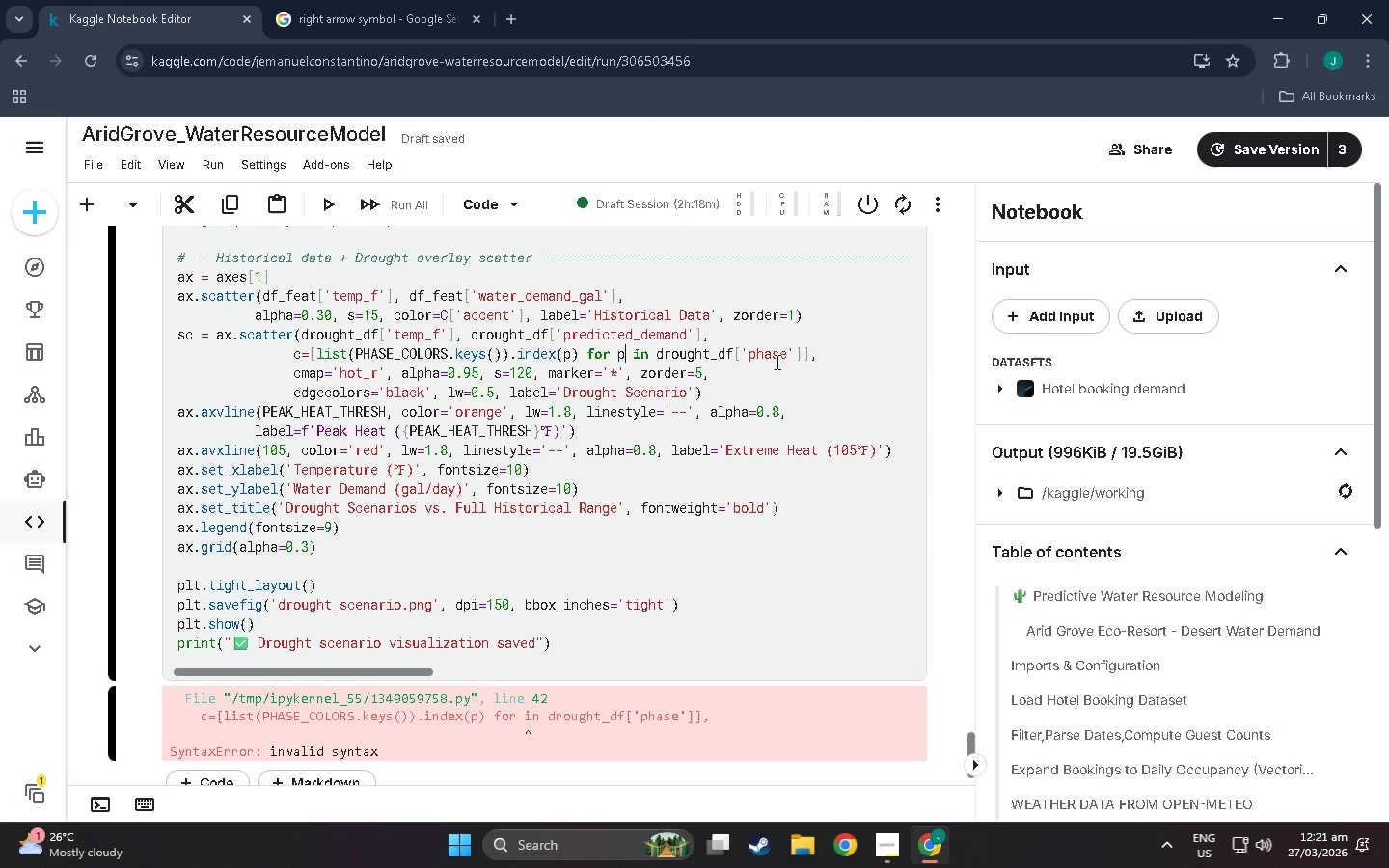 
wait(10.59)
 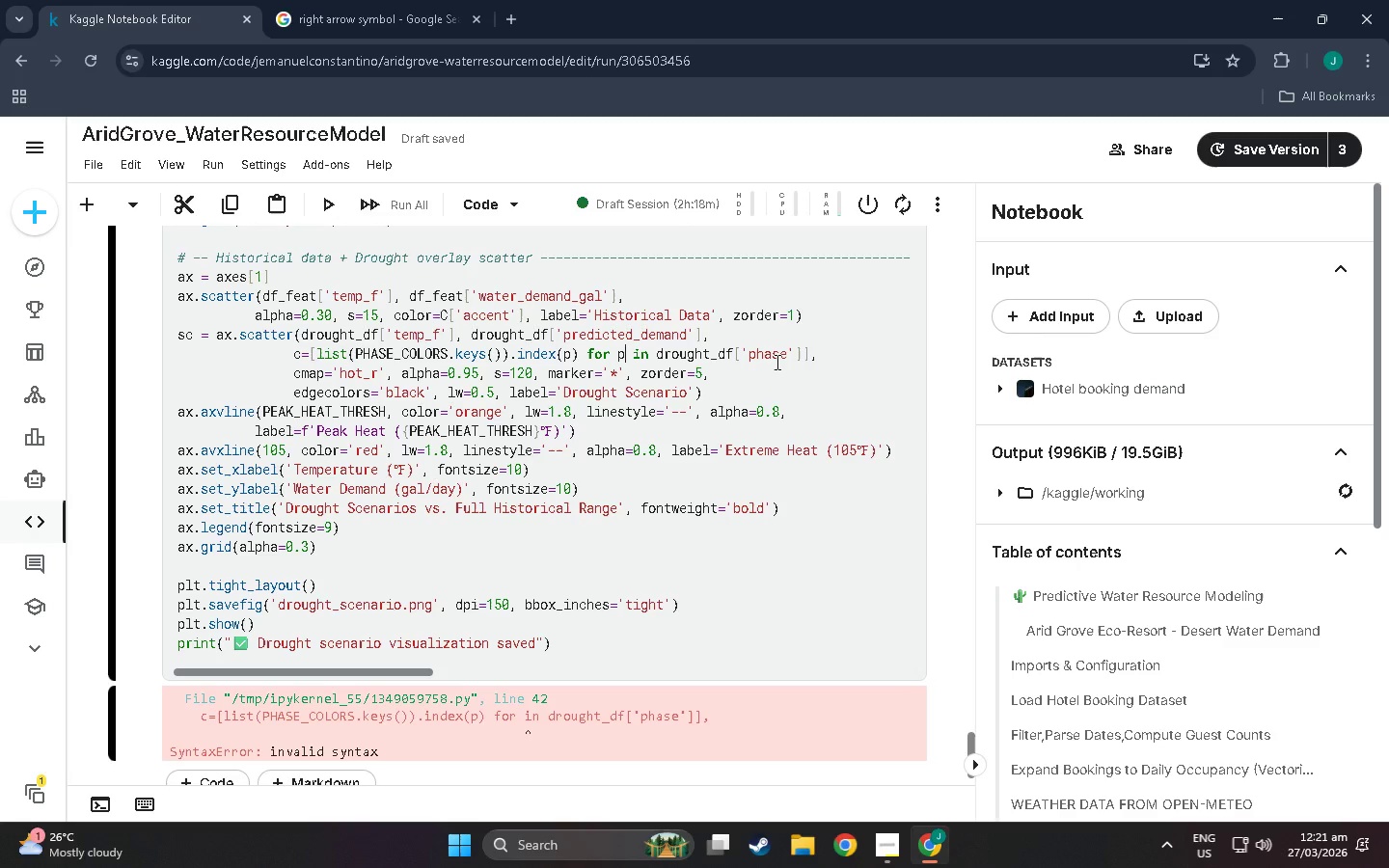 
left_click([815, 360])
 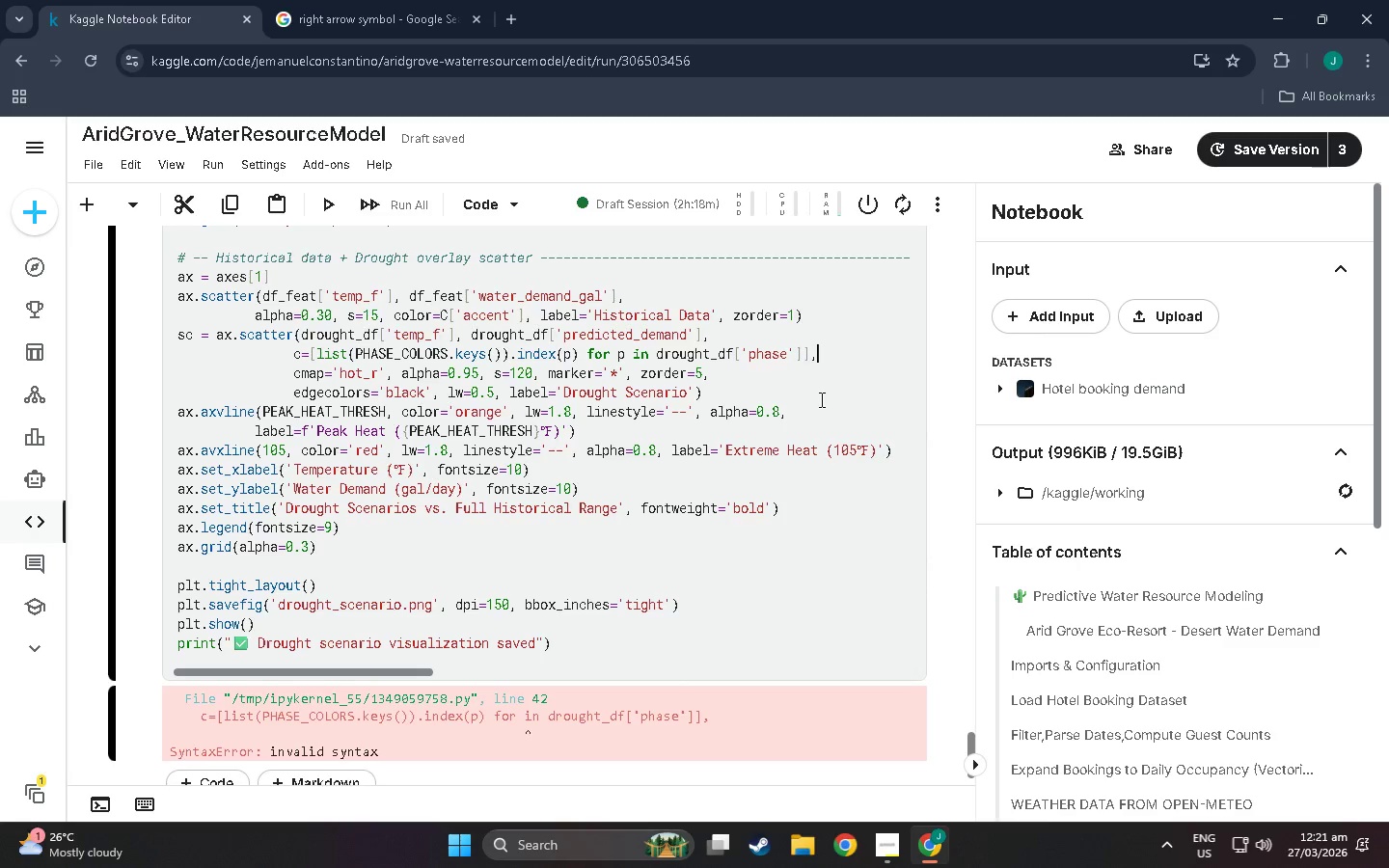 
scroll: coordinate [801, 421], scroll_direction: down, amount: 7.0
 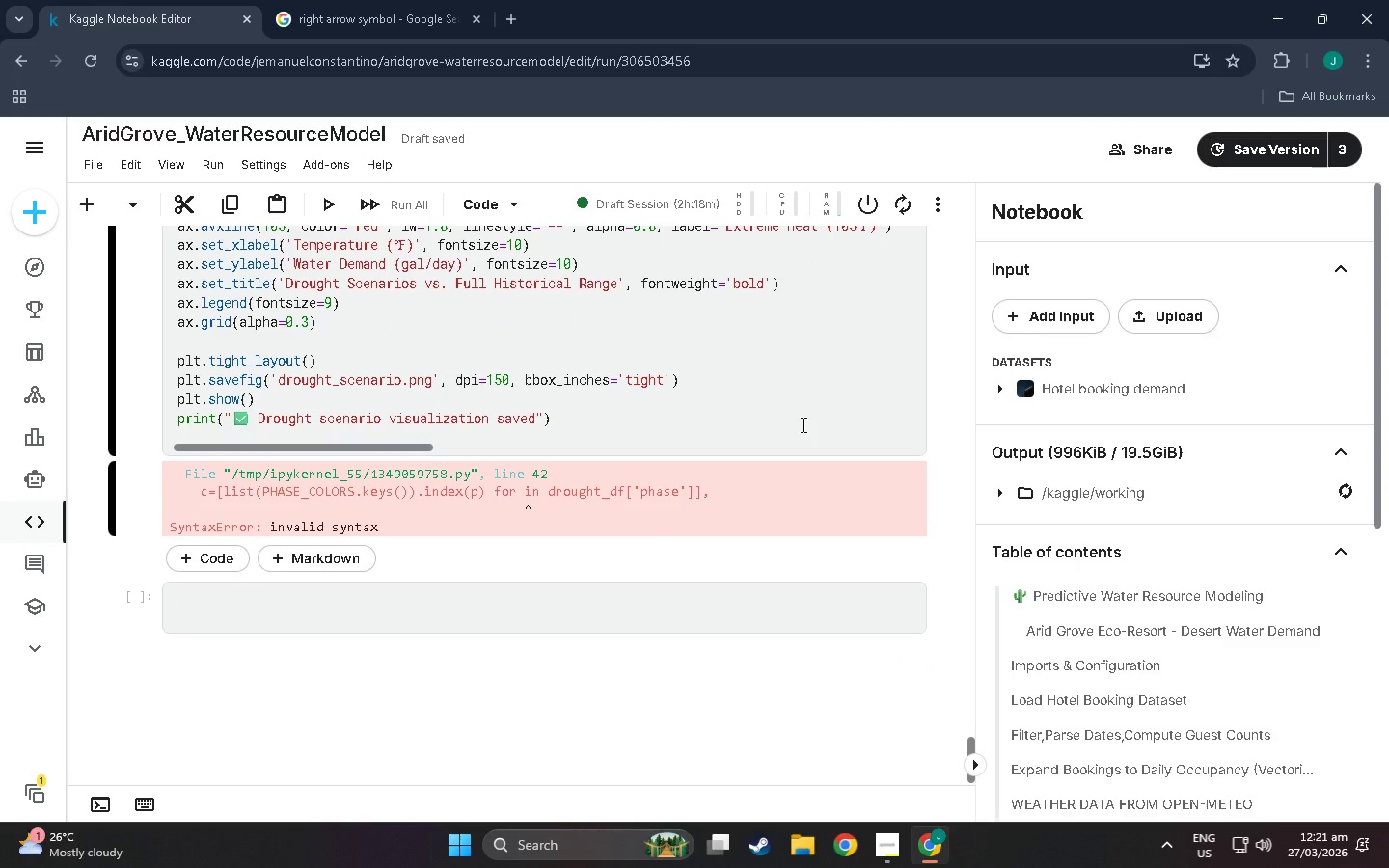 
key(Shift+Enter)
 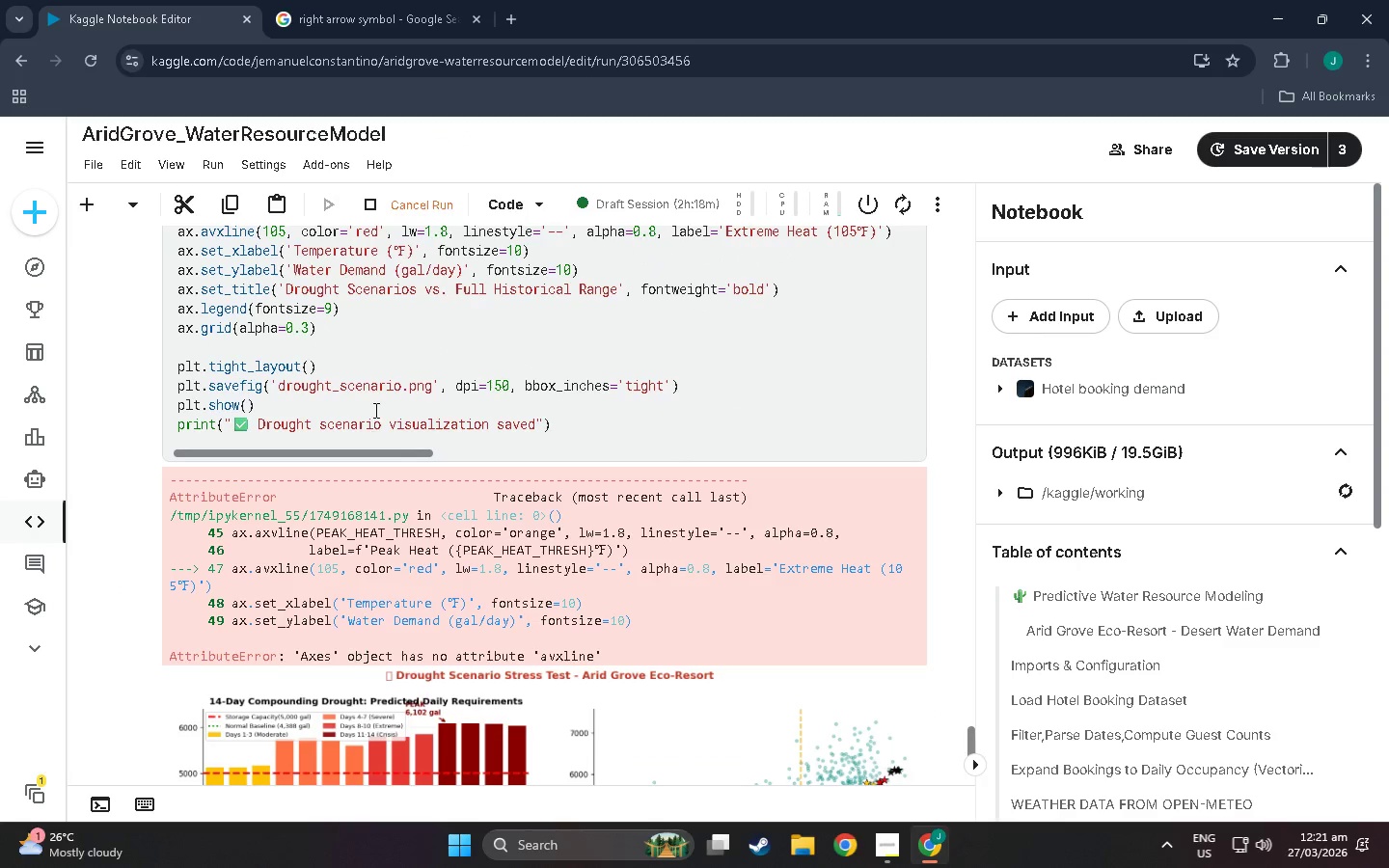 
scroll: coordinate [407, 438], scroll_direction: down, amount: 8.0
 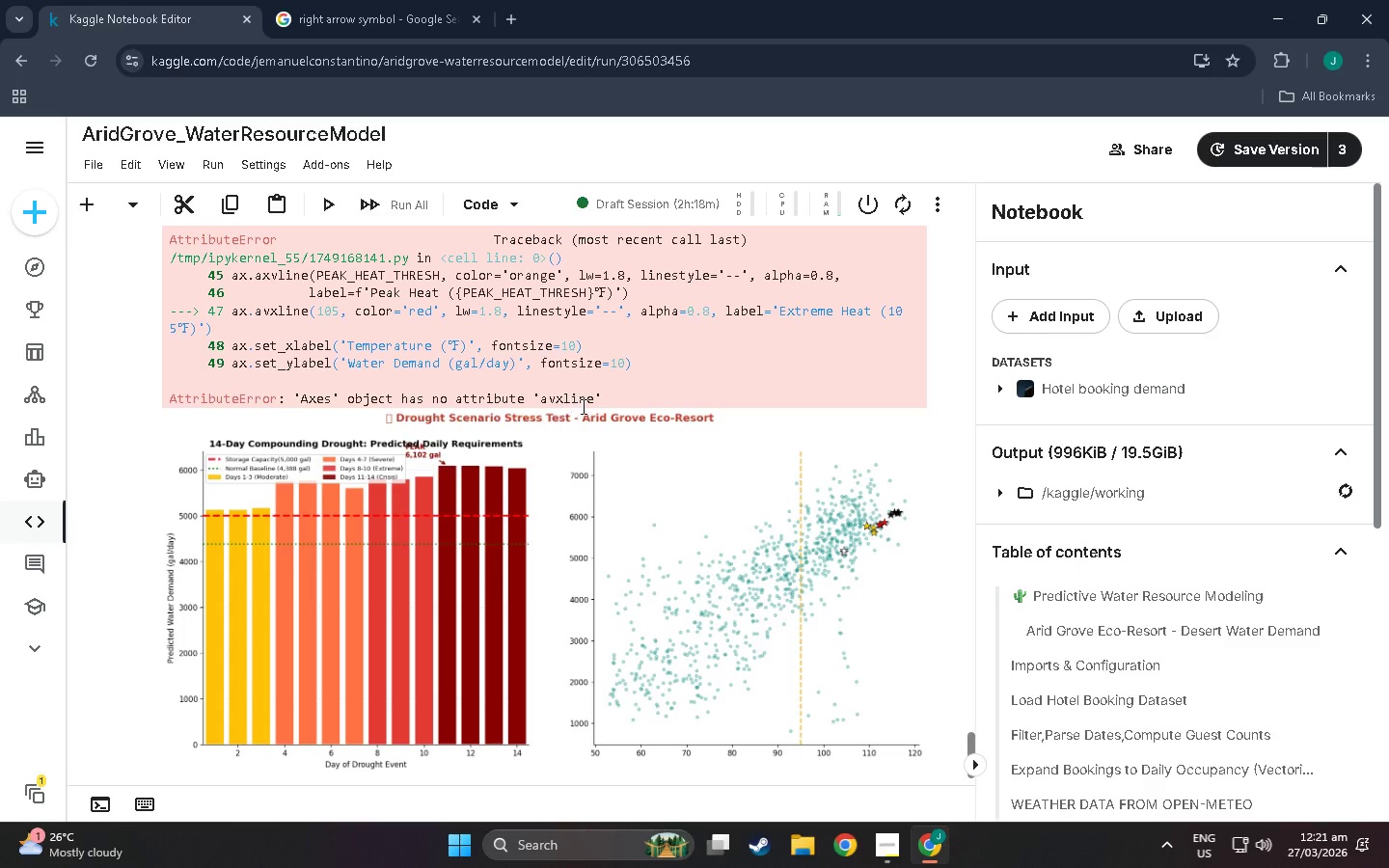 
scroll: coordinate [219, 423], scroll_direction: up, amount: 18.0
 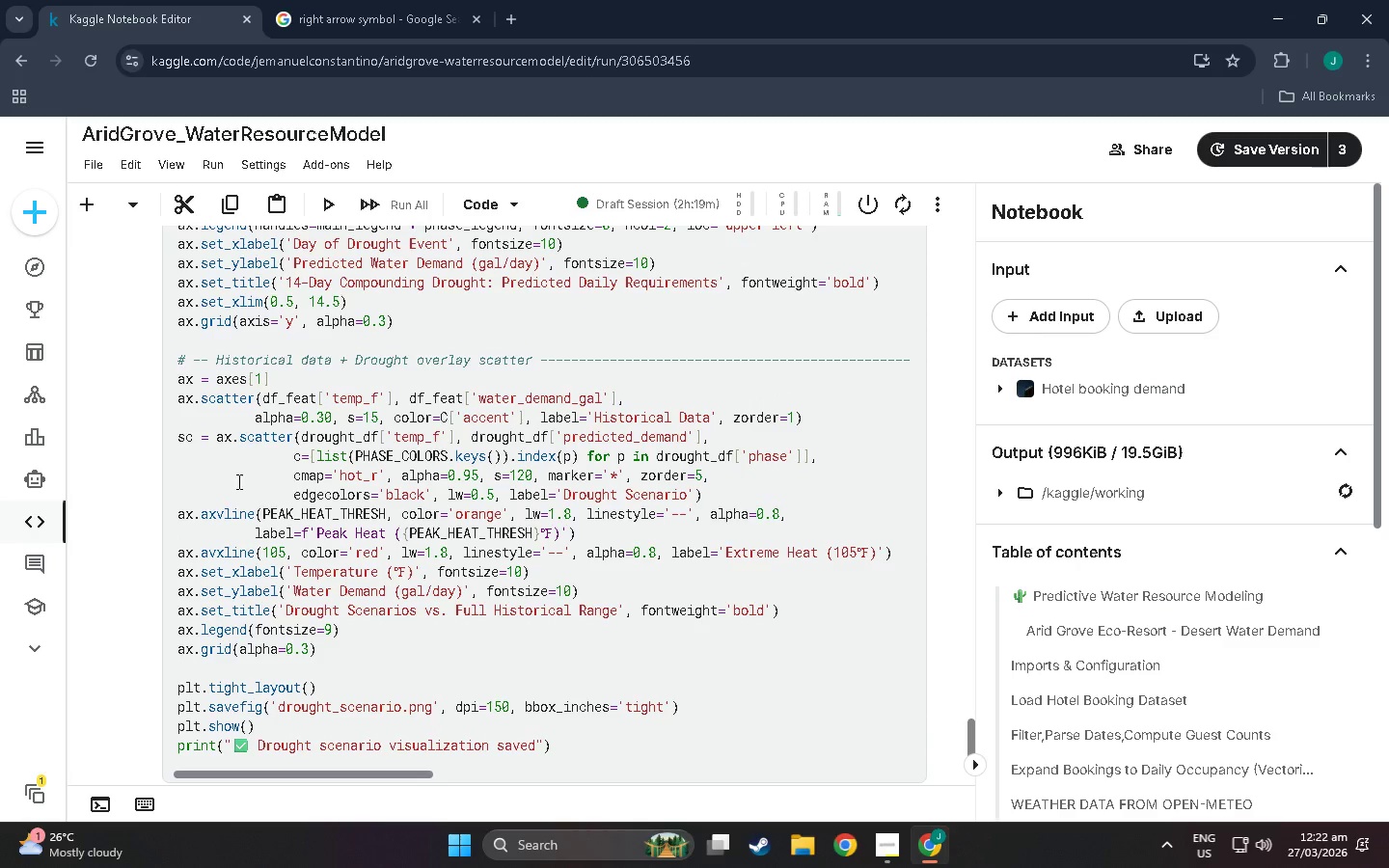 
scroll: coordinate [239, 500], scroll_direction: up, amount: 4.0
 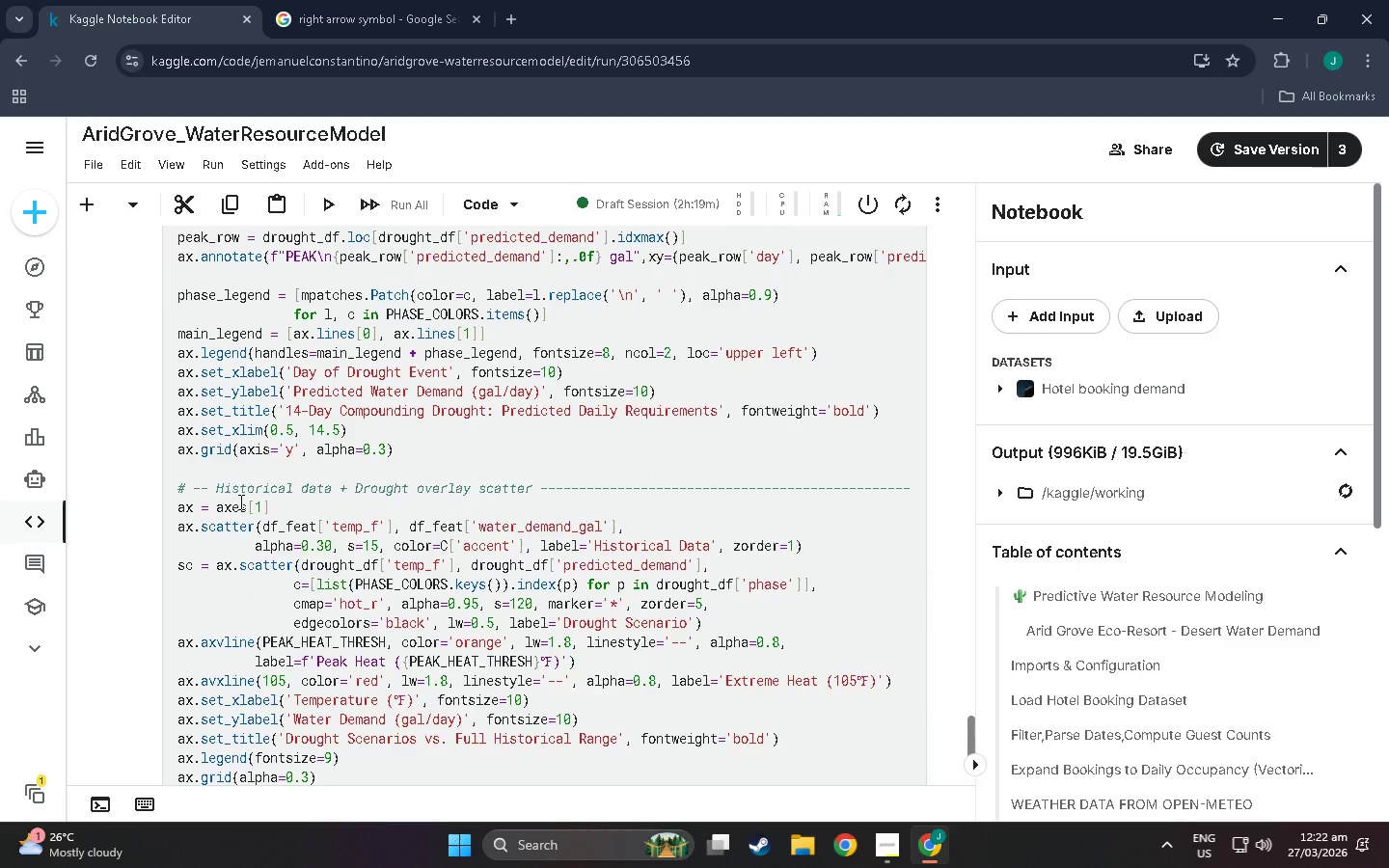 
scroll: coordinate [236, 519], scroll_direction: down, amount: 16.0
 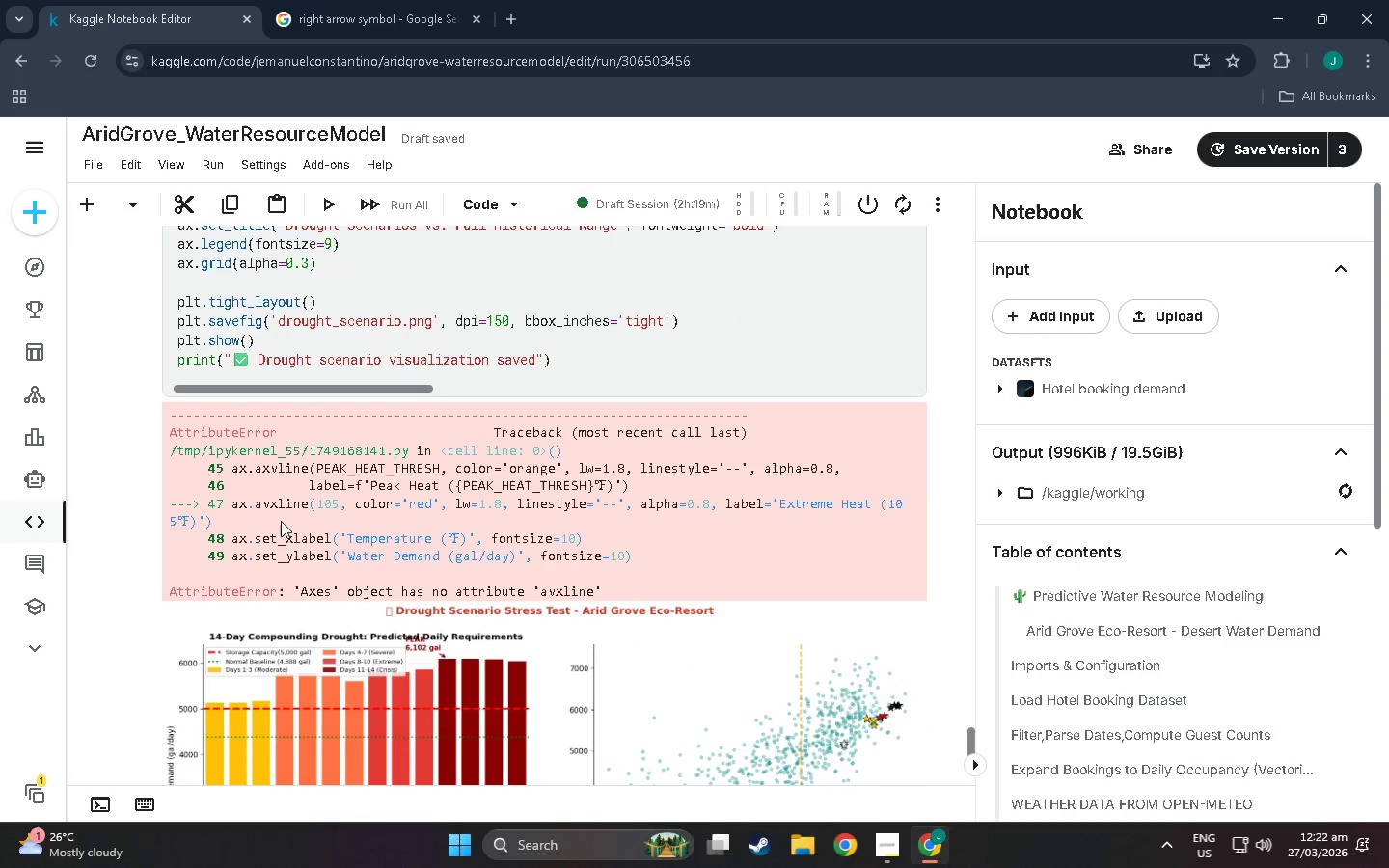 
wait(10.64)
 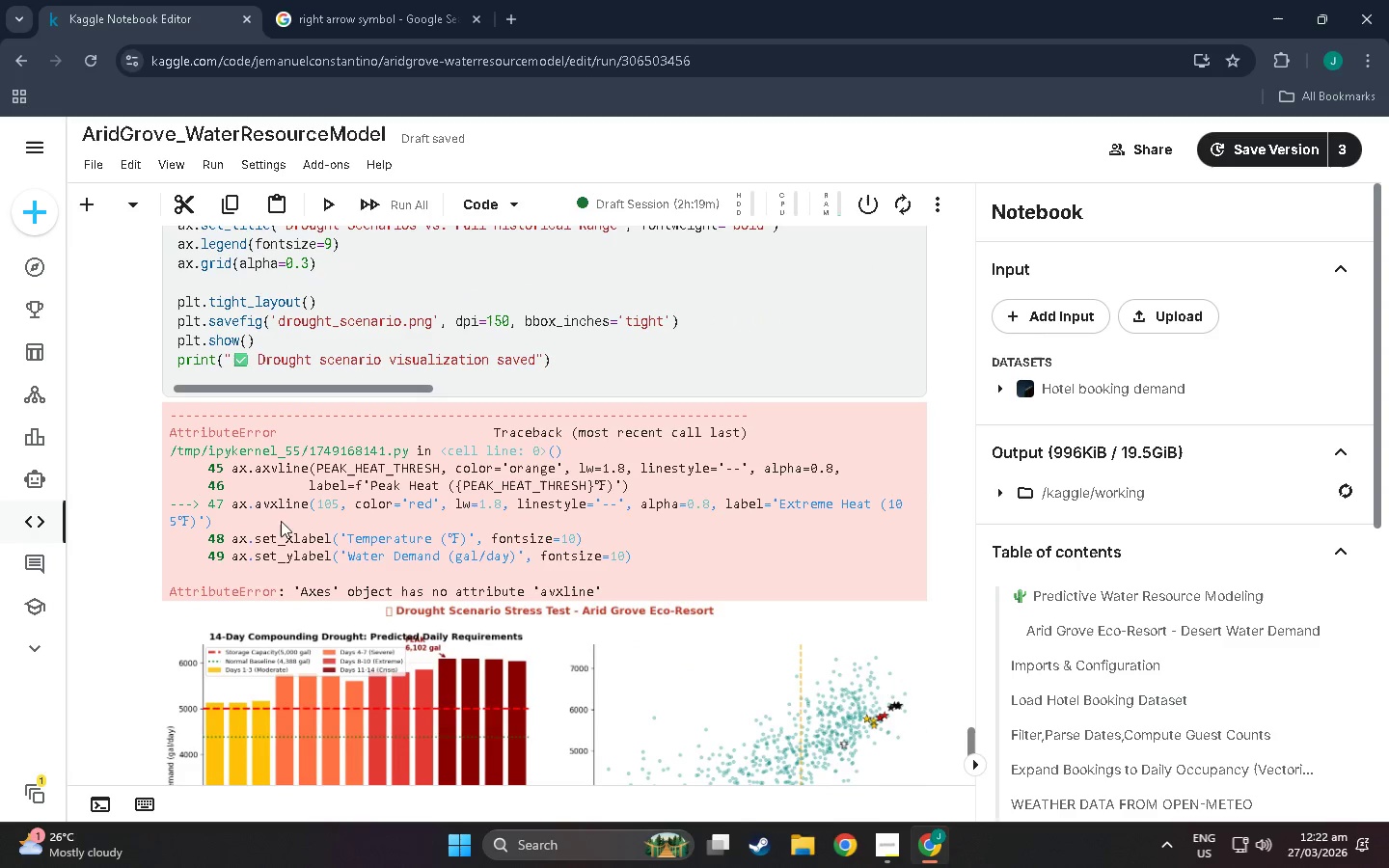 
scroll: coordinate [282, 524], scroll_direction: up, amount: 7.0
 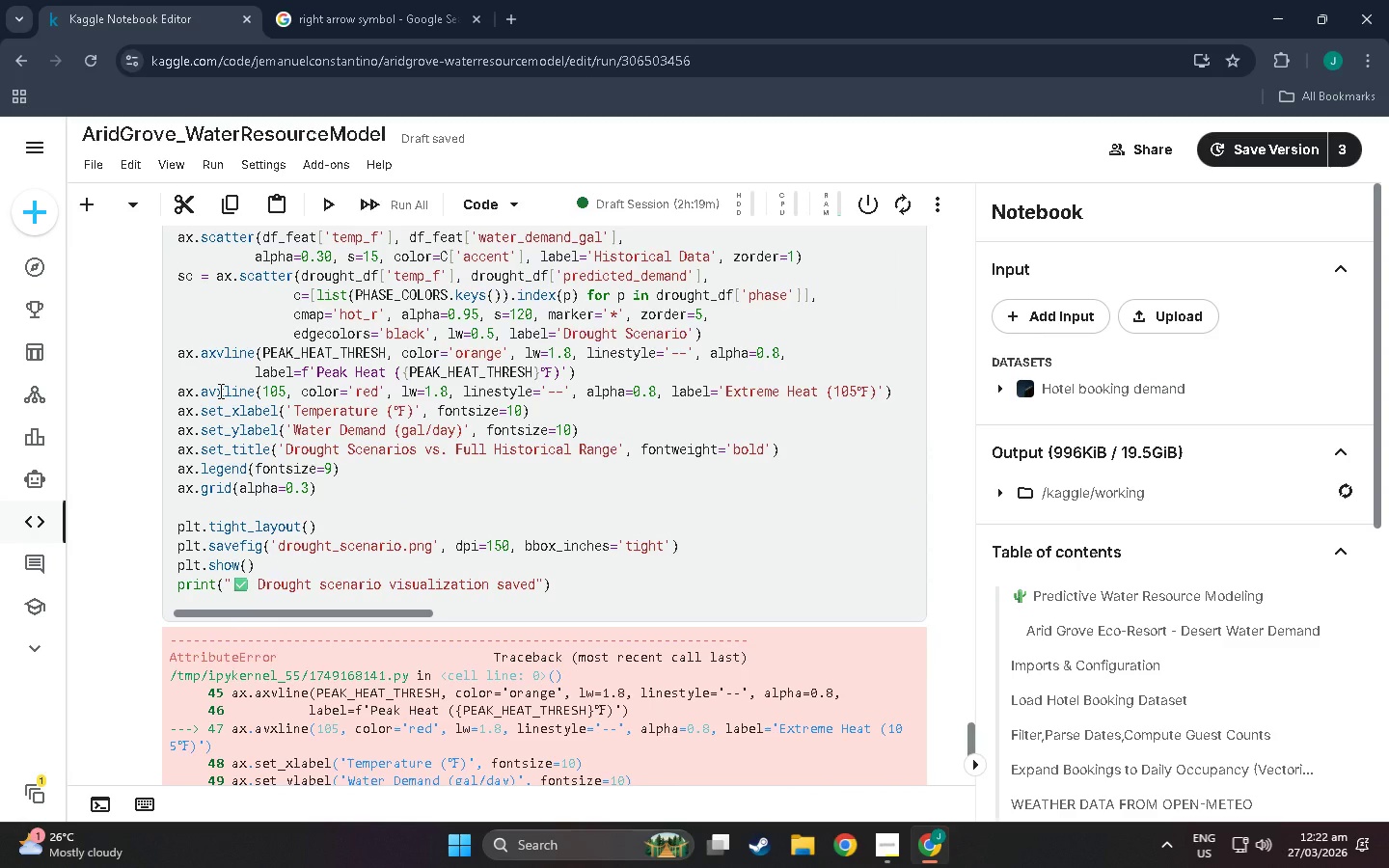 
wait(5.6)
 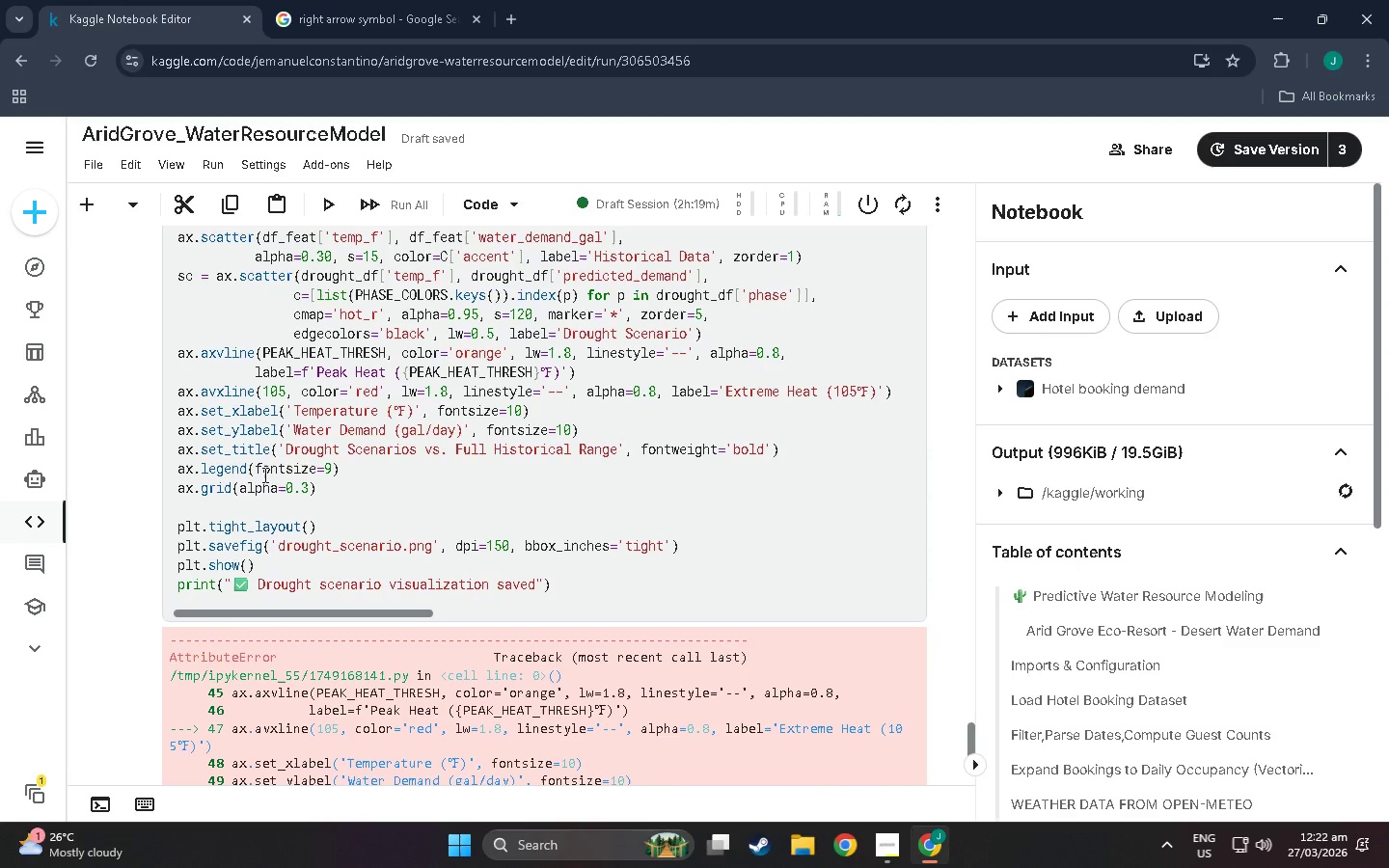 
scroll: coordinate [405, 350], scroll_direction: down, amount: 9.0
 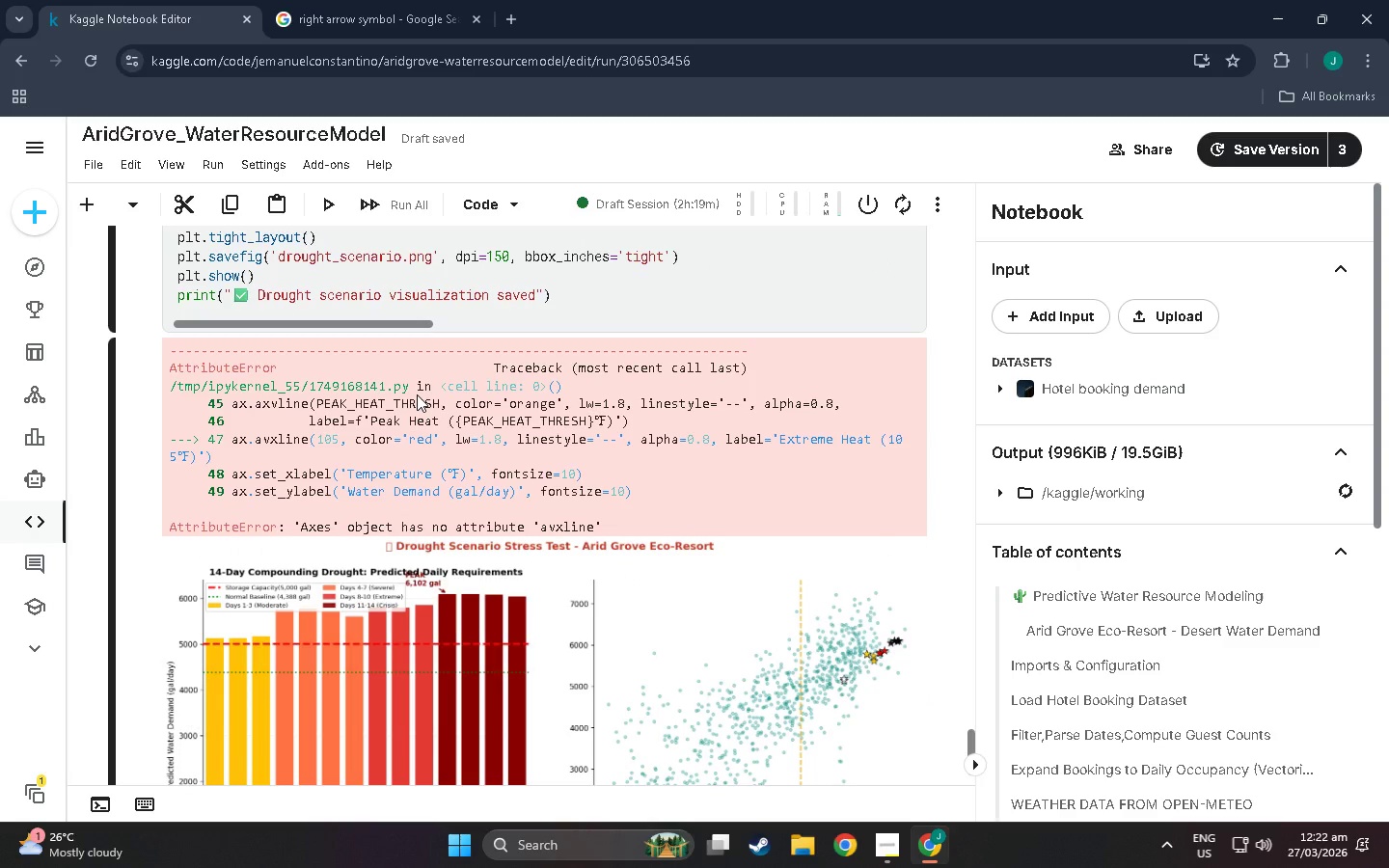 
scroll: coordinate [346, 434], scroll_direction: up, amount: 7.0
 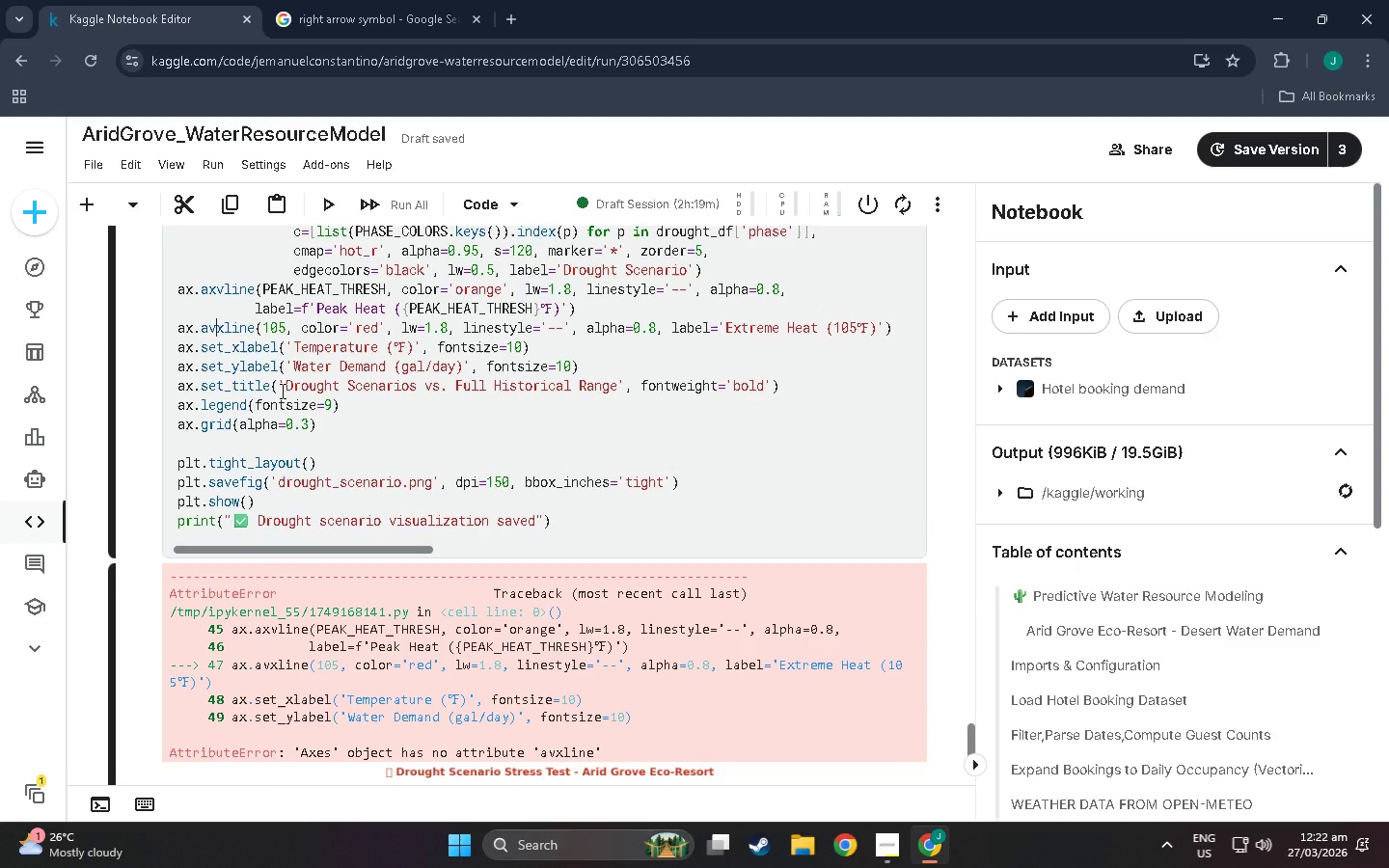 
key(Backspace)
 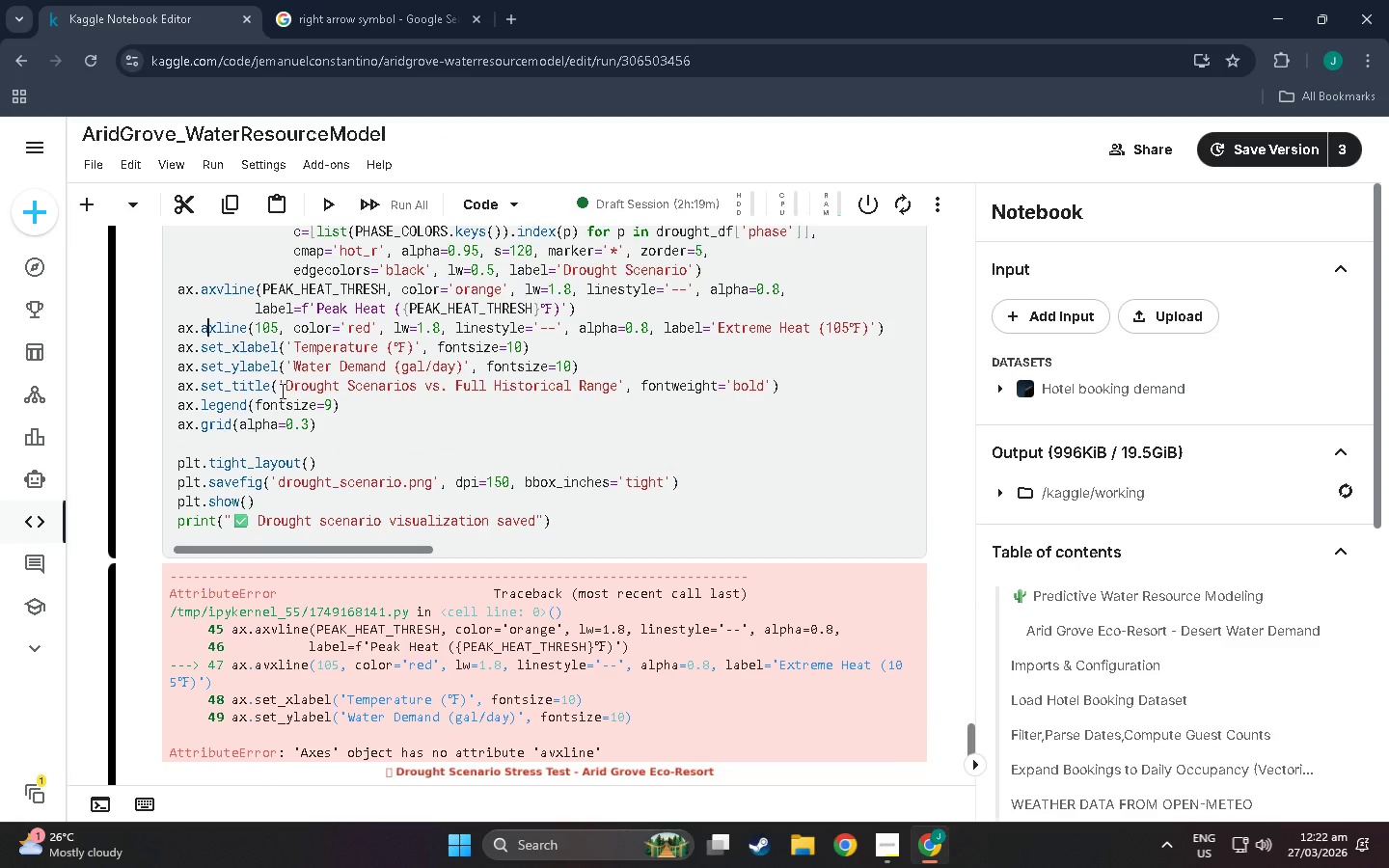 
key(ArrowRight)
 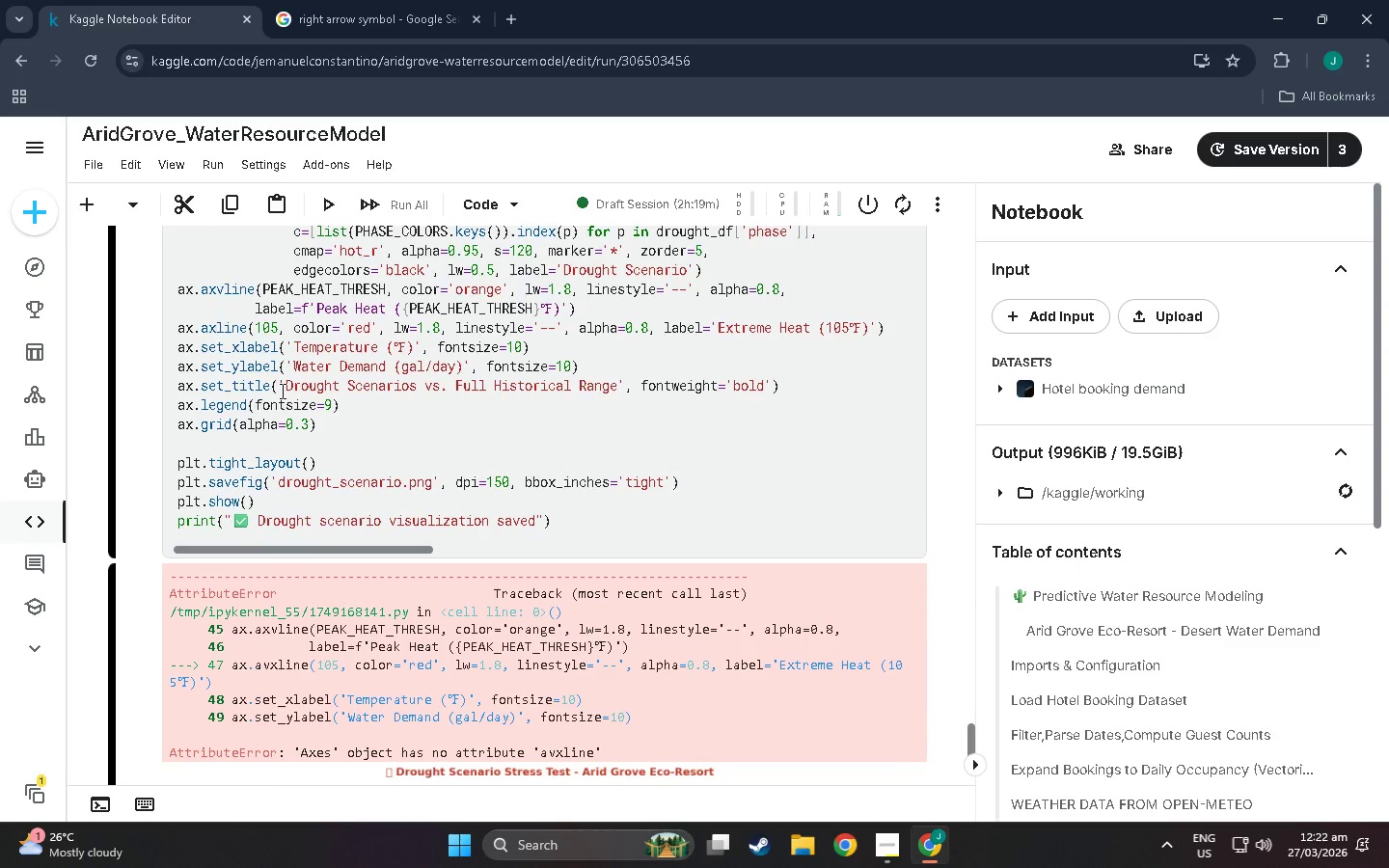 
key(V)
 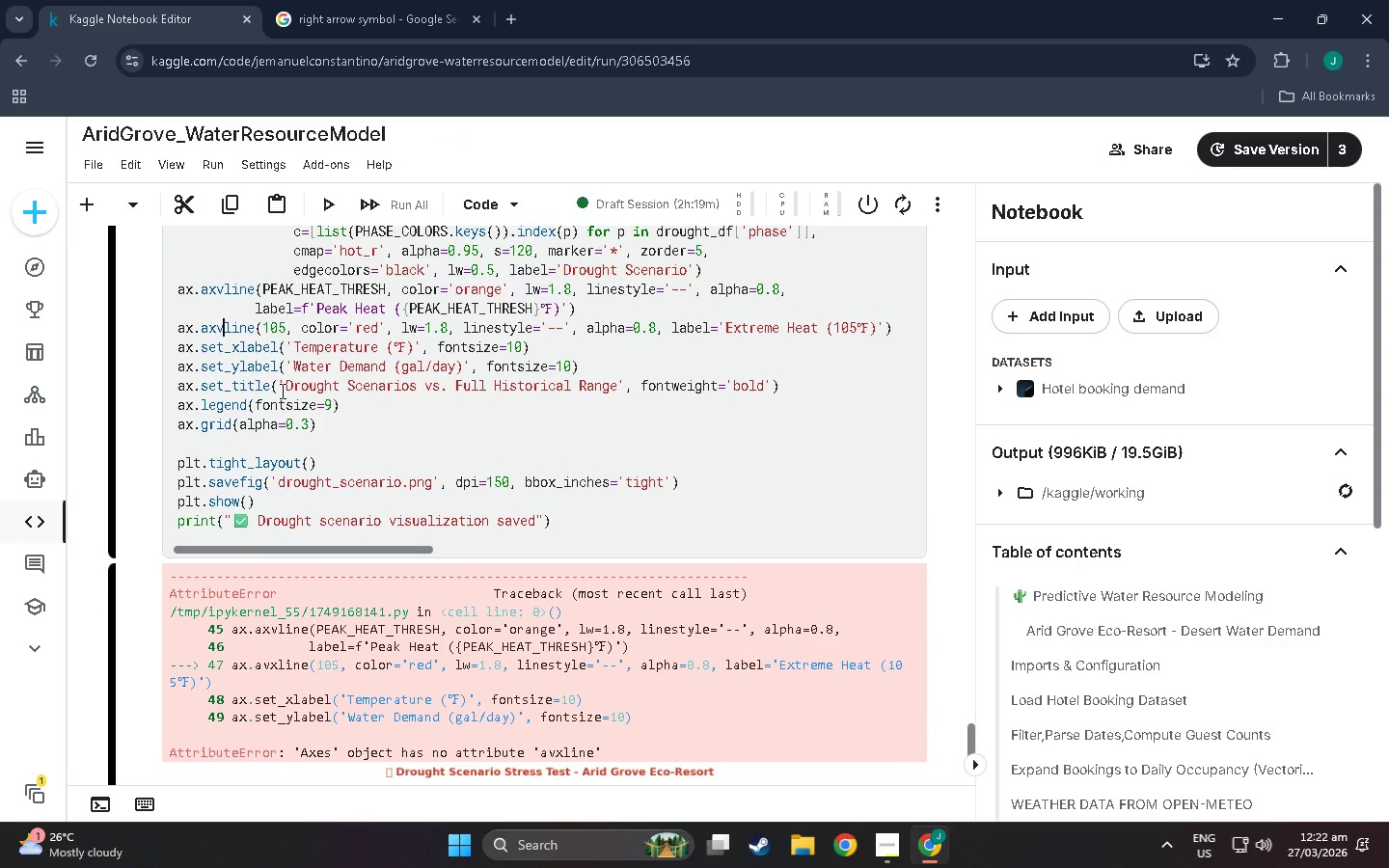 
key(Shift+Enter)
 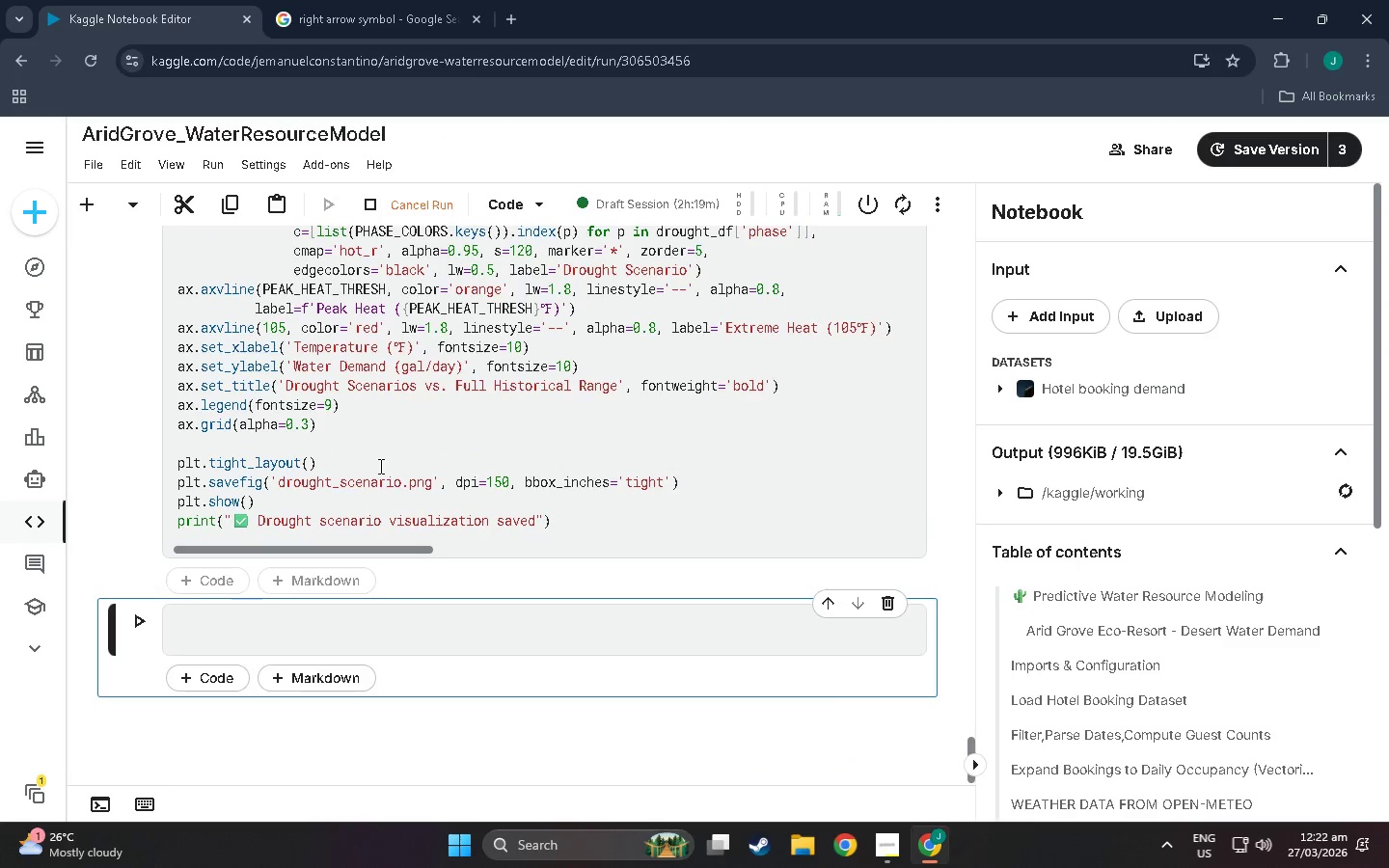 
scroll: coordinate [407, 551], scroll_direction: down, amount: 11.0
 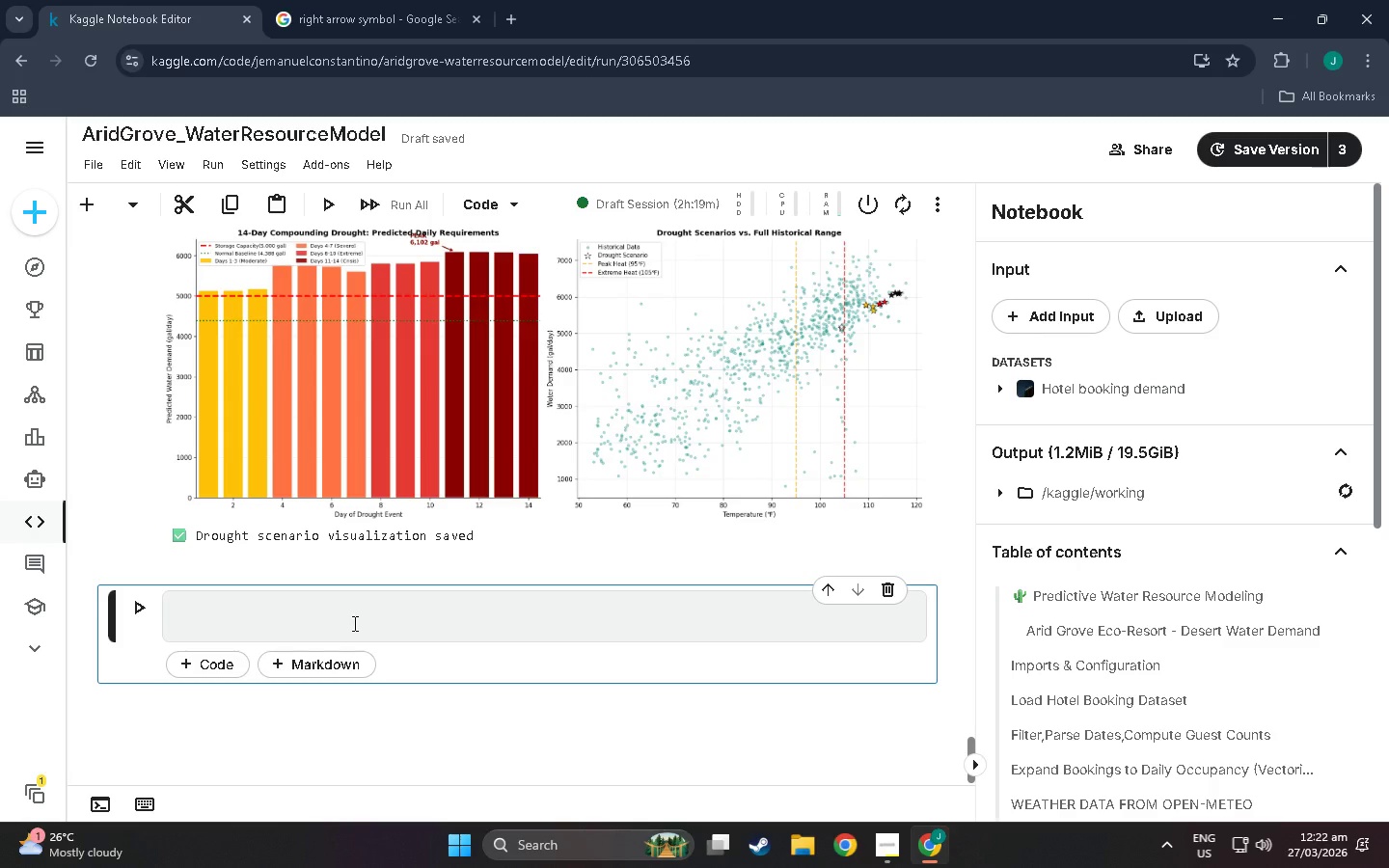 
wait(18.34)
 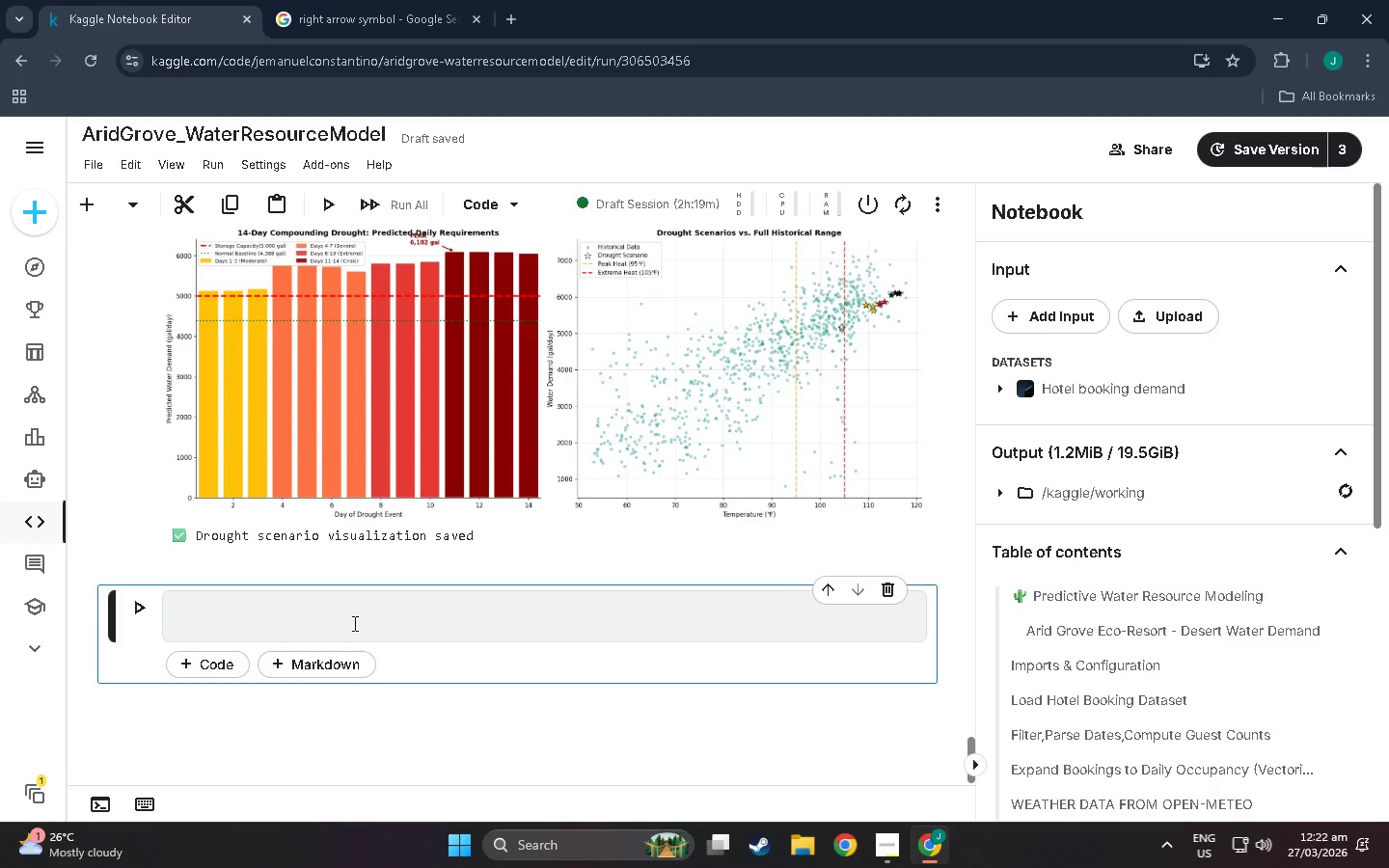 
left_click([329, 610])
 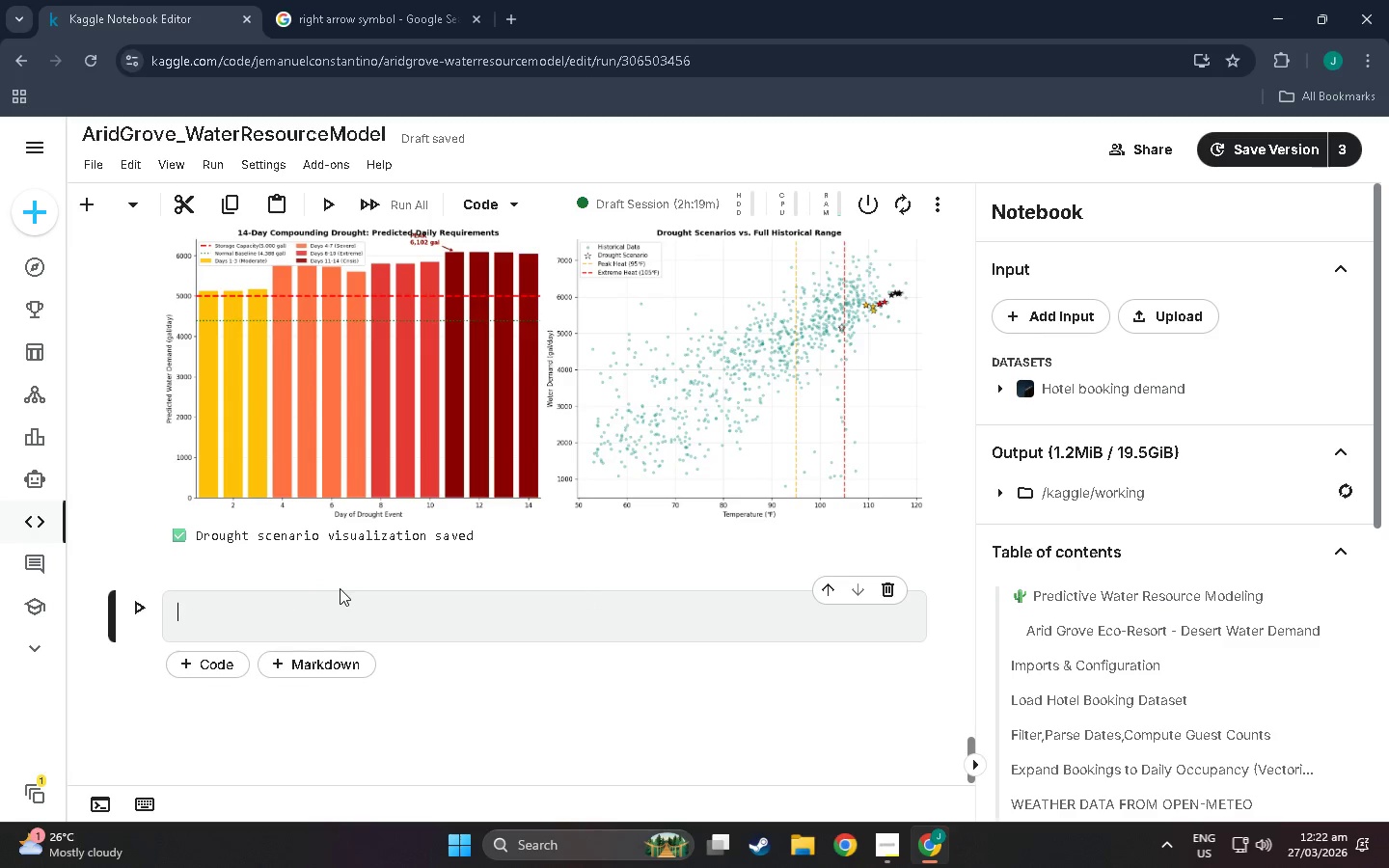 
type(EX)
key(Backspace)
key(Backspace)
type(# E)
key(Backspace)
key(Backspace)
key(Backspace)
 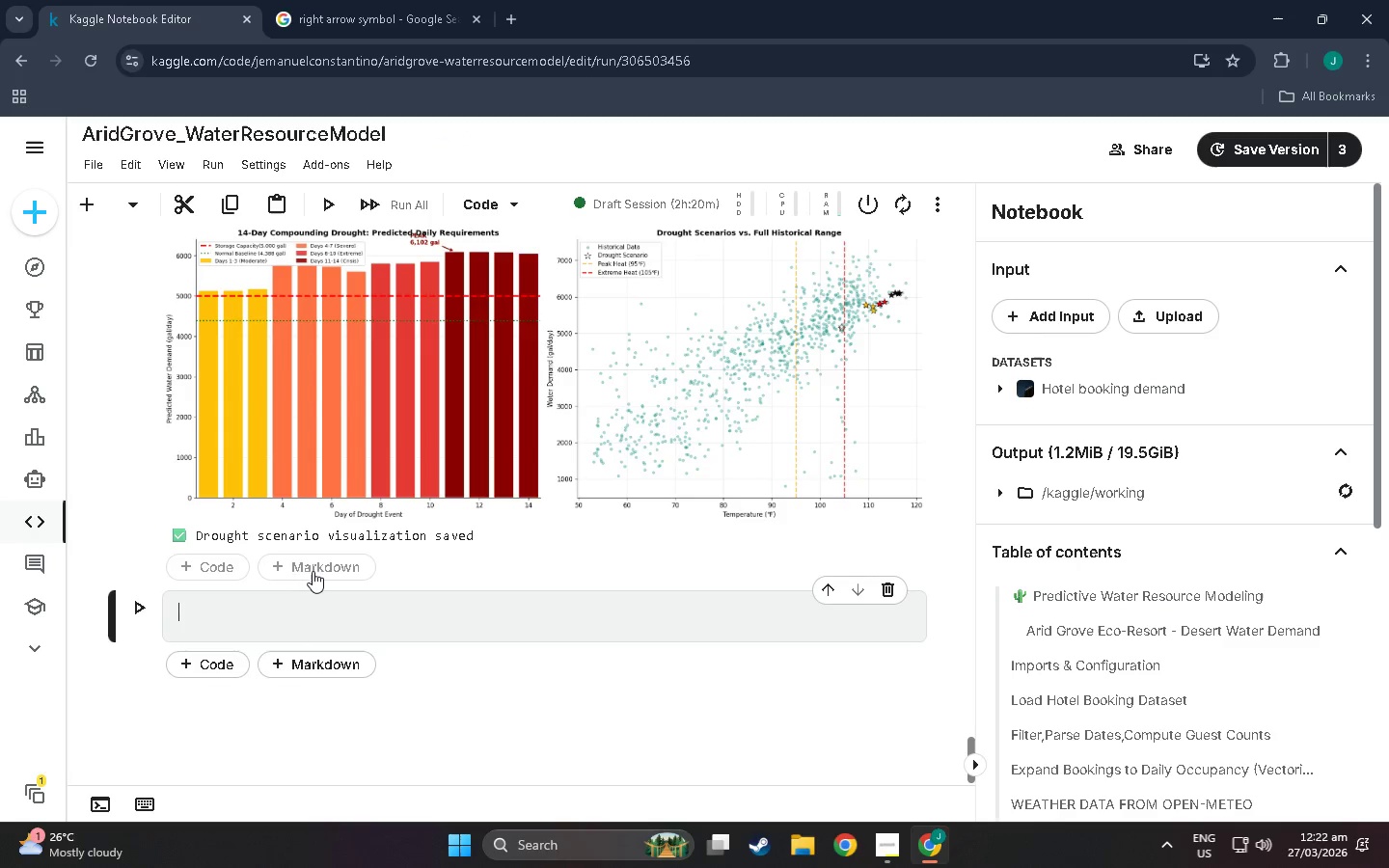 
left_click([312, 576])
 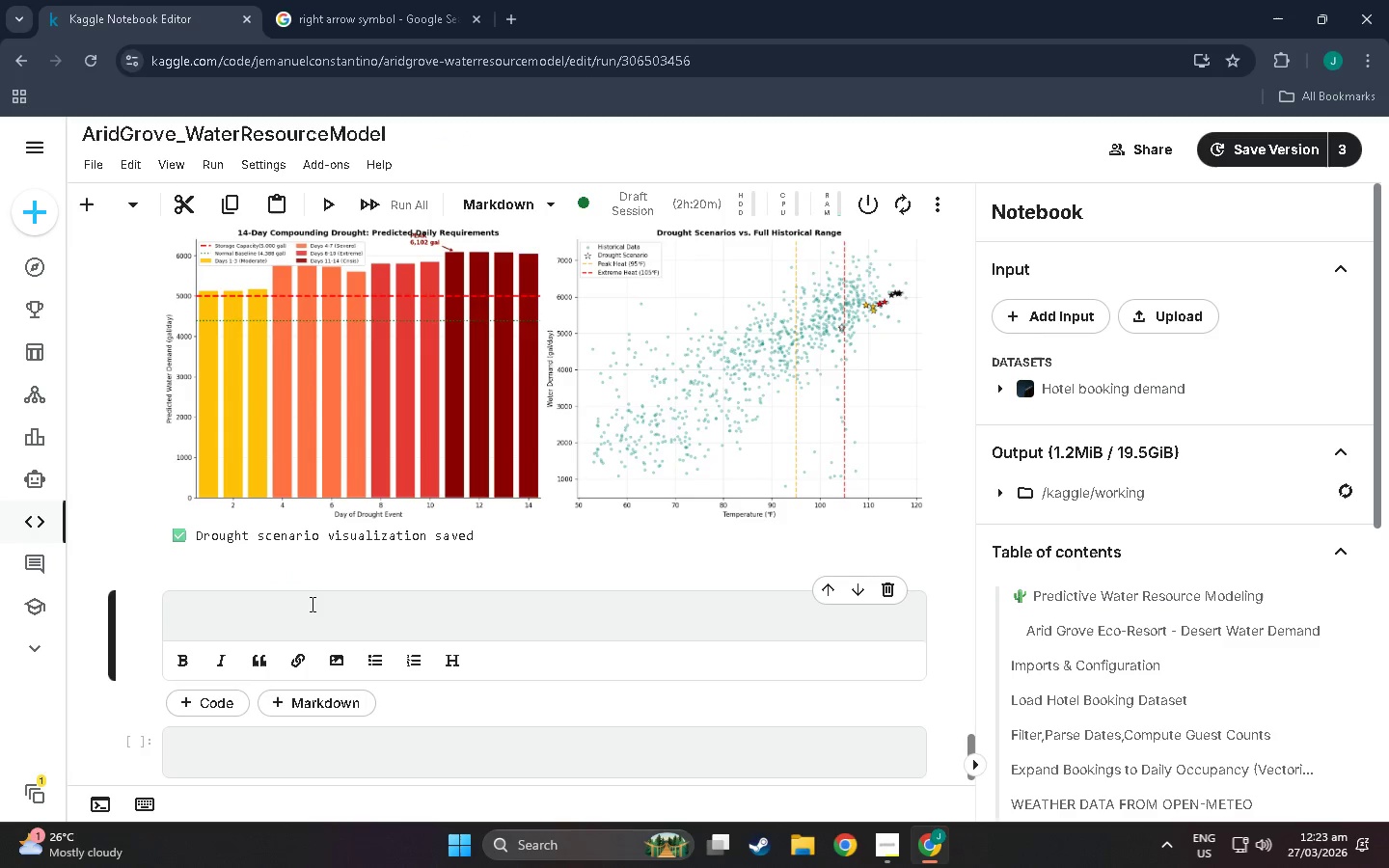 
left_click([311, 607])
 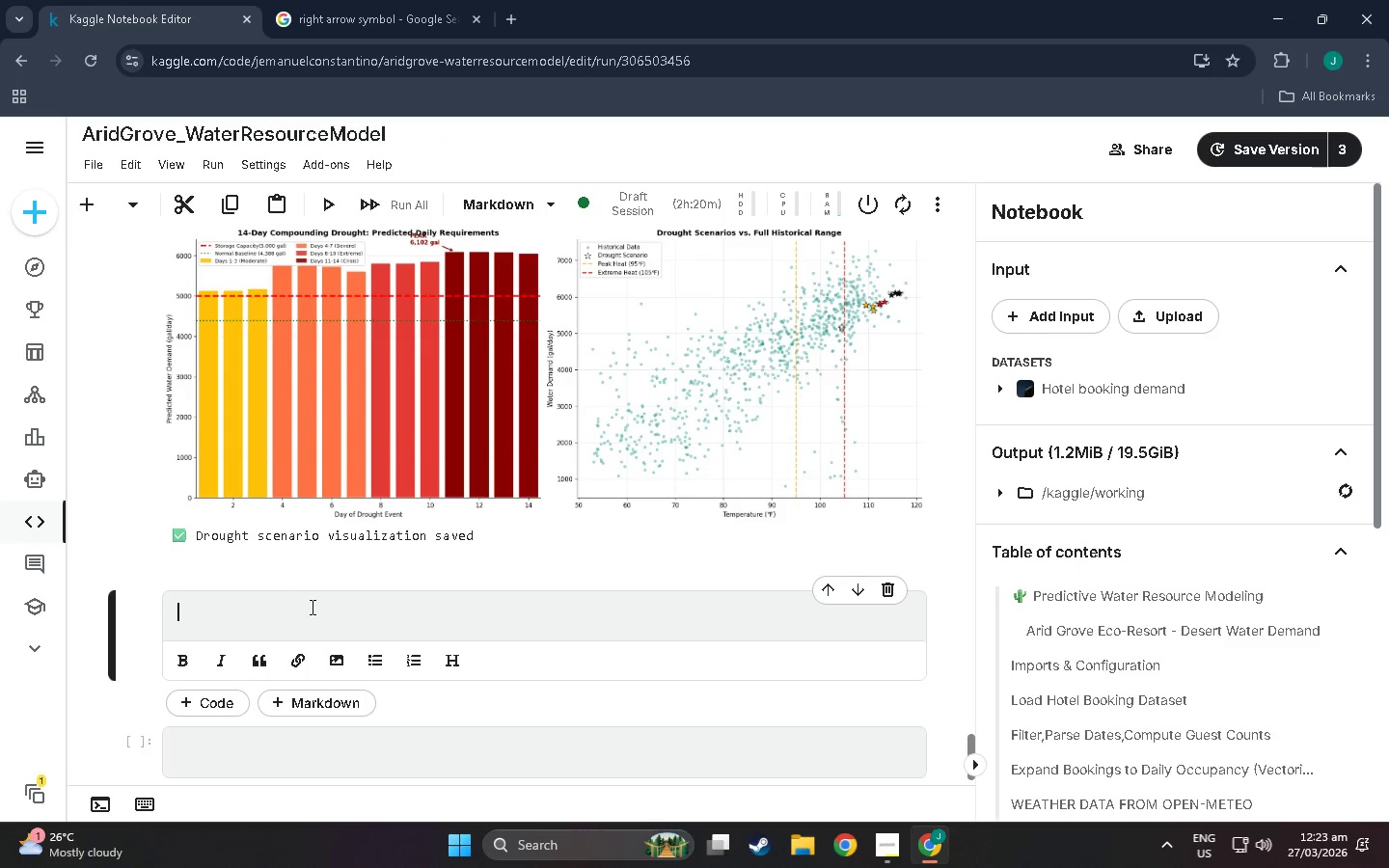 
type(# EXECUTIVE PDF EXPORT #)
 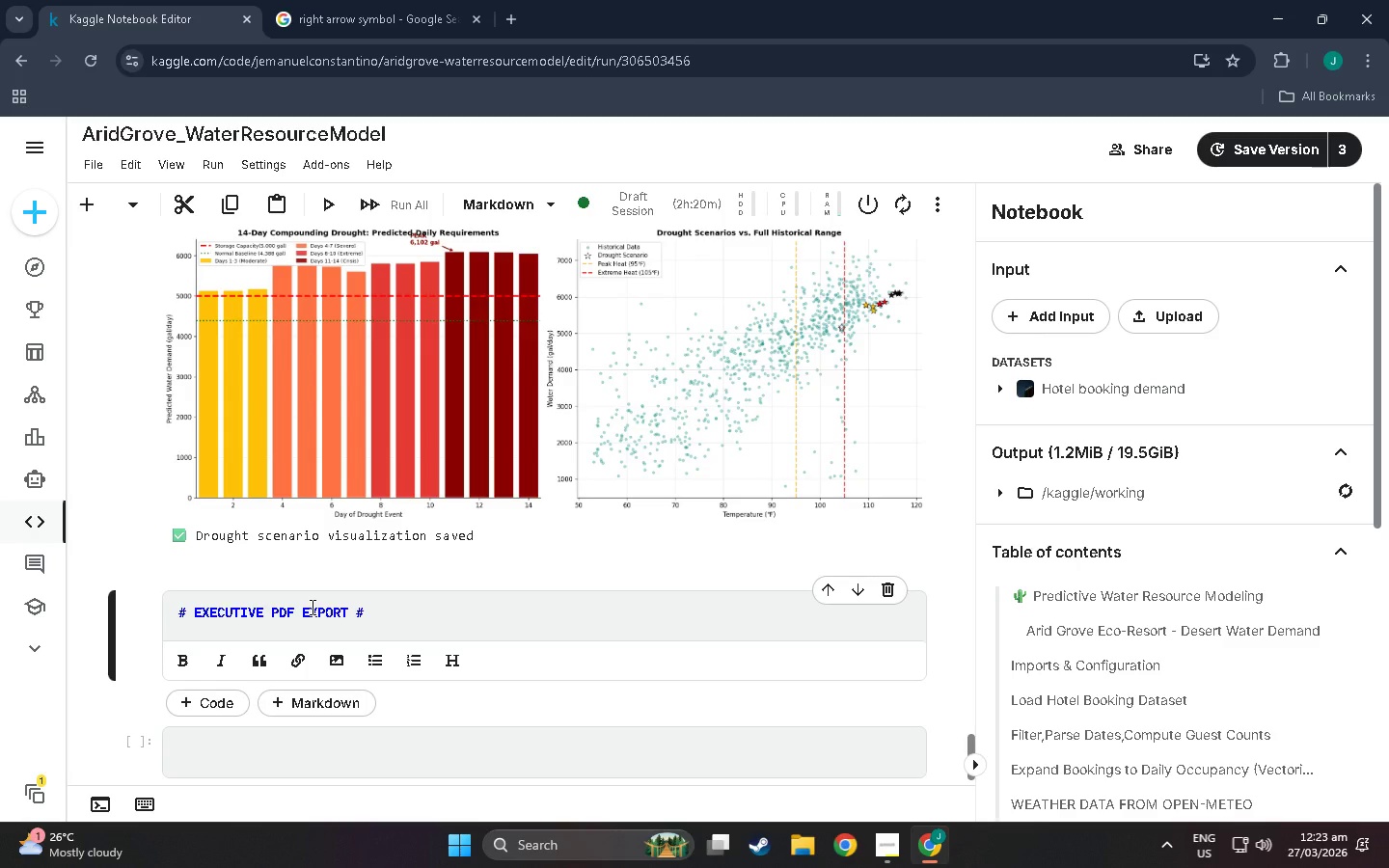 
key(Enter)
 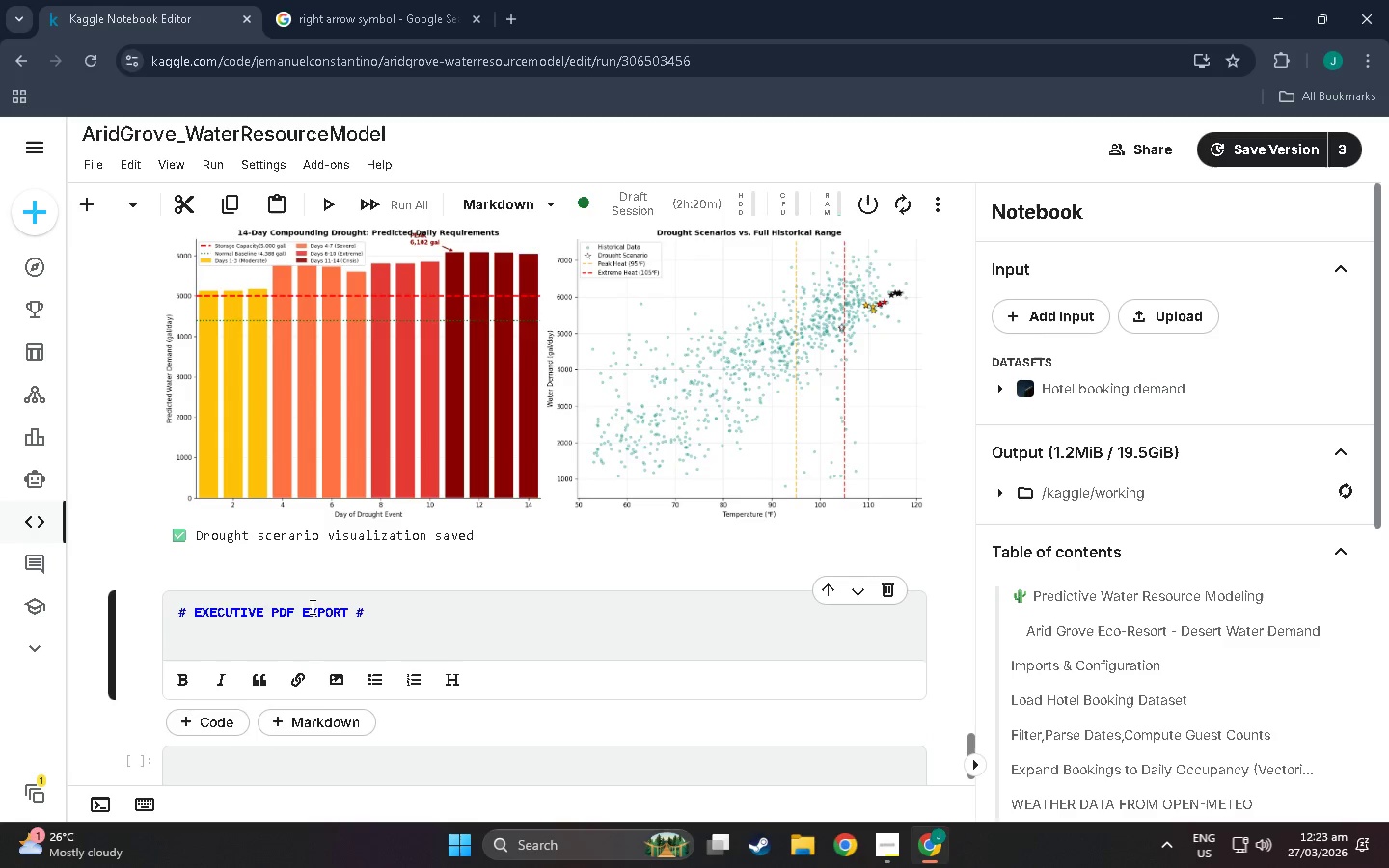 
key(Backspace)